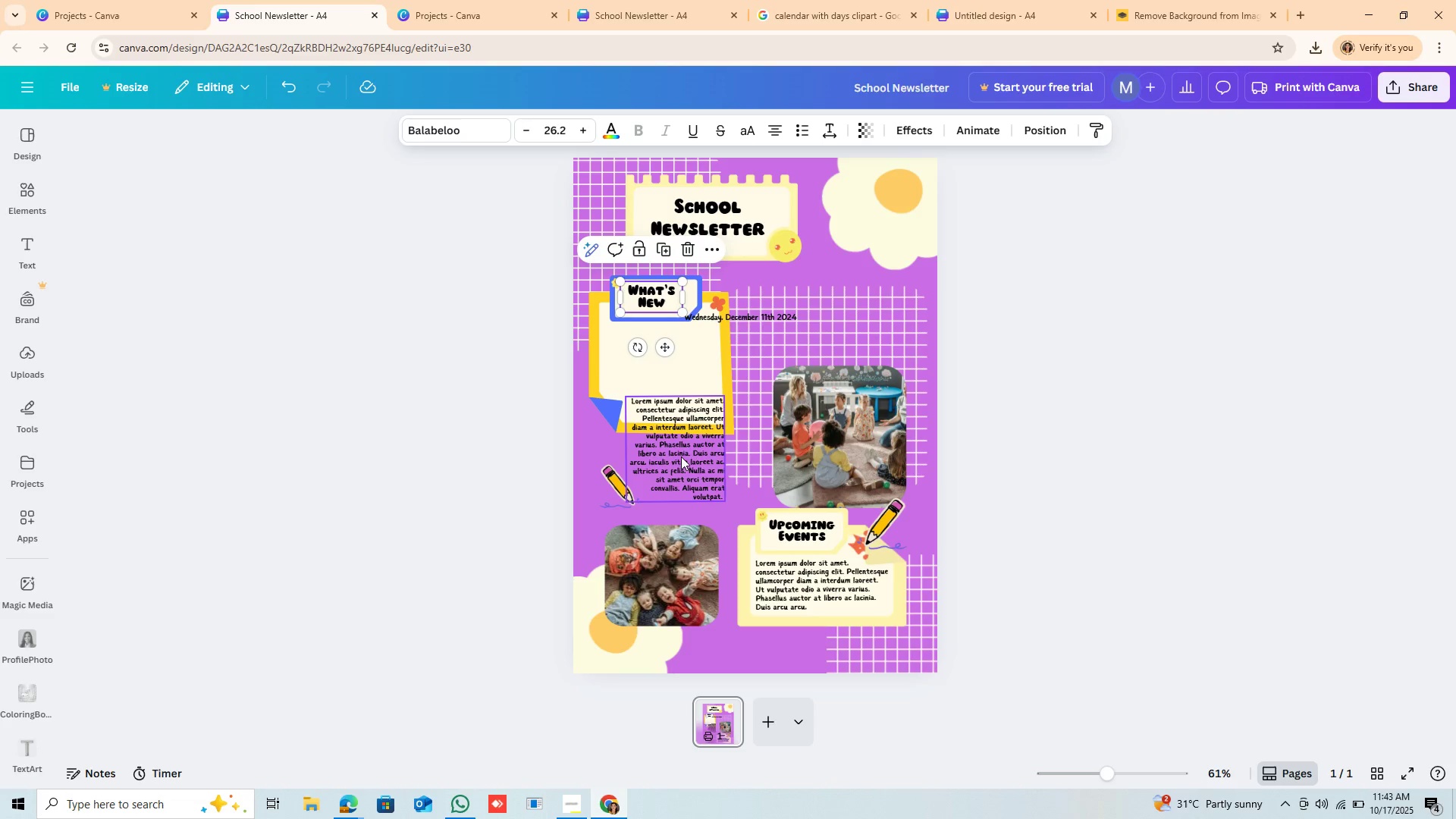 
left_click_drag(start_coordinate=[679, 453], to_coordinate=[664, 379])
 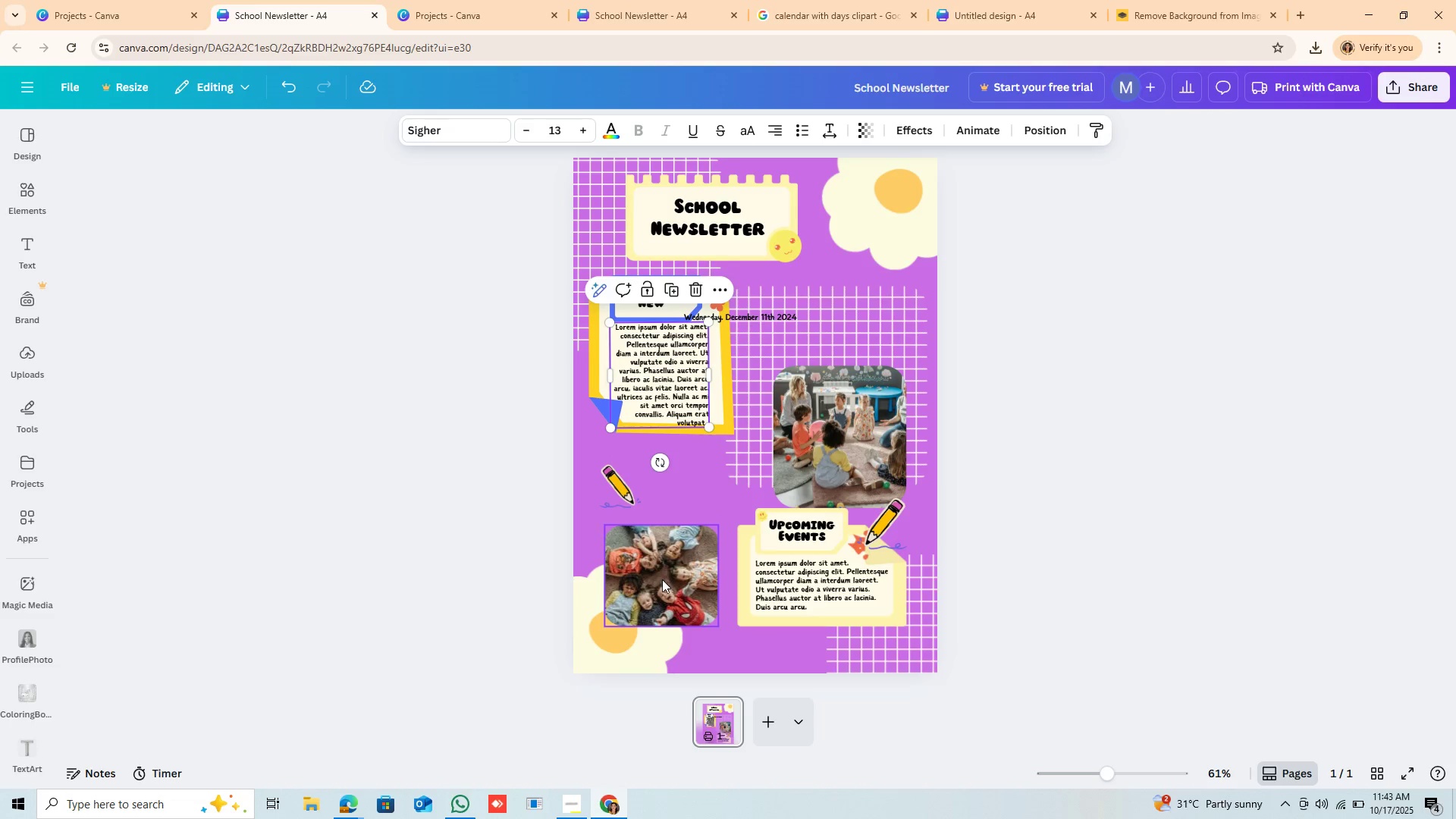 
left_click_drag(start_coordinate=[662, 579], to_coordinate=[844, 271])
 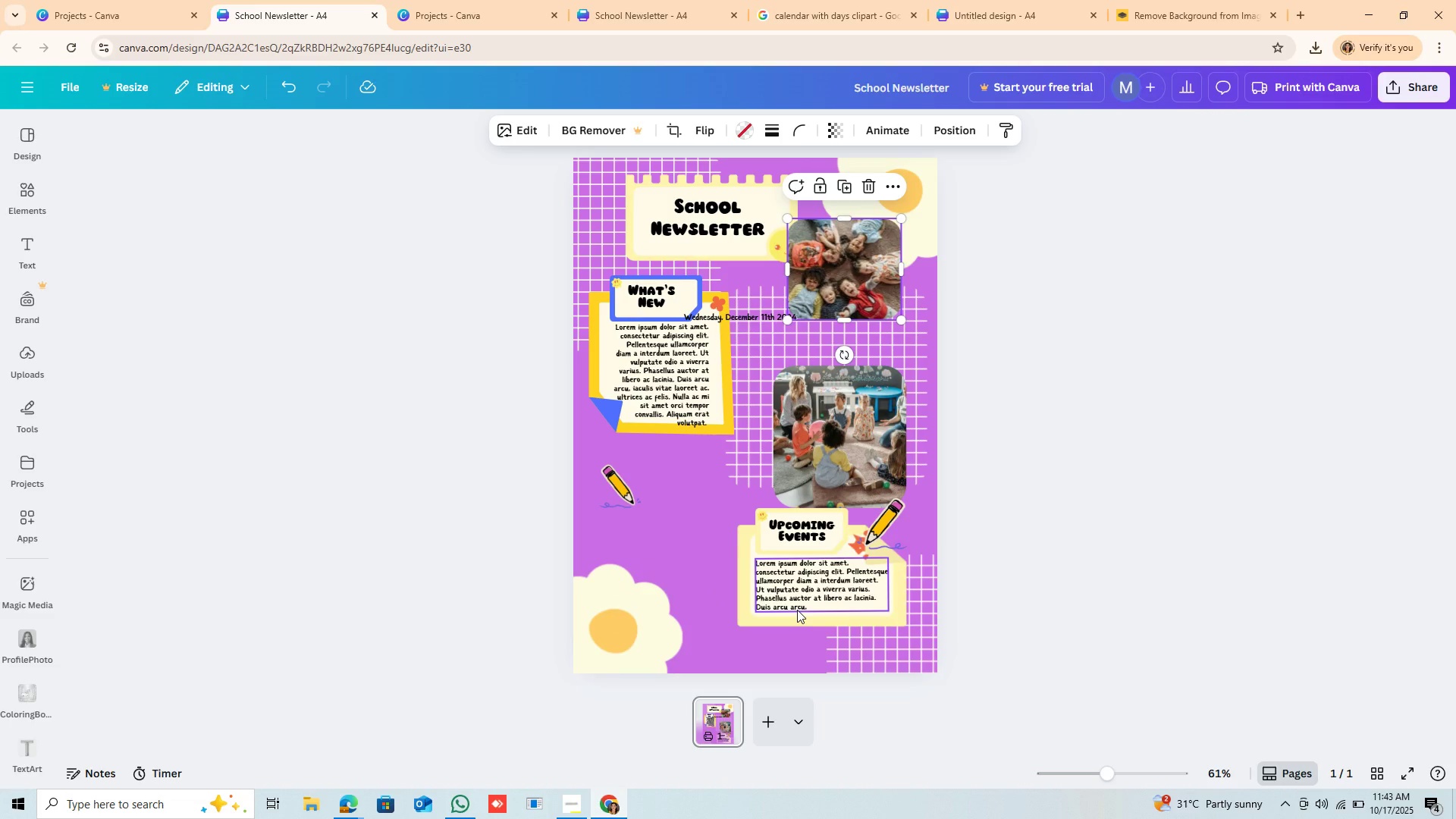 
left_click_drag(start_coordinate=[797, 610], to_coordinate=[766, 653])
 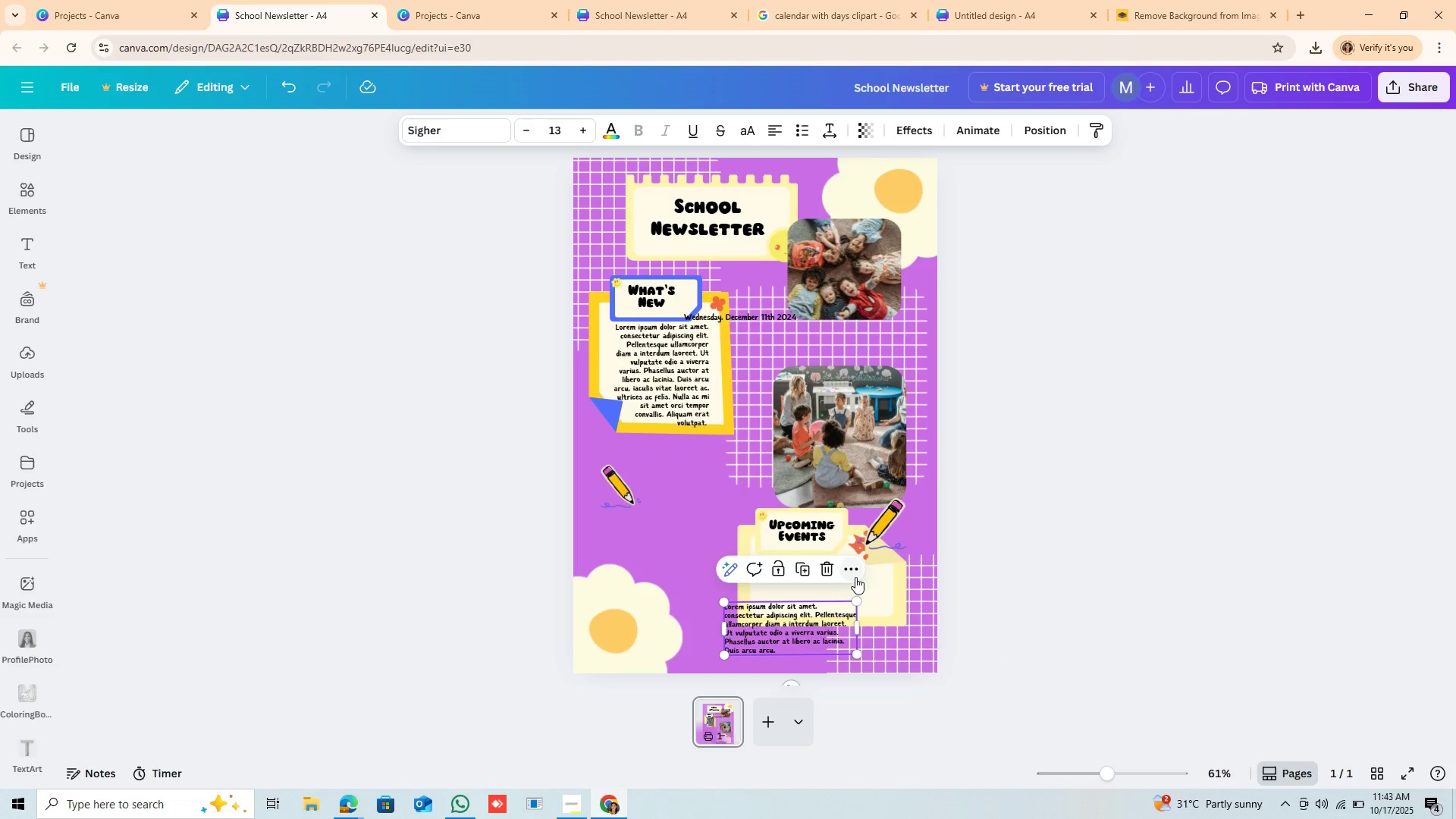 
left_click_drag(start_coordinate=[855, 577], to_coordinate=[792, 544])
 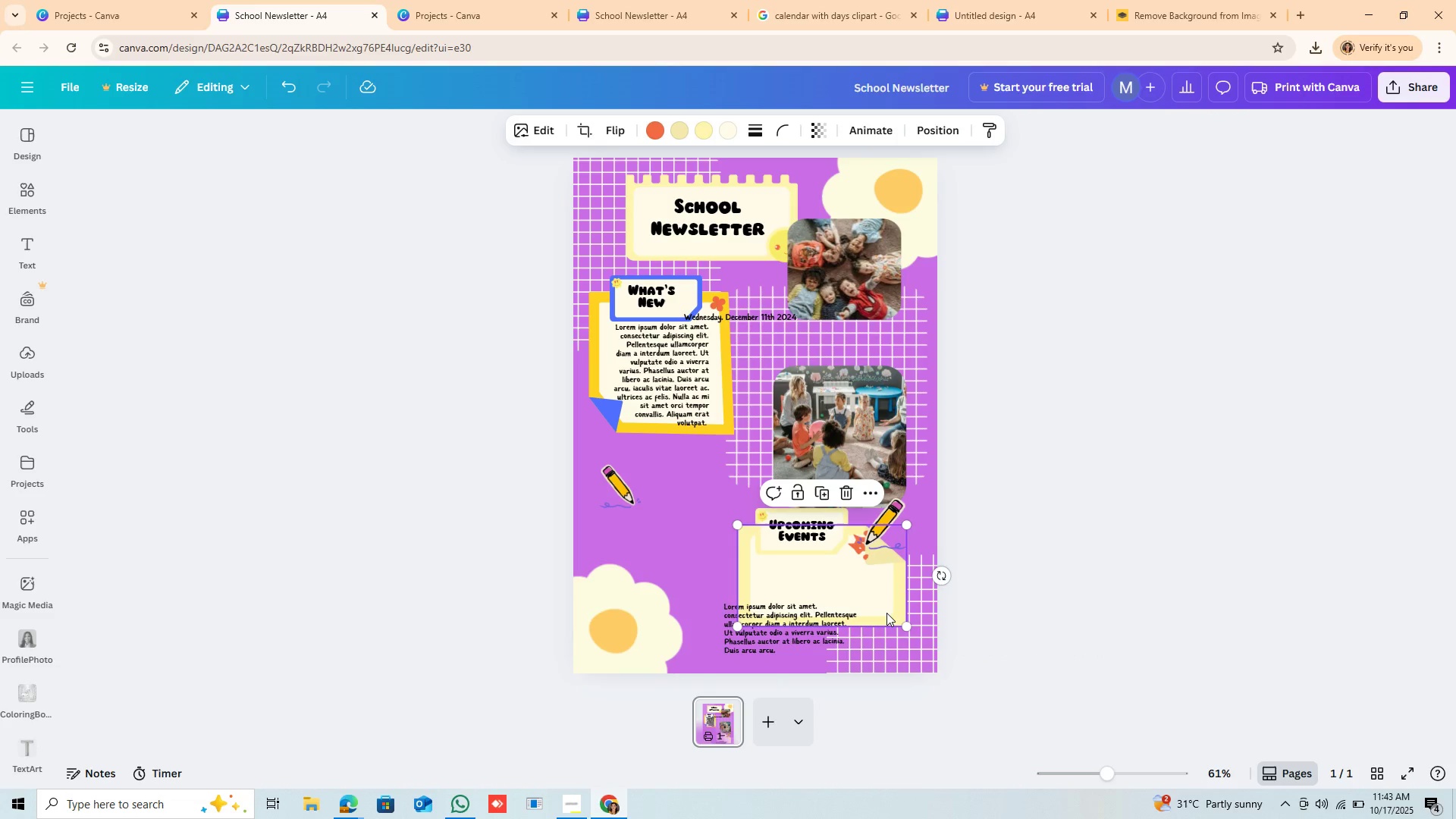 
left_click_drag(start_coordinate=[886, 613], to_coordinate=[731, 543])
 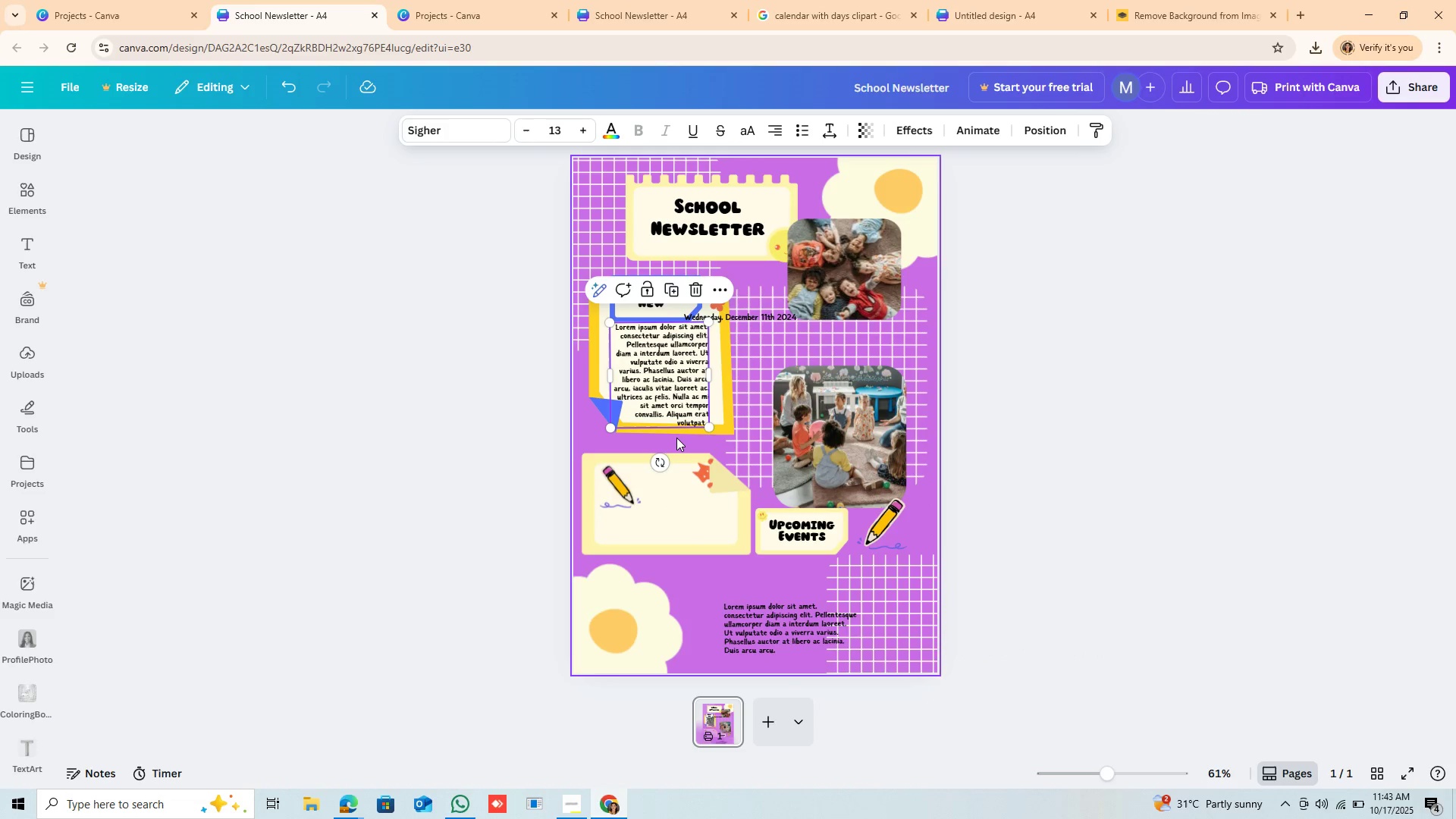 
left_click([674, 428])
 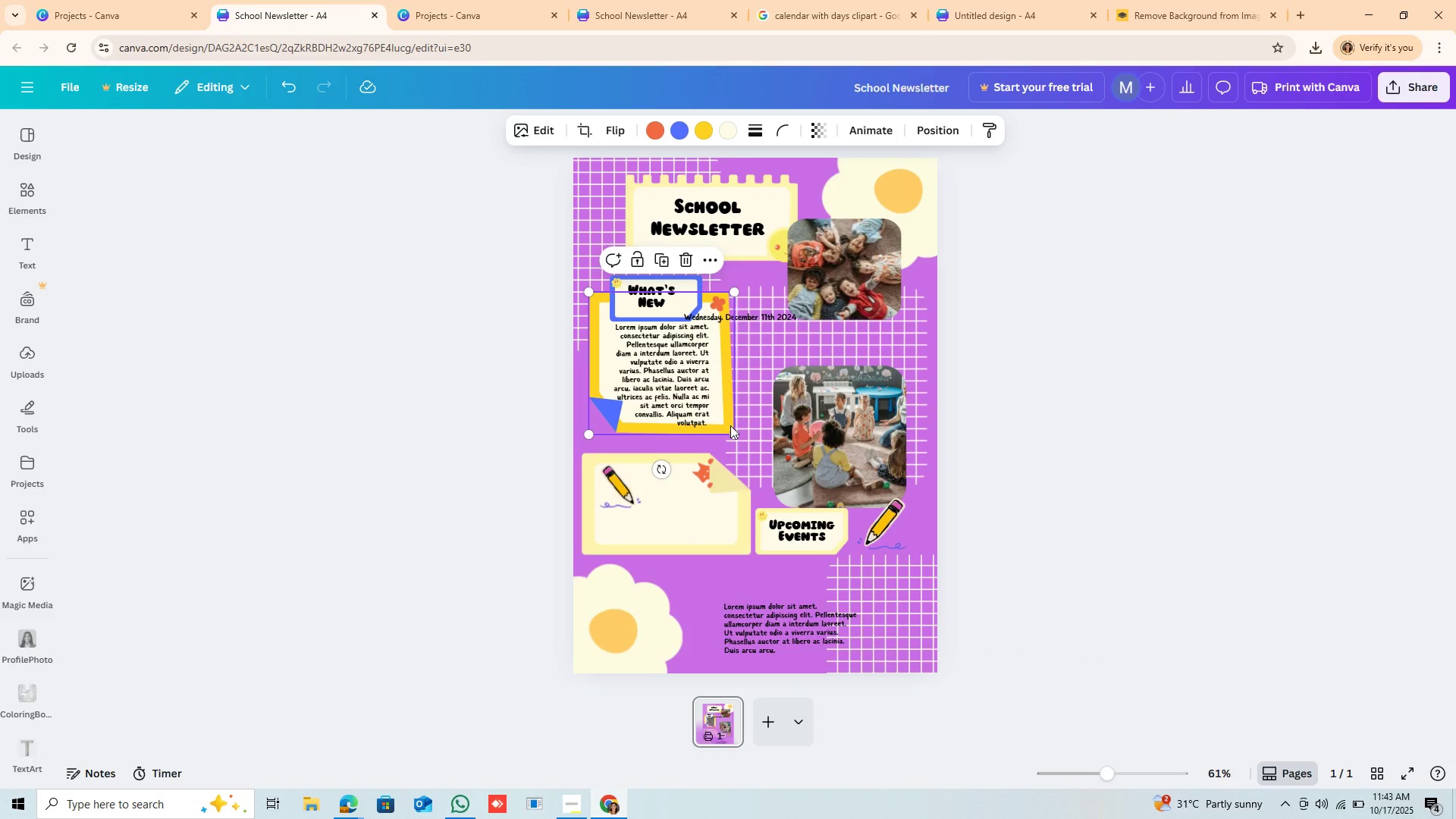 
left_click_drag(start_coordinate=[731, 431], to_coordinate=[734, 367])
 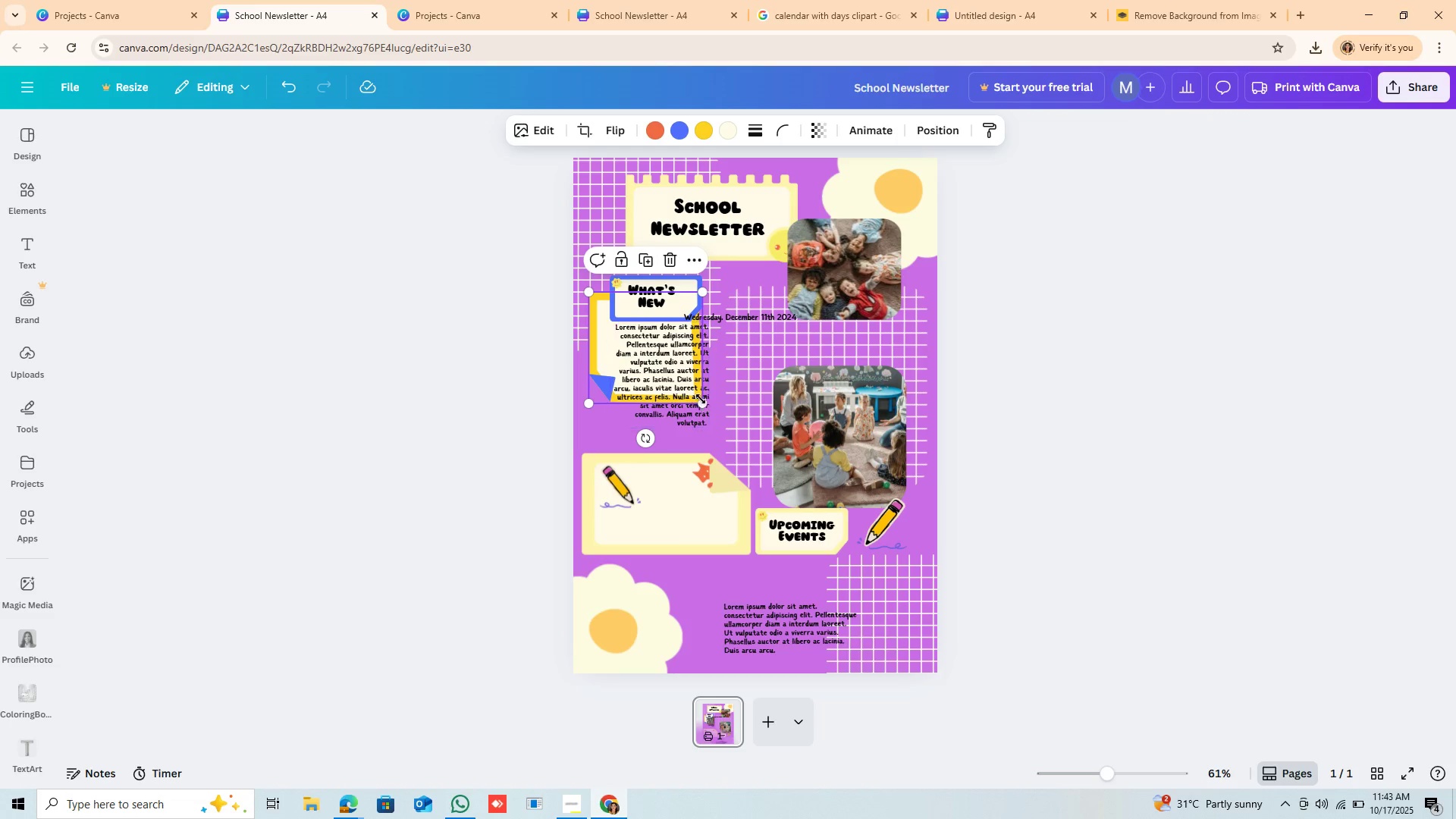 
left_click_drag(start_coordinate=[701, 399], to_coordinate=[748, 419])
 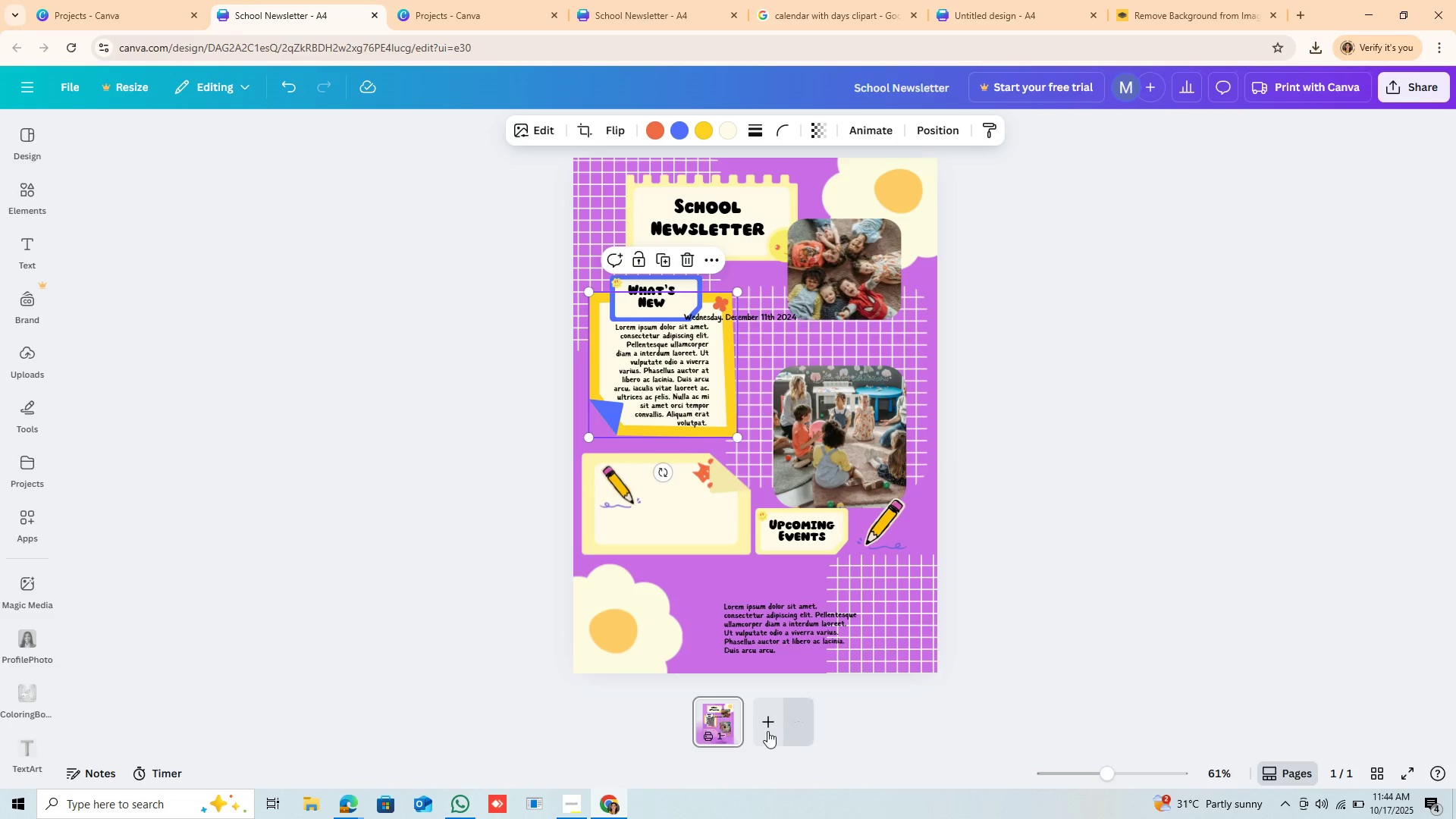 
left_click([760, 734])
 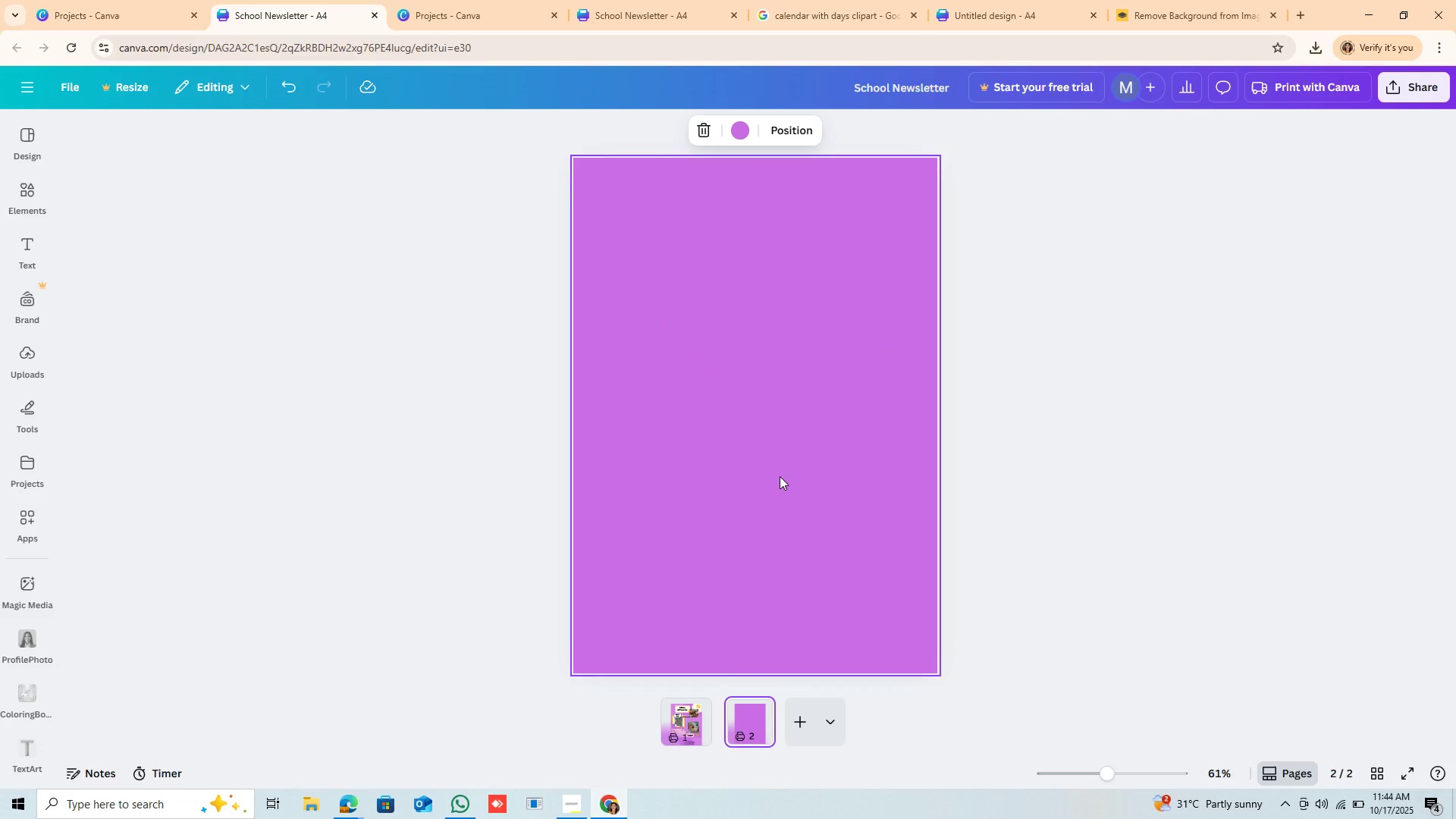 
scroll: coordinate [780, 476], scroll_direction: up, amount: 4.0
 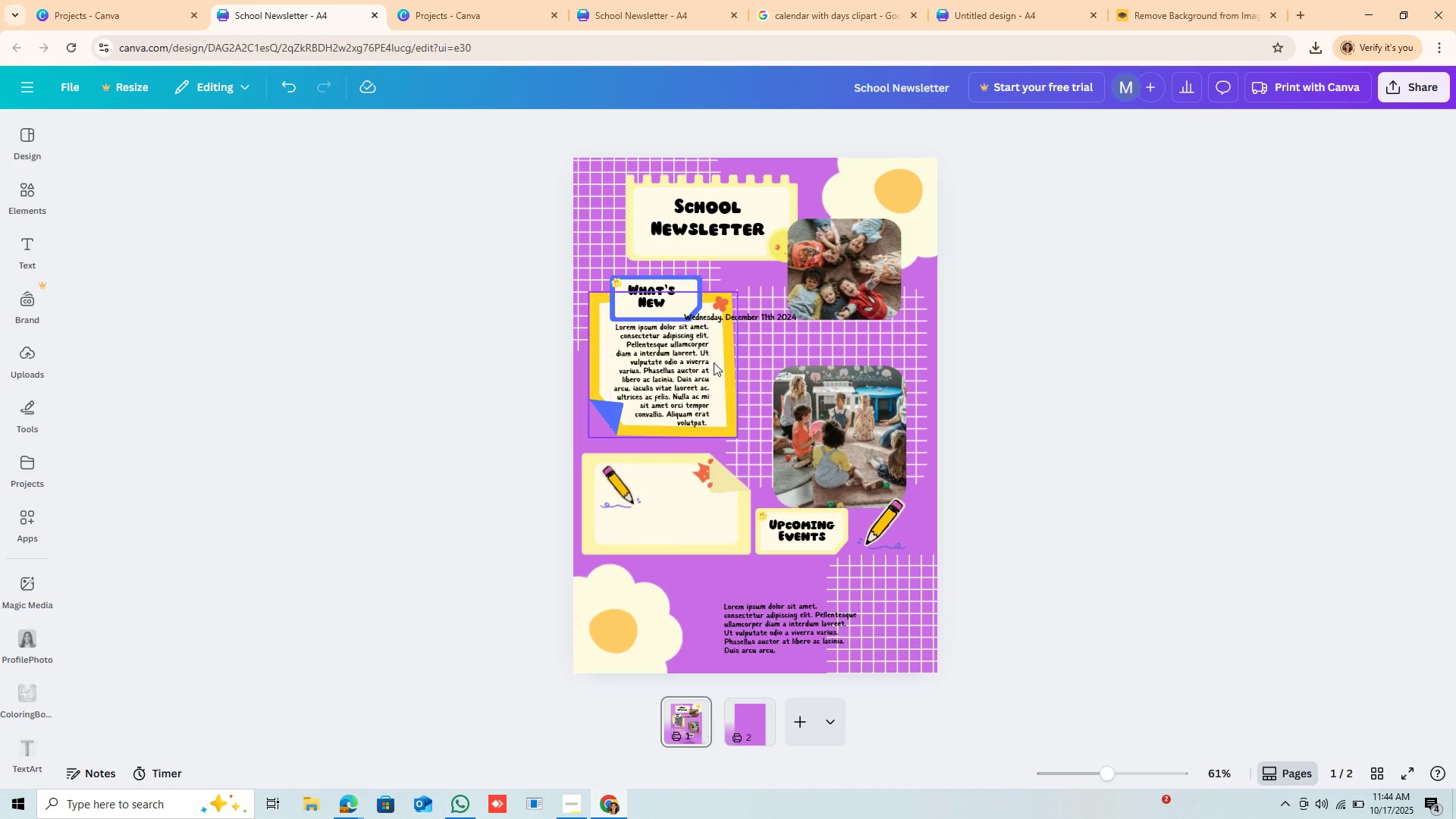 
left_click([716, 360])
 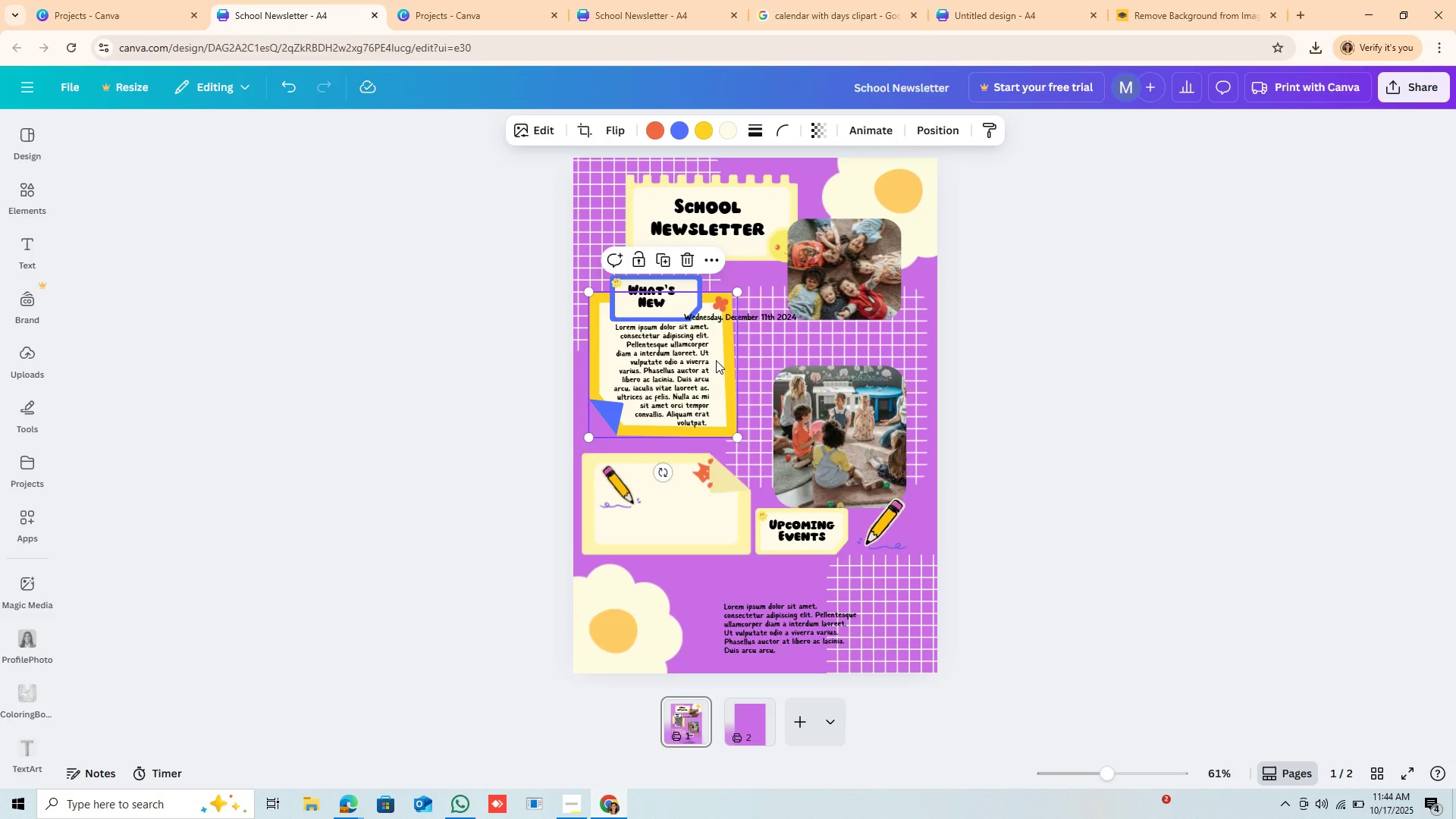 
key(Control+C)
 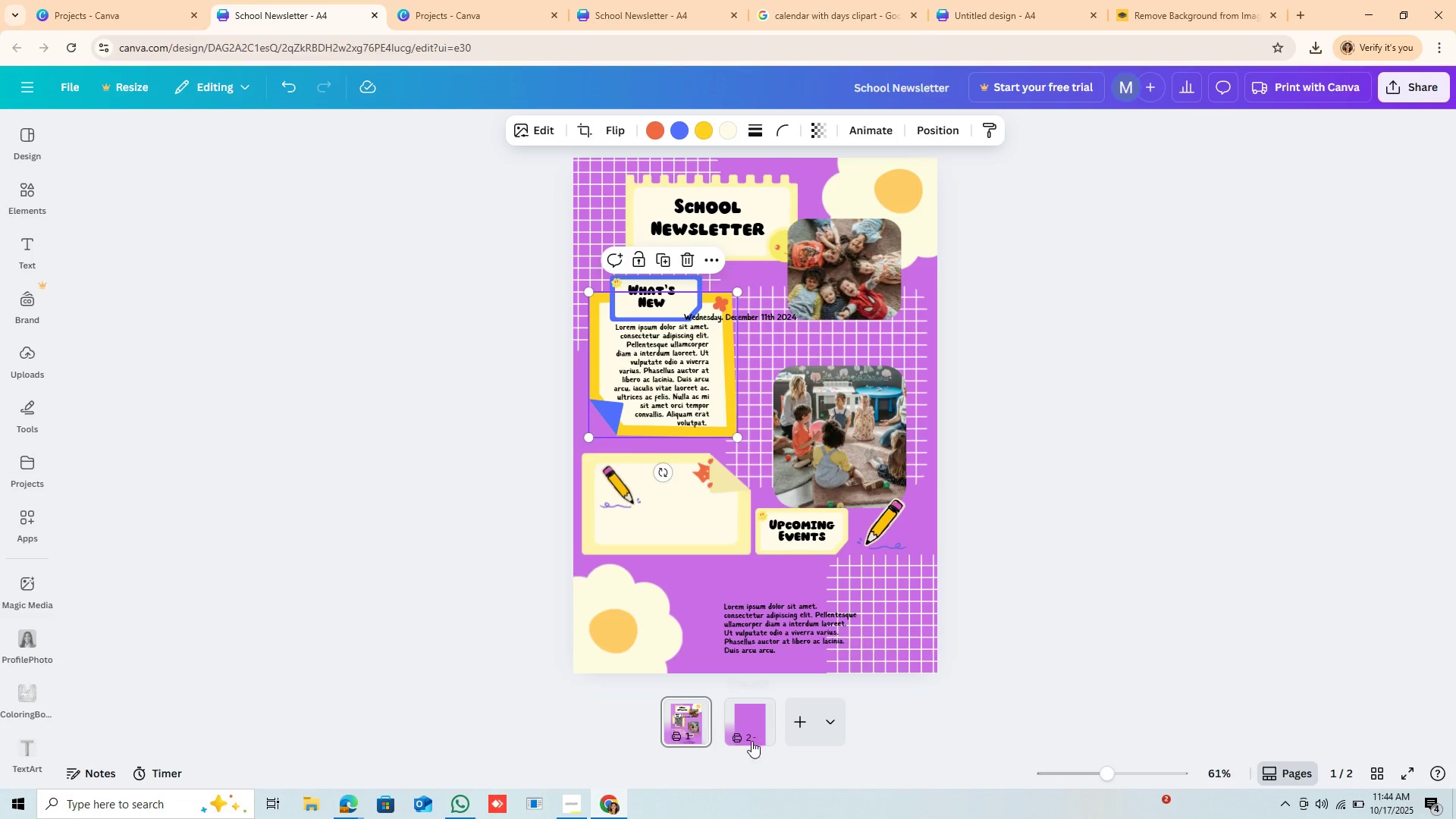 
left_click([752, 741])
 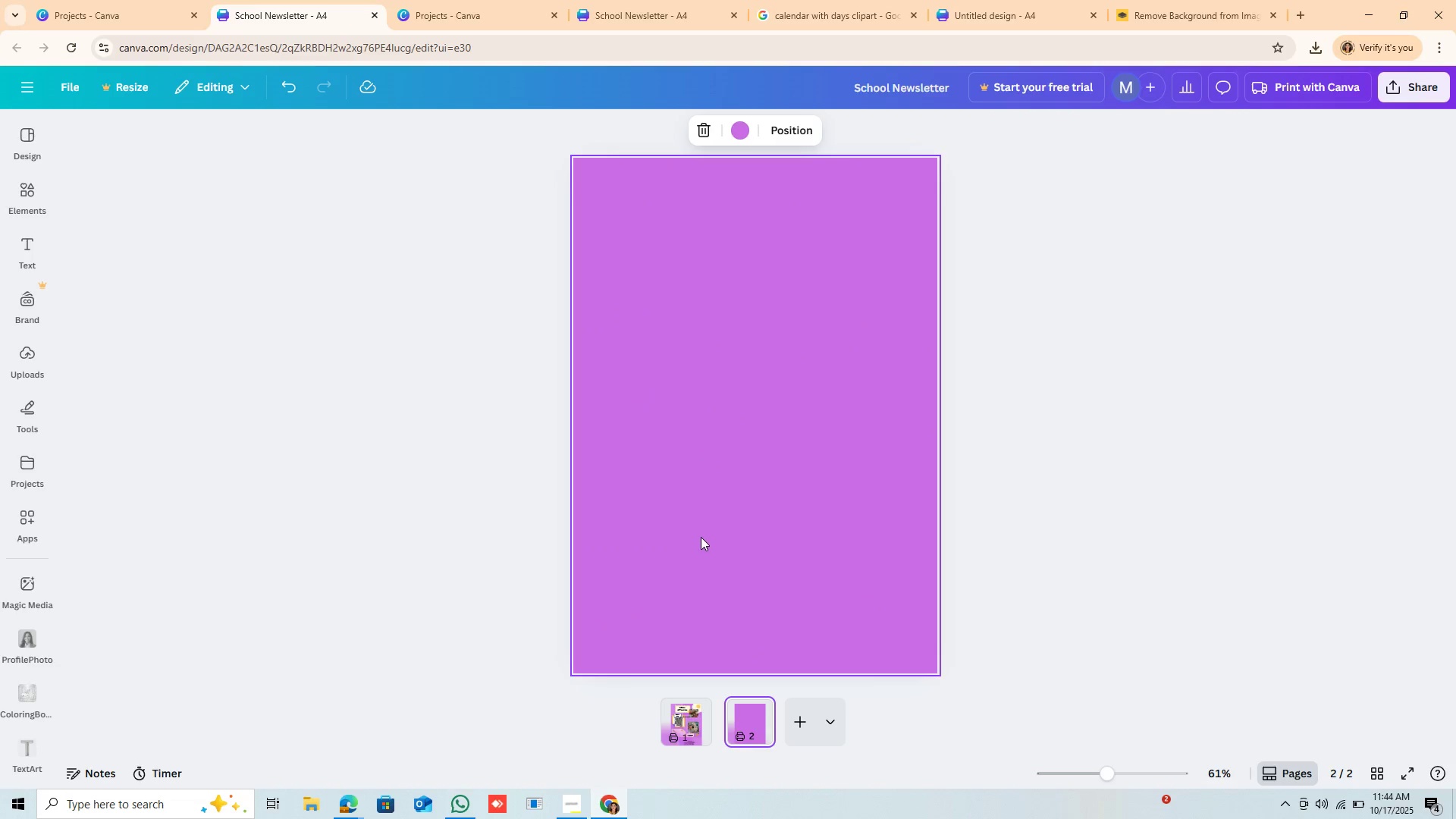 
key(Control+V)
 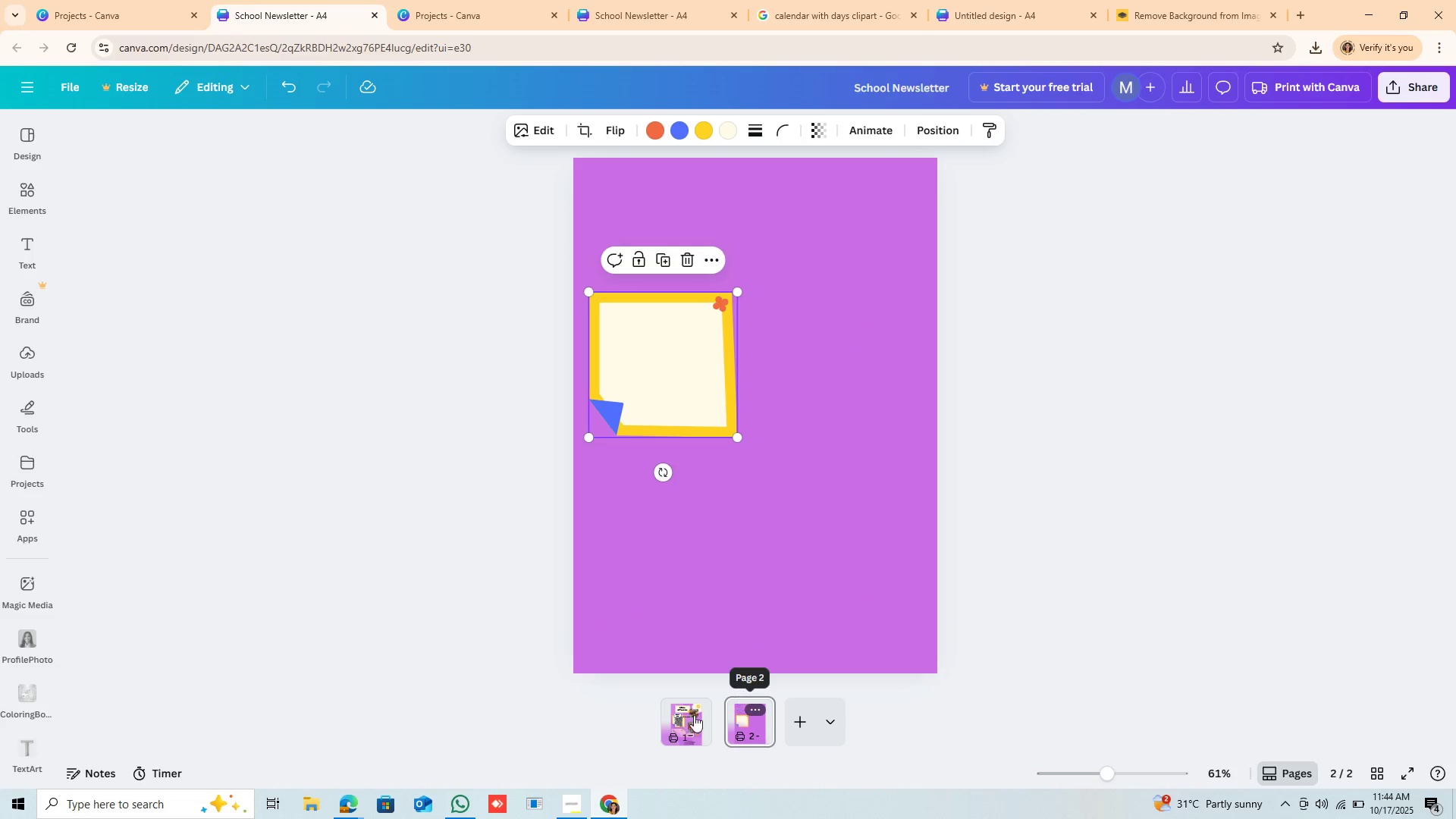 
left_click([688, 721])
 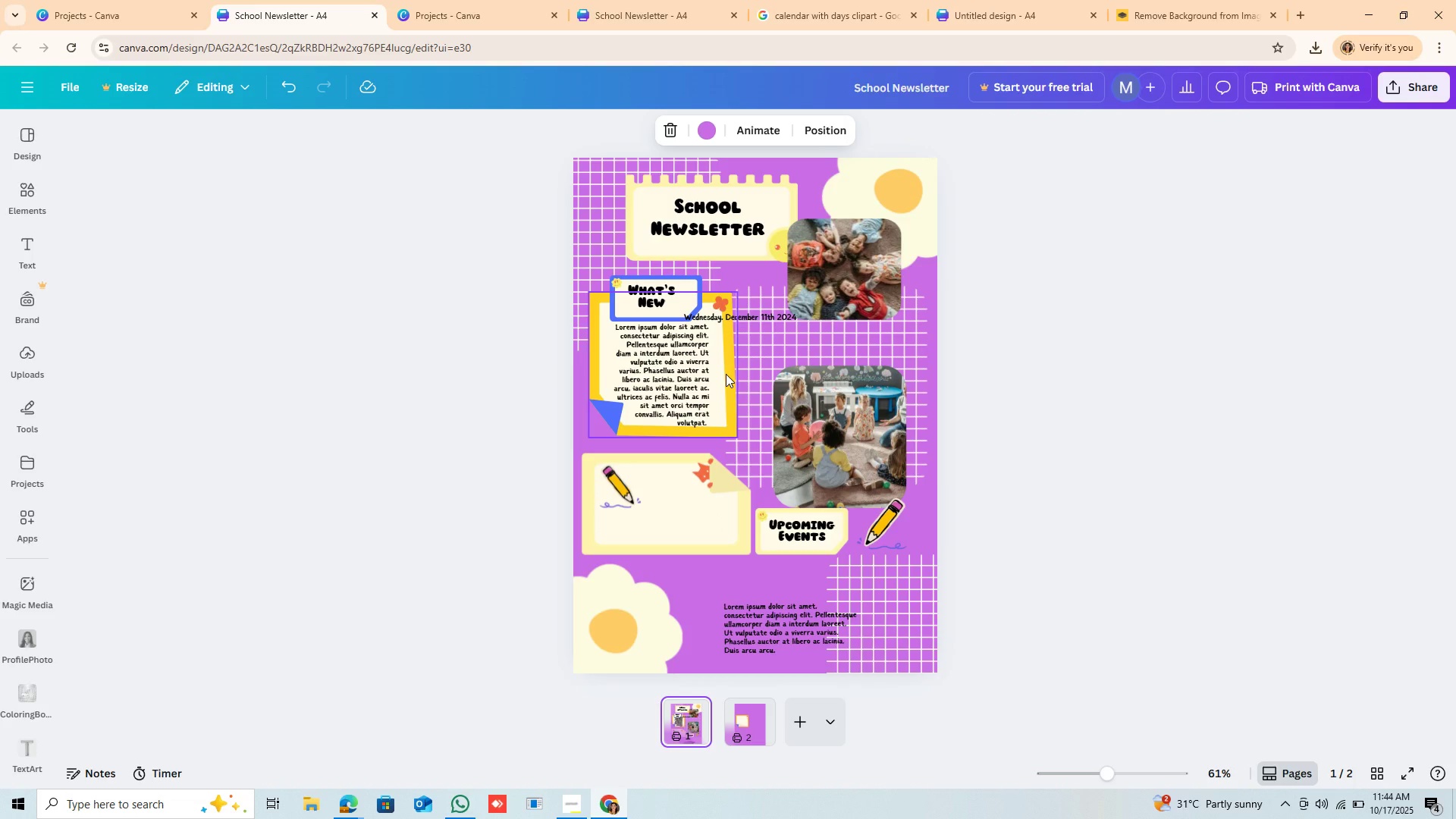 
left_click([726, 374])
 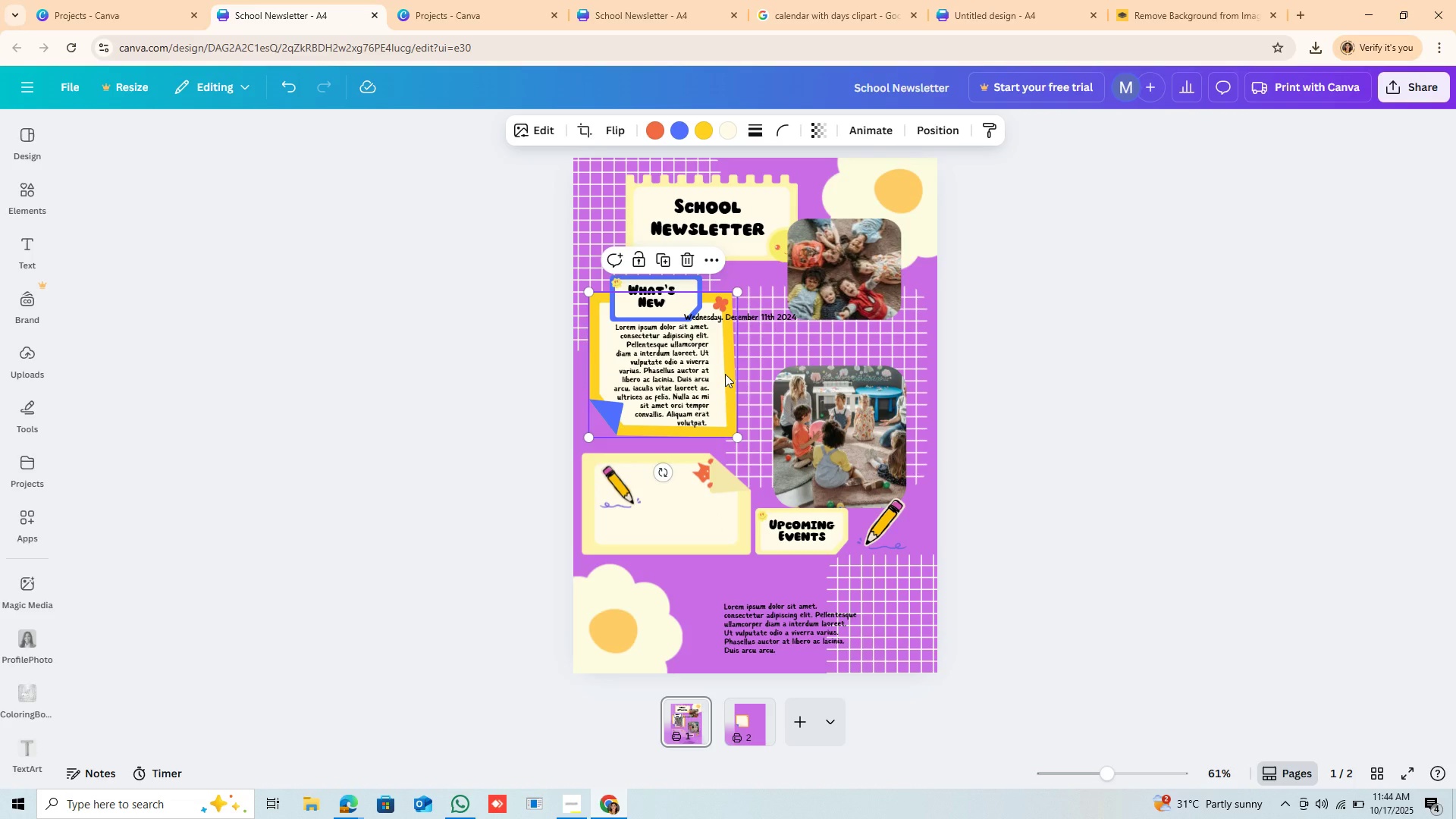 
key(Backspace)
 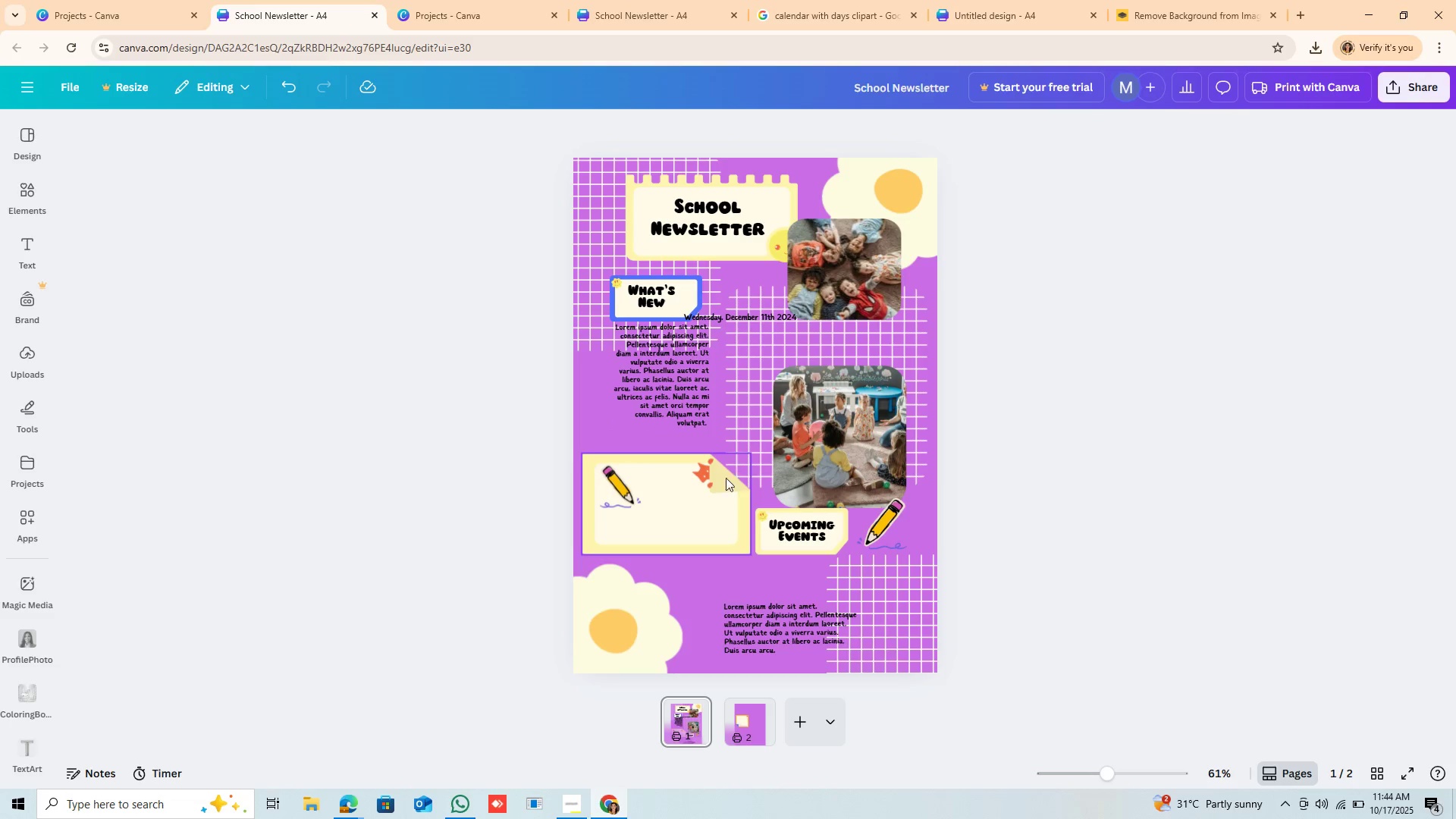 
left_click_drag(start_coordinate=[683, 507], to_coordinate=[684, 358])
 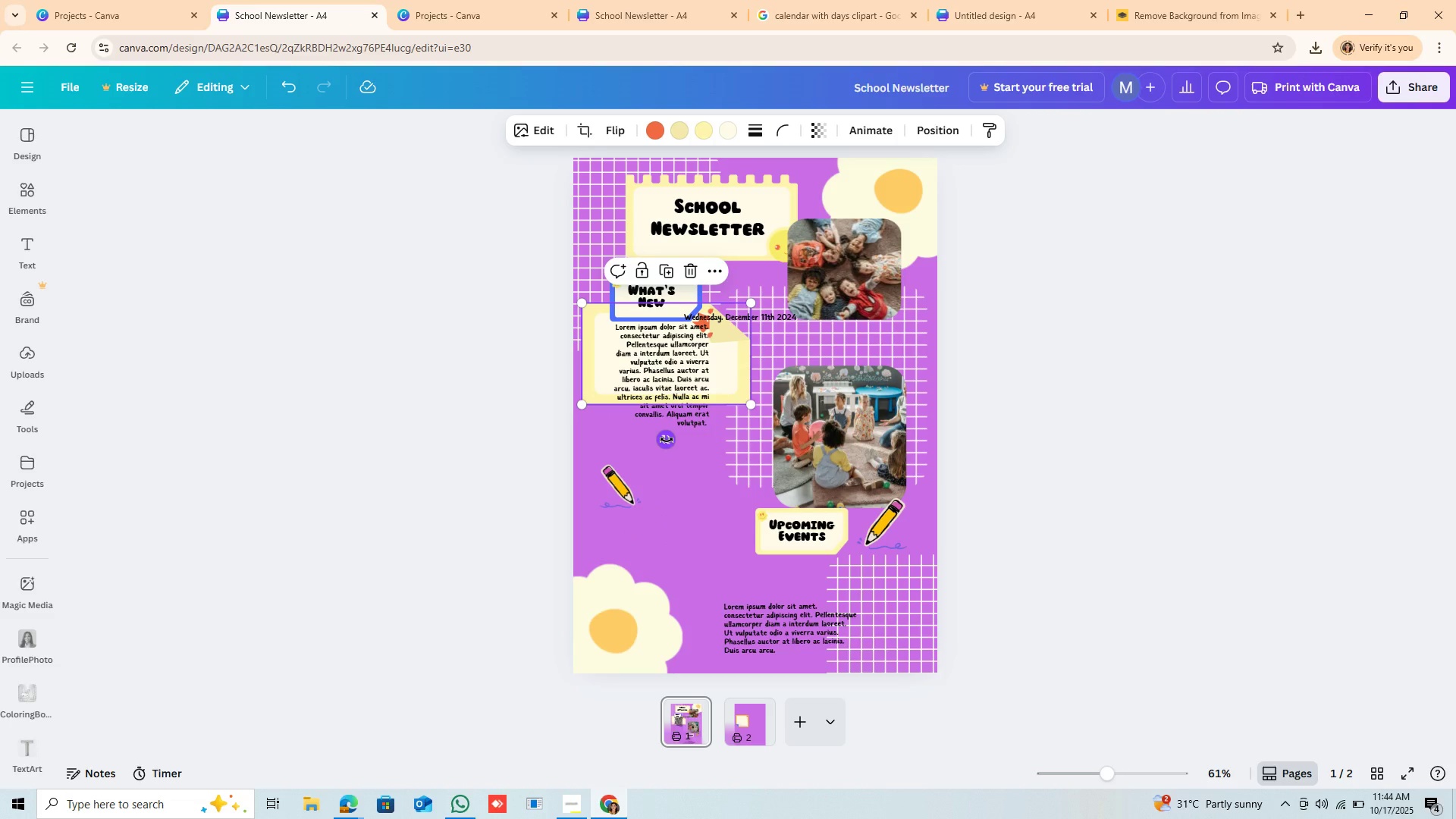 
left_click_drag(start_coordinate=[667, 440], to_coordinate=[666, 408])
 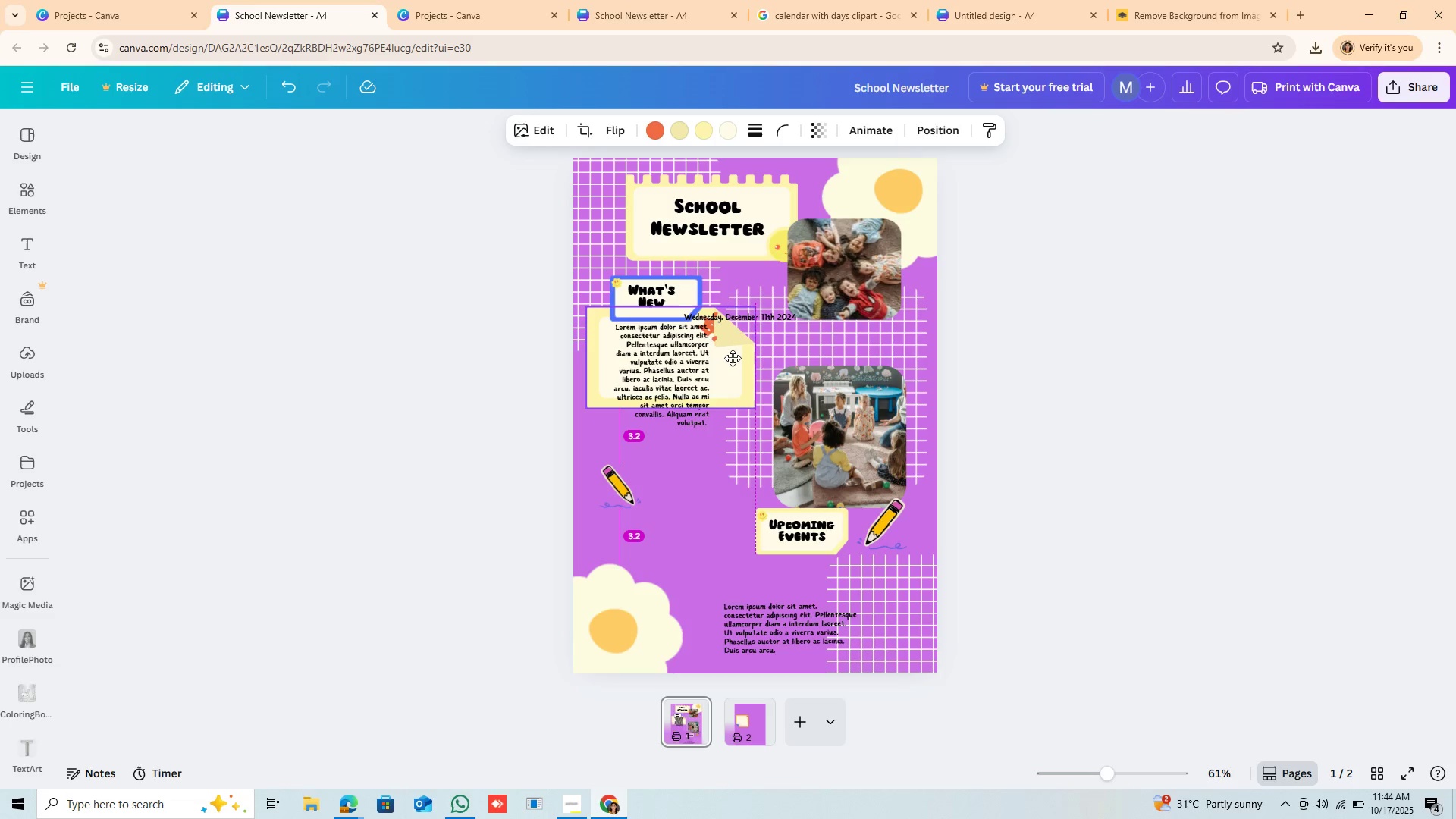 
wait(5.78)
 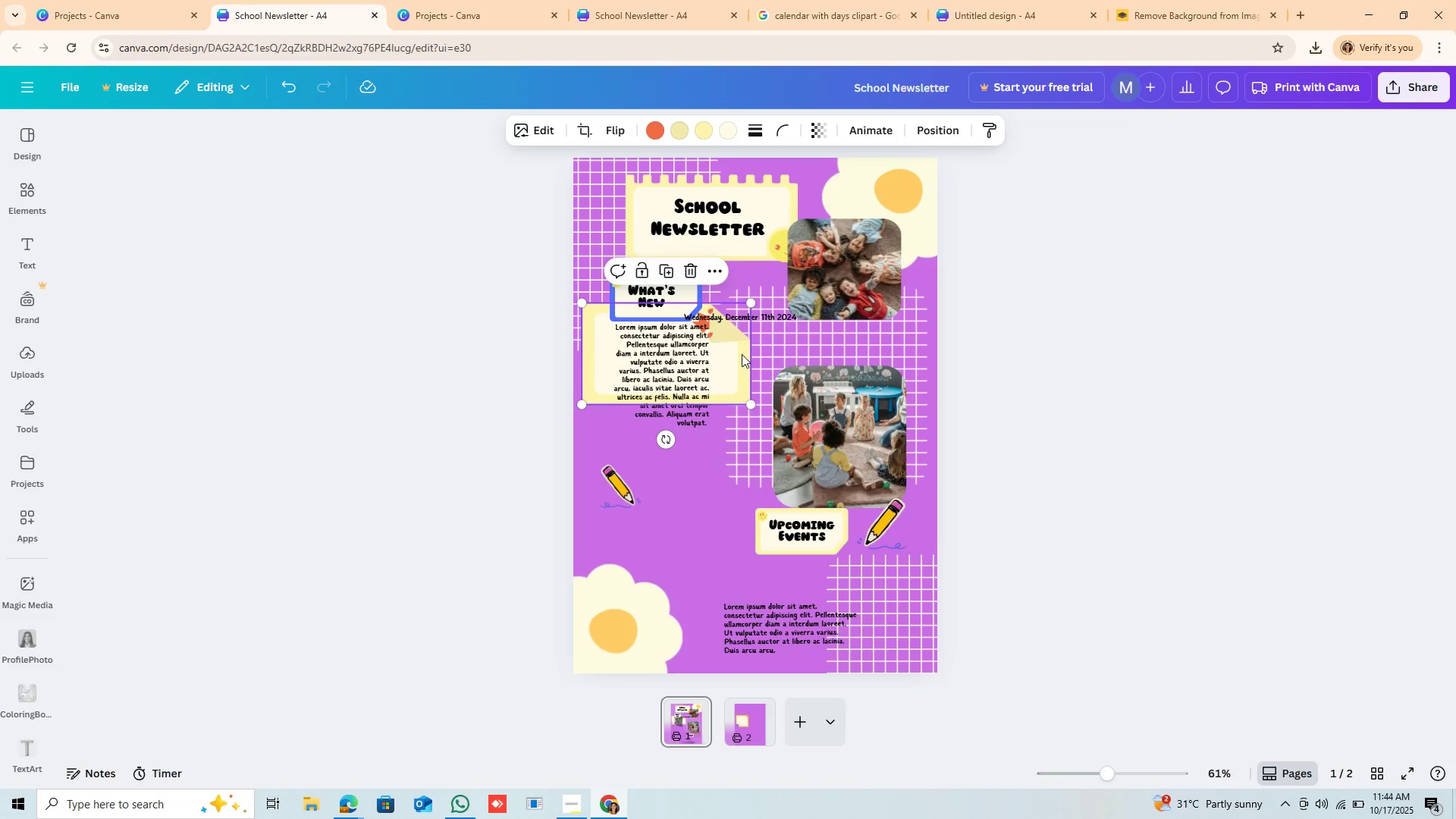 
left_click([664, 368])
 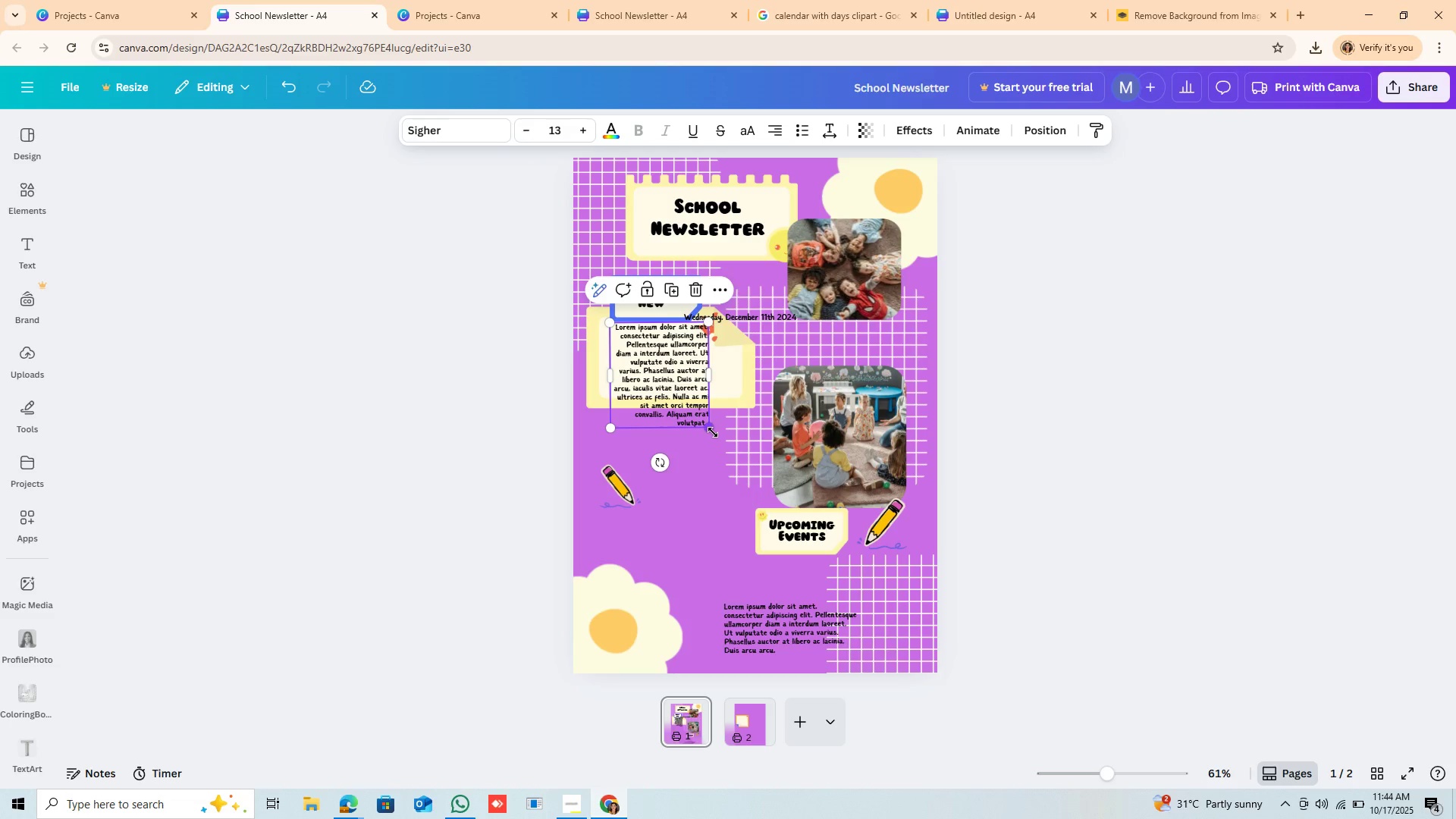 
left_click_drag(start_coordinate=[711, 432], to_coordinate=[682, 375])
 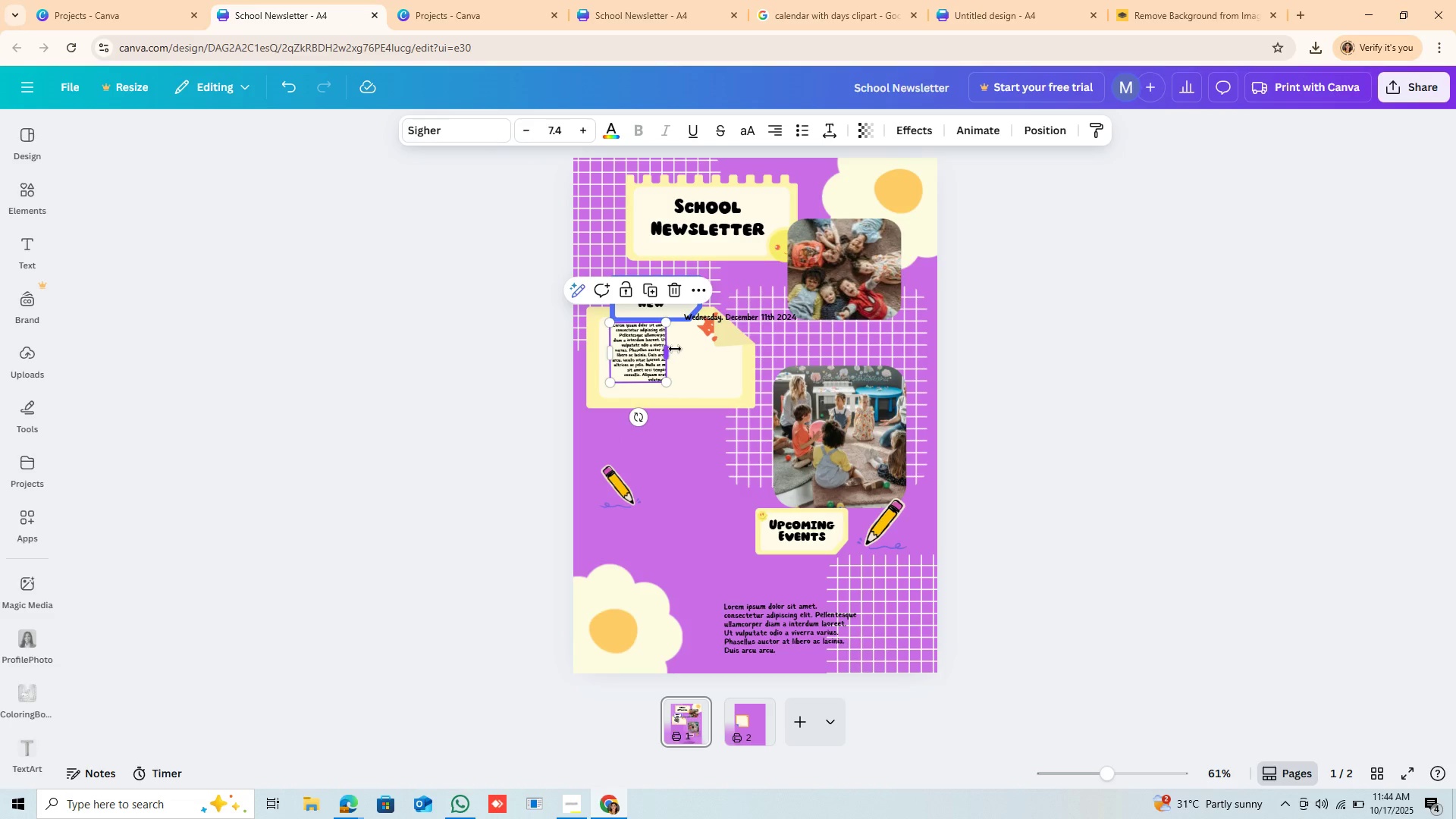 
left_click_drag(start_coordinate=[674, 350], to_coordinate=[716, 351])
 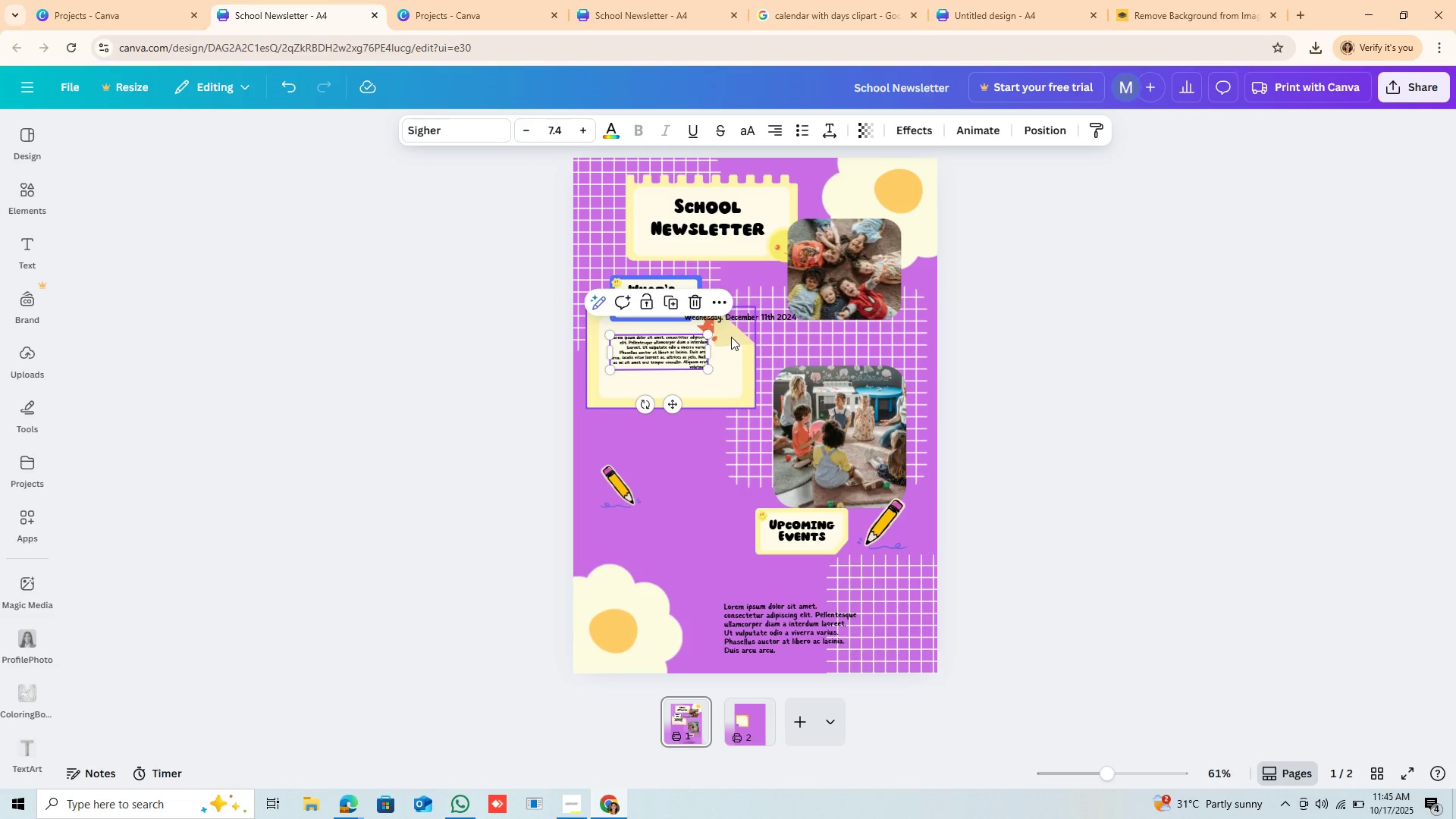 
left_click([731, 337])
 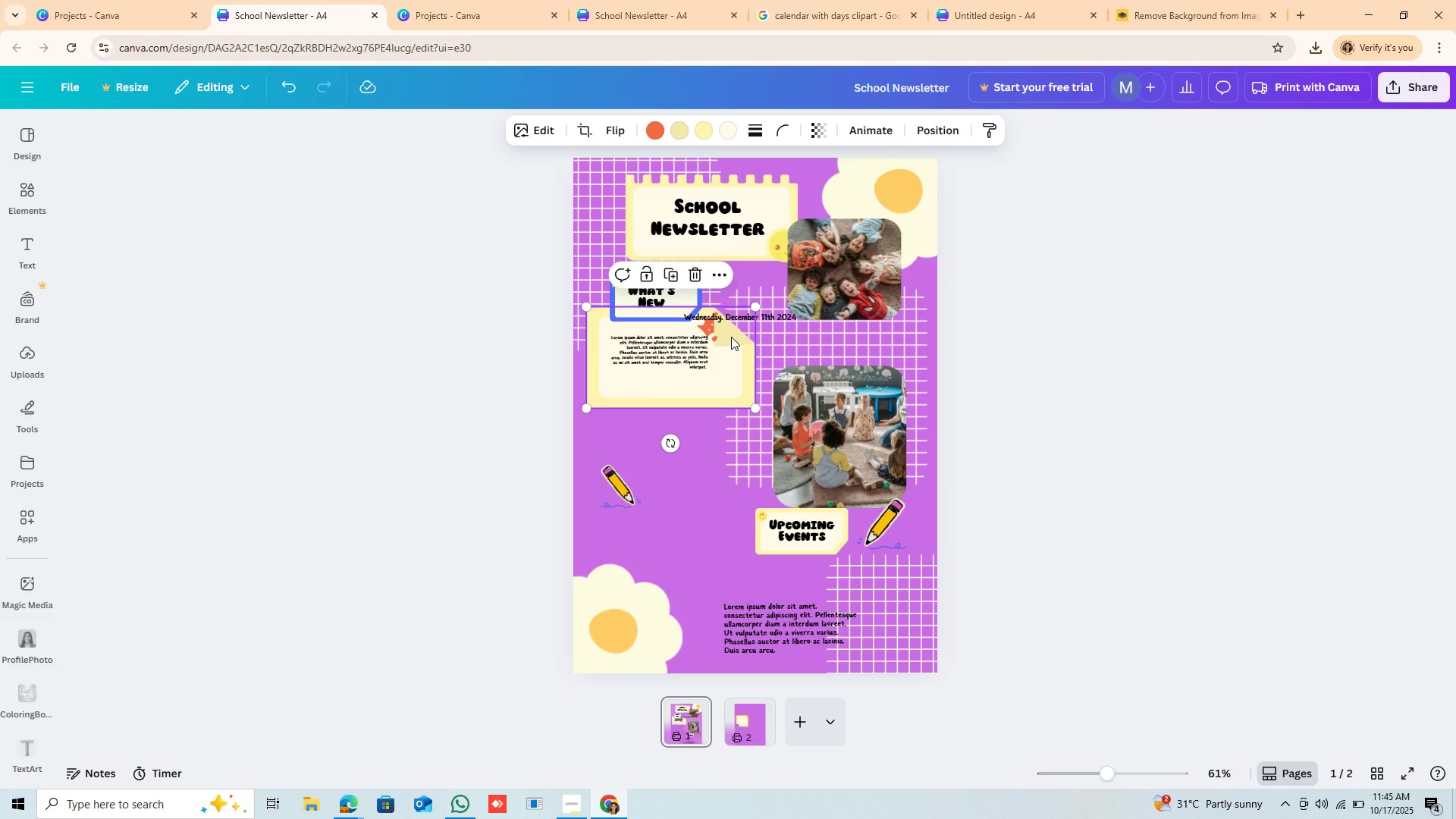 
hold_key(key=ControlLeft, duration=1.05)
 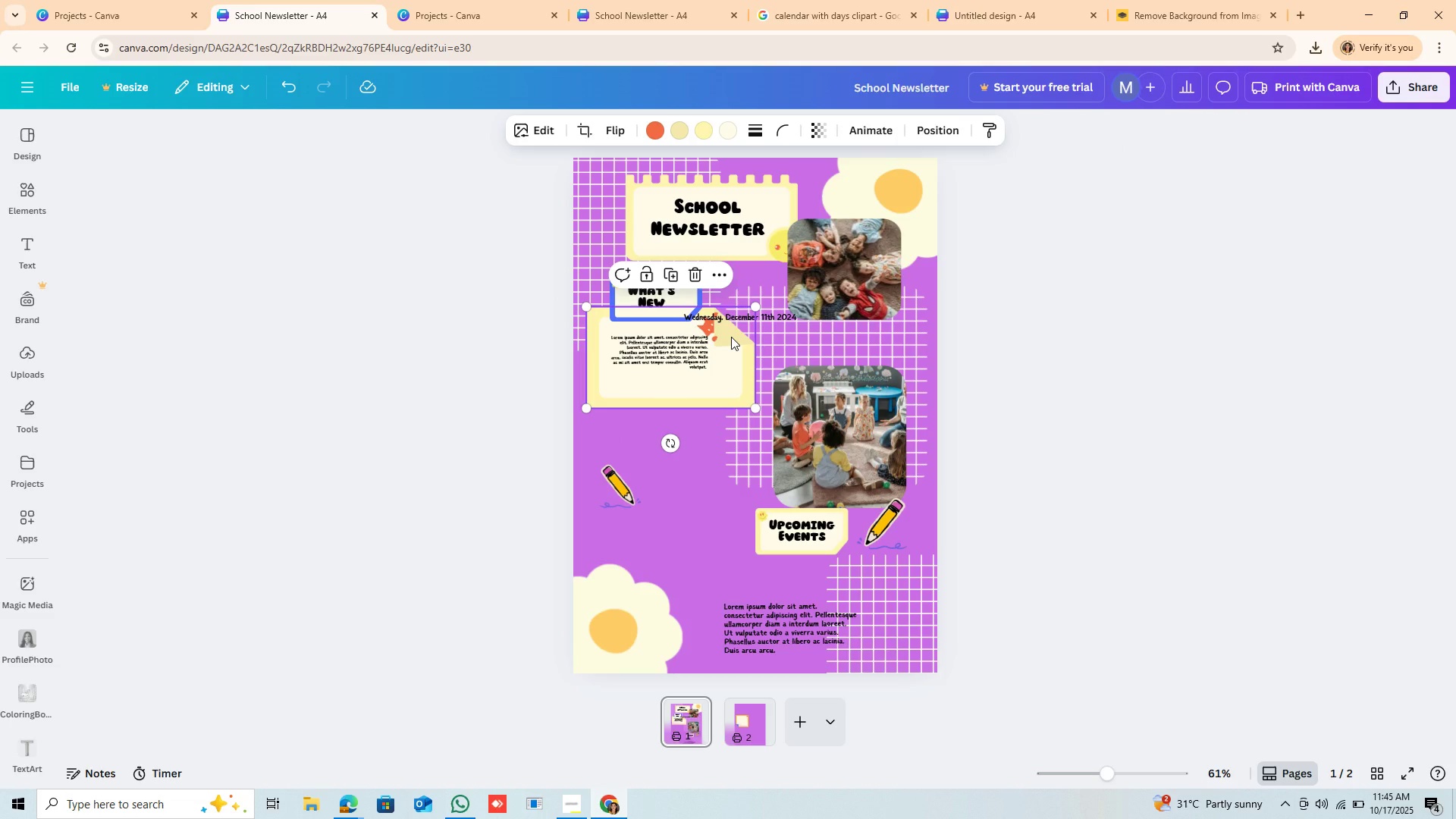 
key(Control+C)
 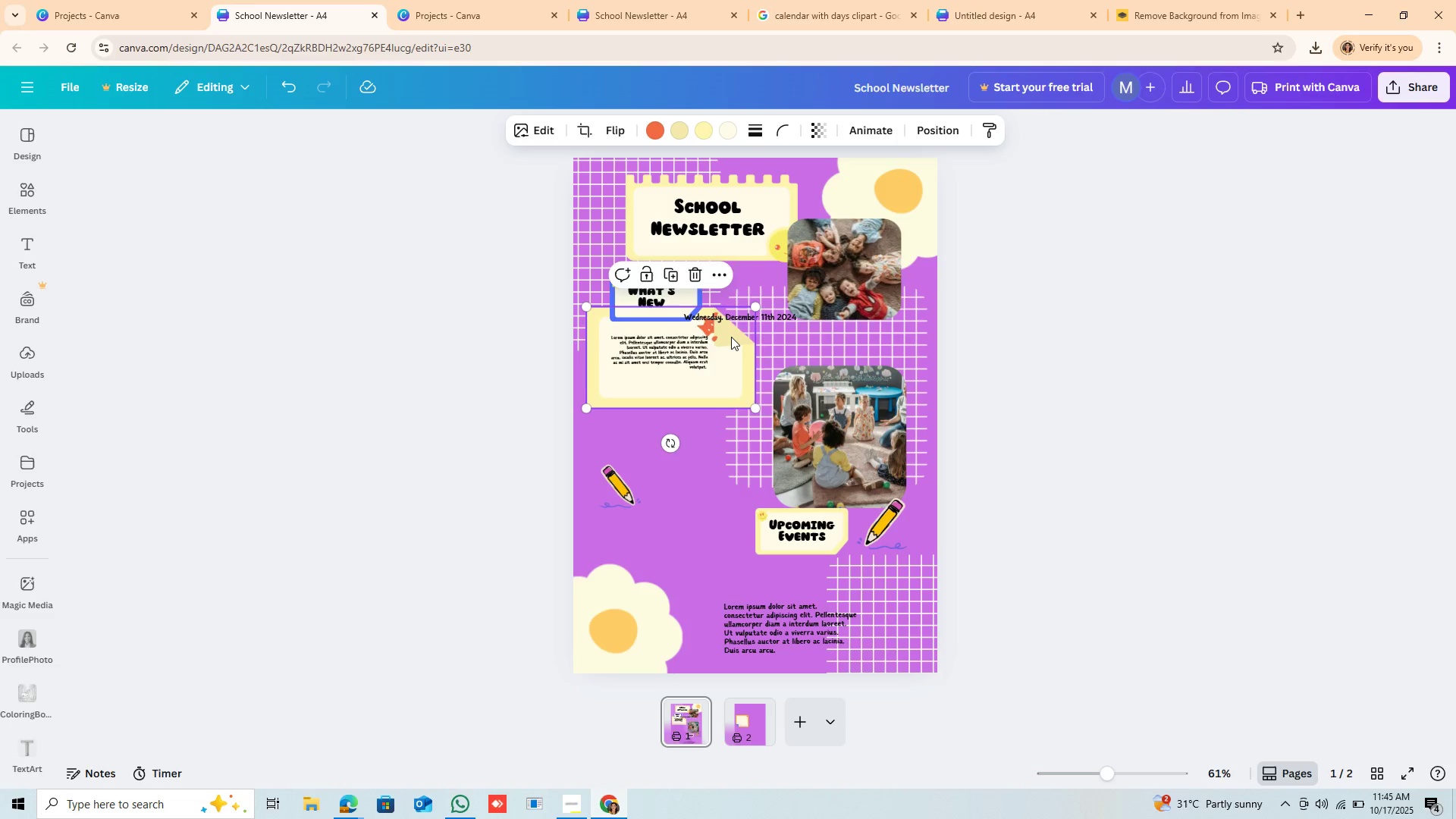 
key(Control+V)
 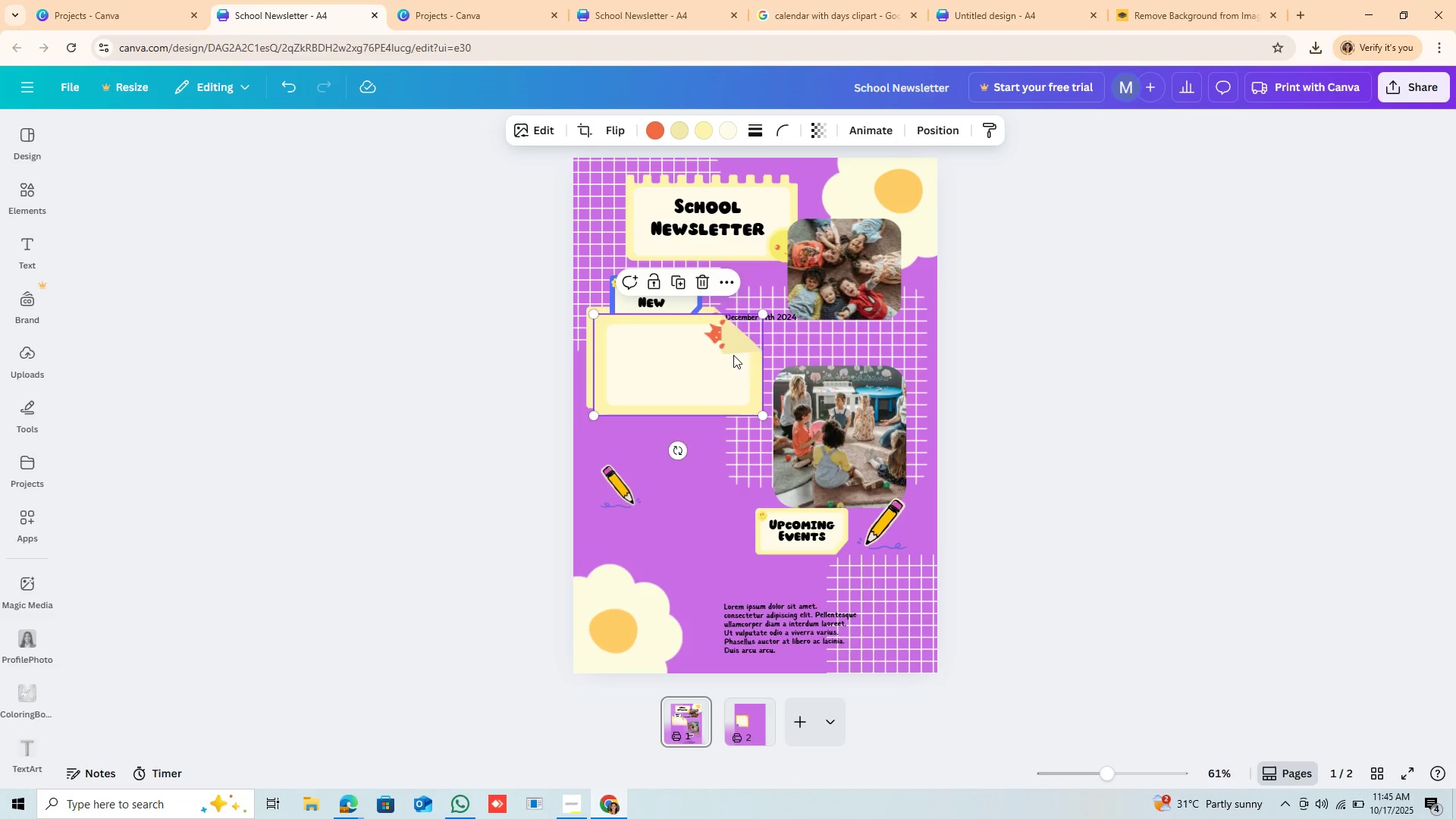 
left_click_drag(start_coordinate=[733, 355], to_coordinate=[723, 482])
 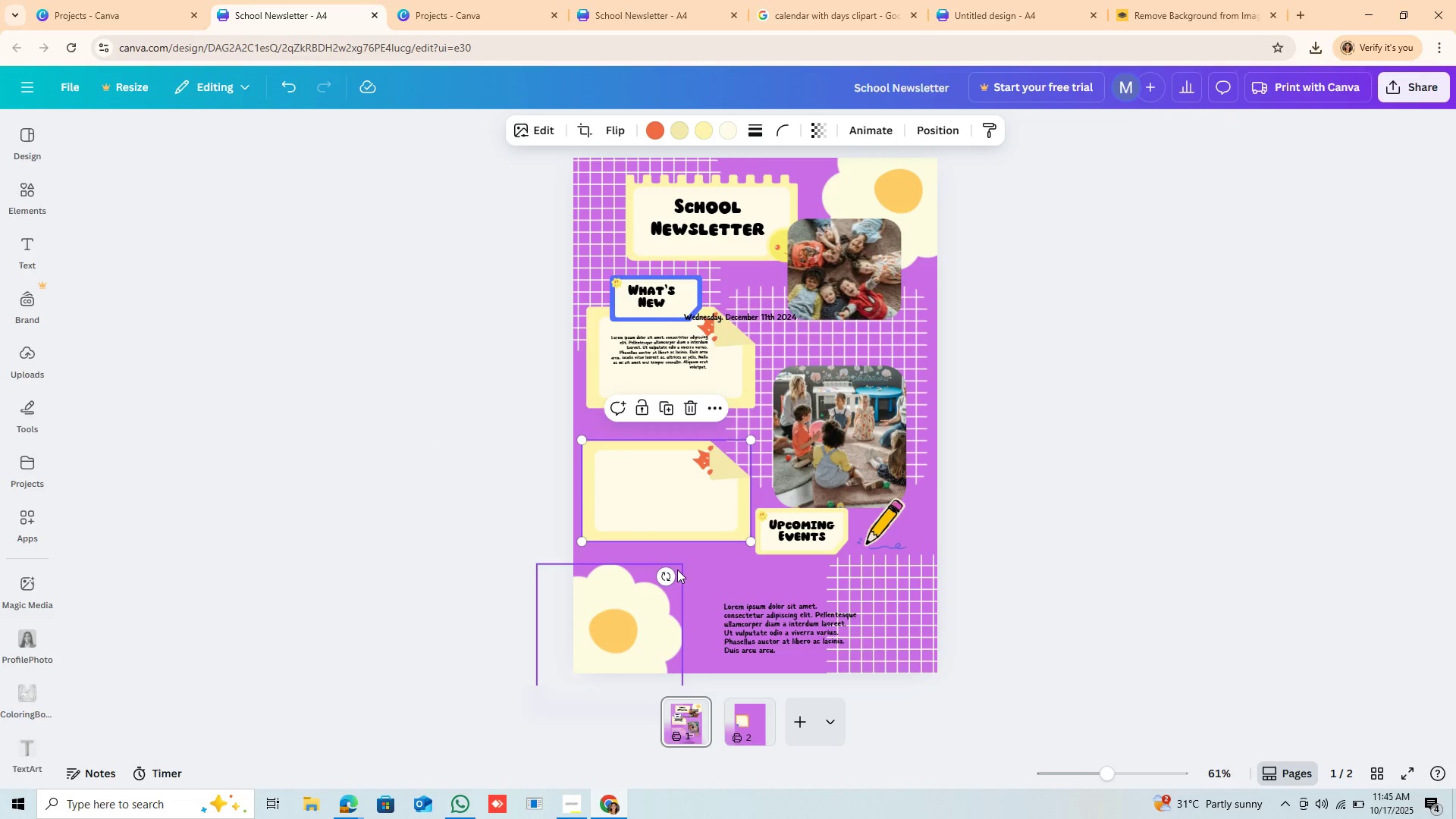 
left_click_drag(start_coordinate=[670, 570], to_coordinate=[661, 359])
 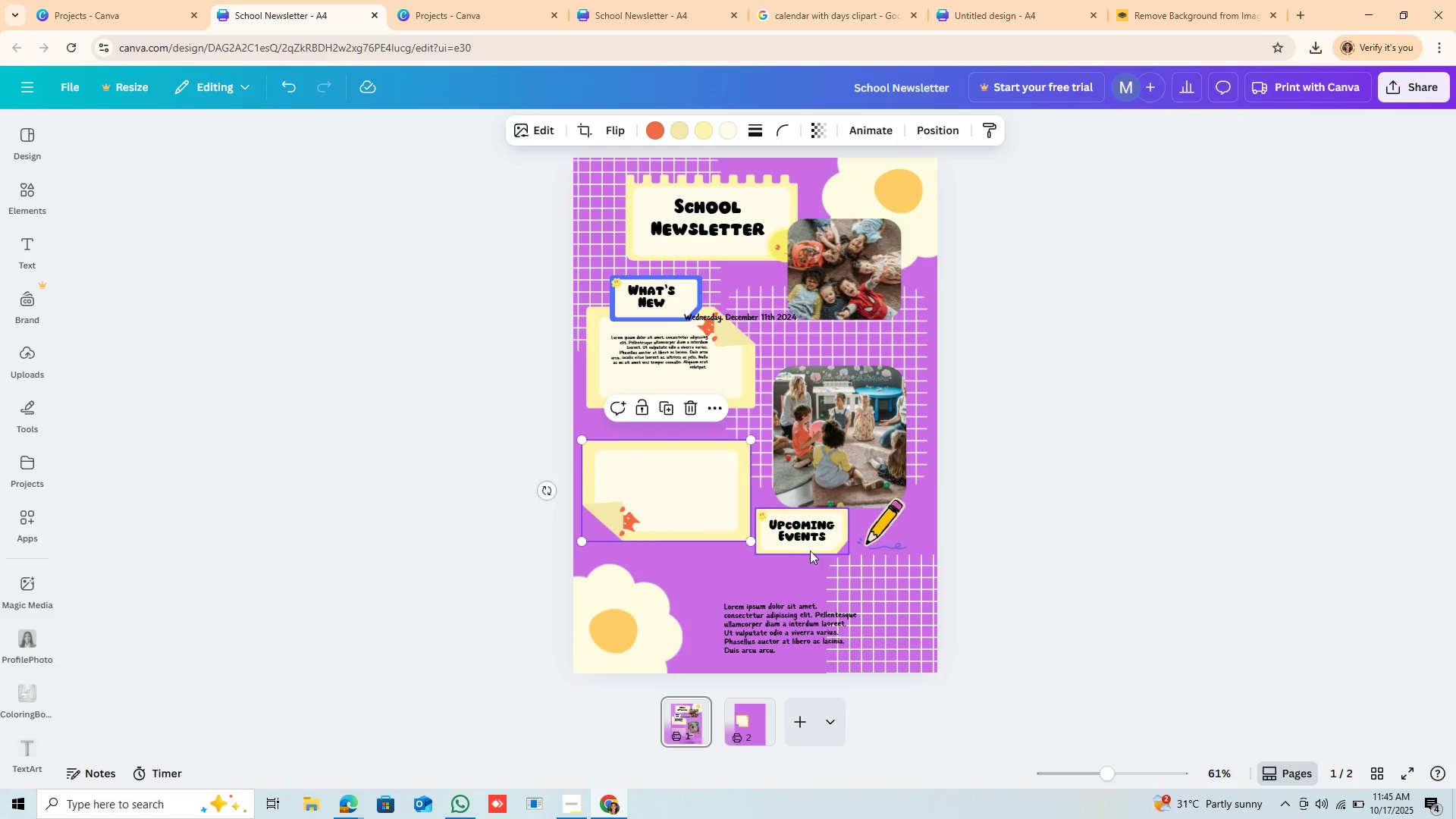 
left_click_drag(start_coordinate=[810, 553], to_coordinate=[669, 469])
 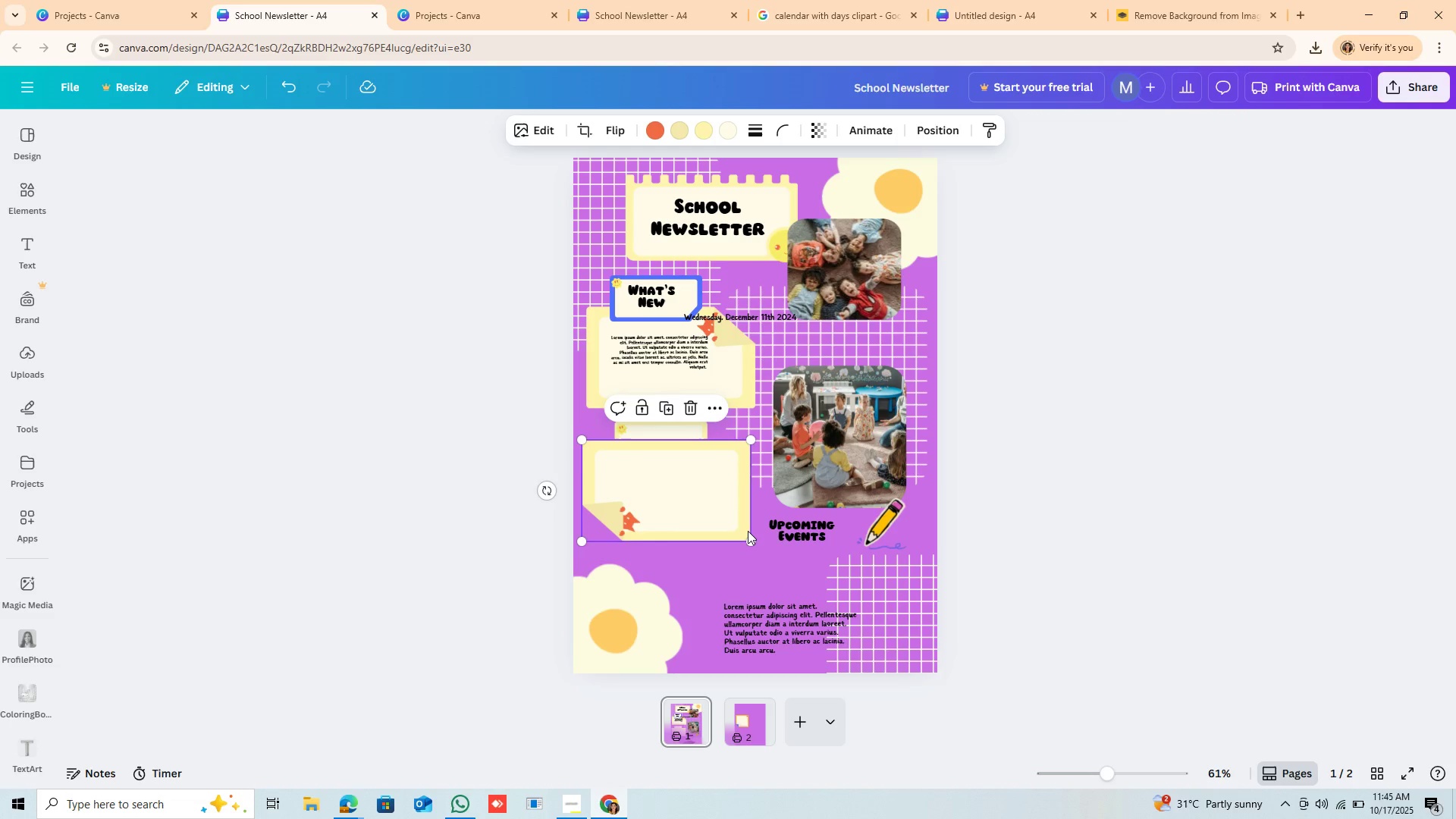 
left_click([748, 531])
 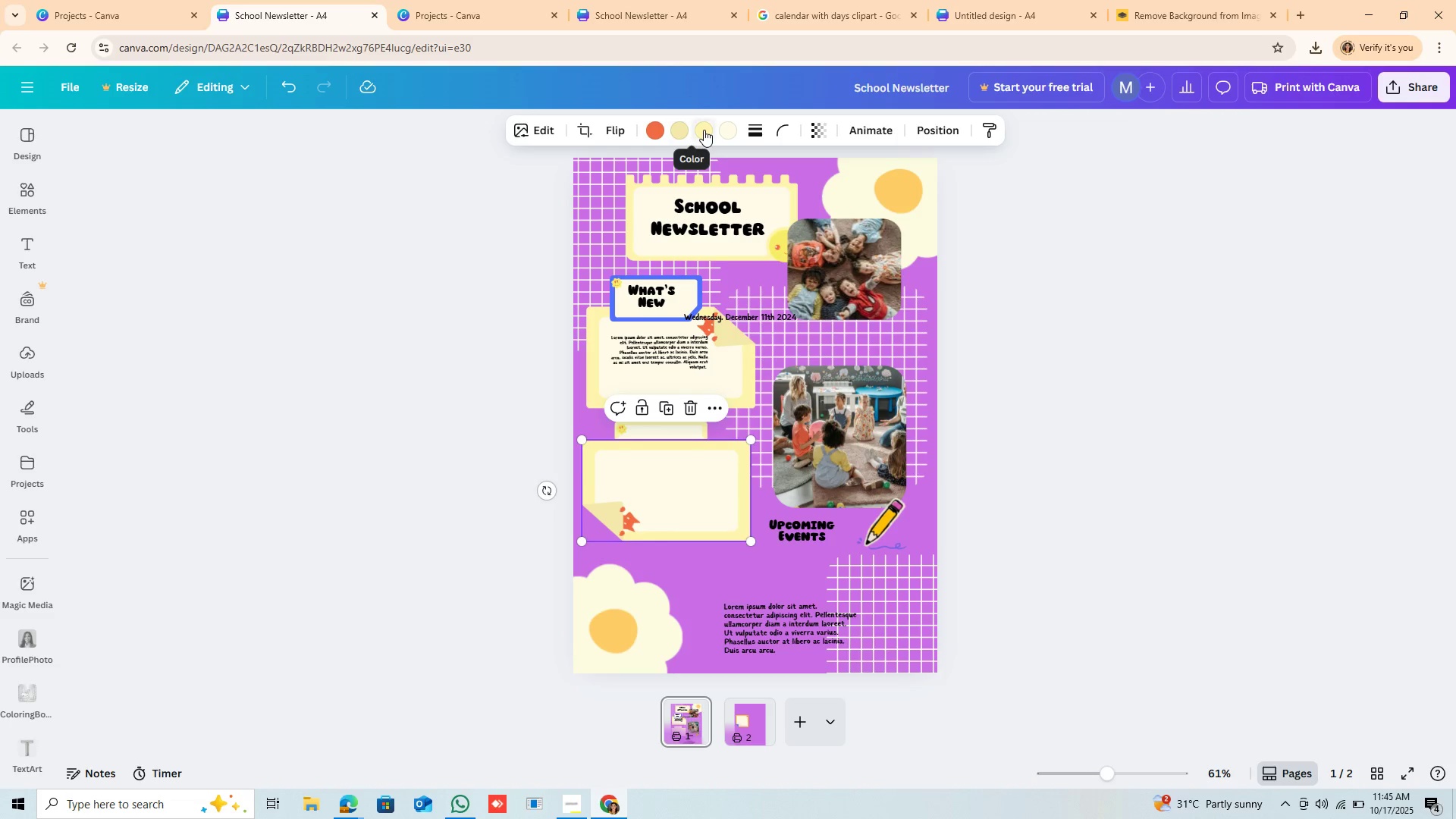 
left_click([704, 130])
 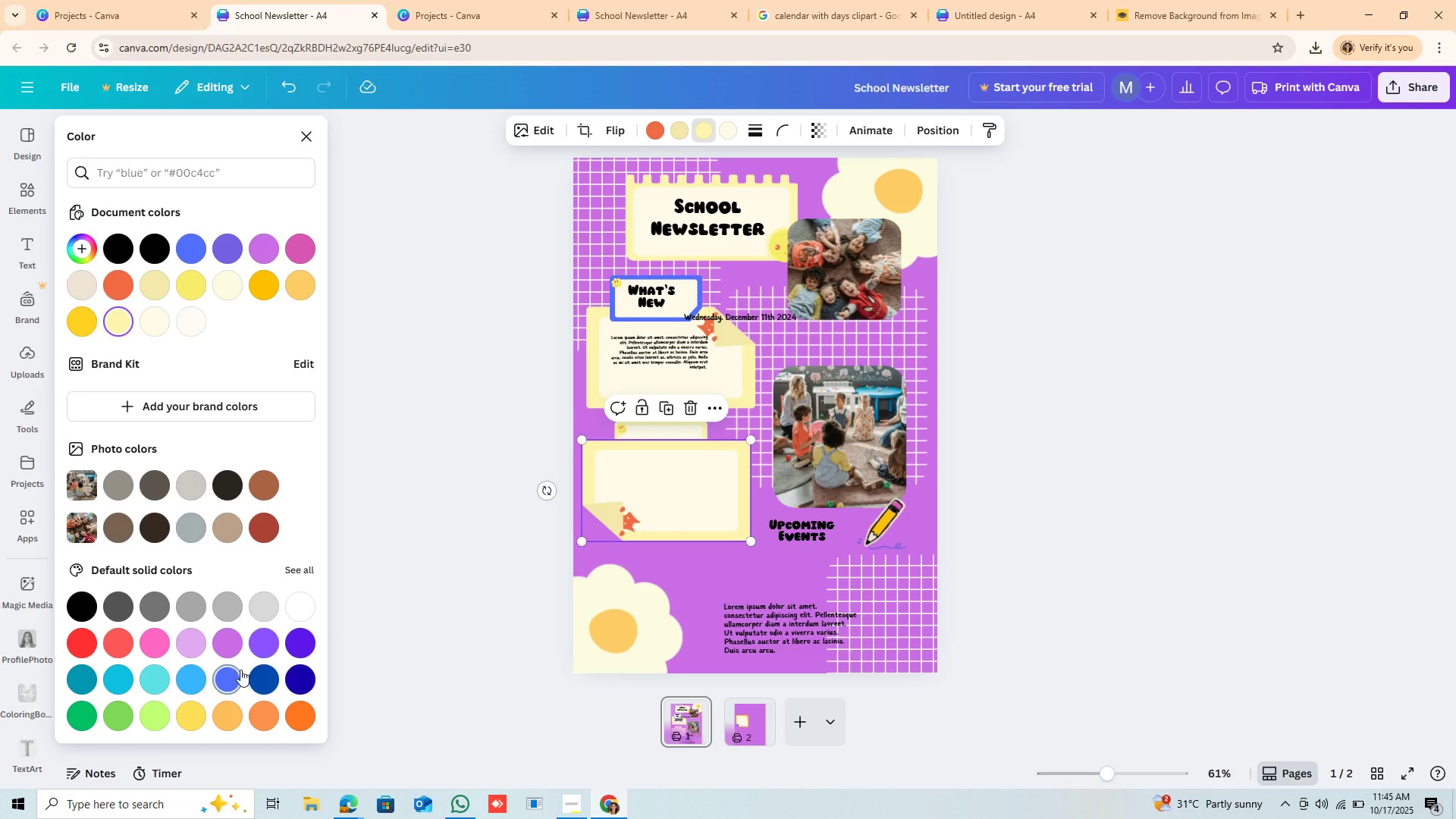 
left_click([237, 670])
 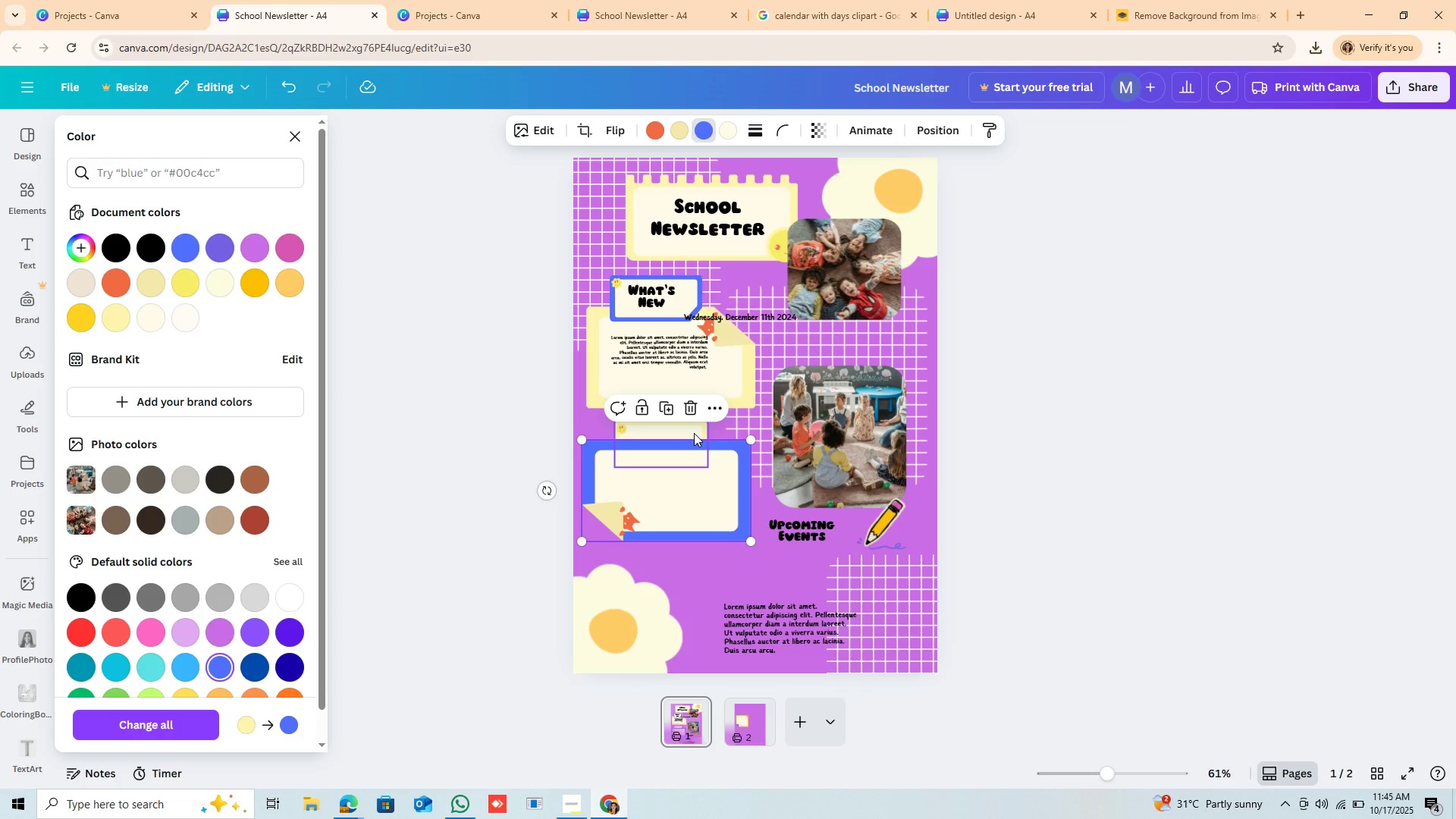 
left_click([694, 433])
 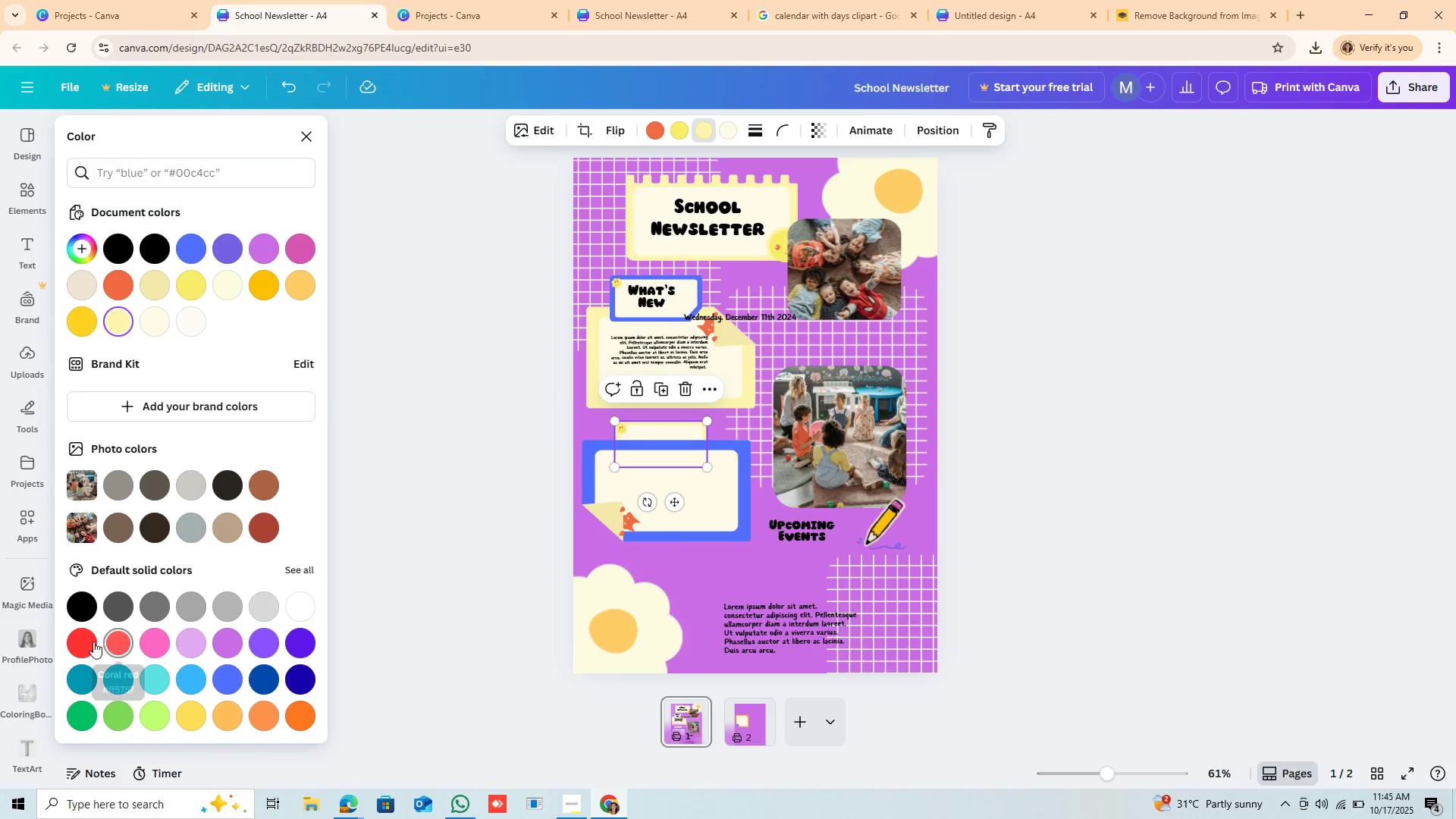 
left_click([79, 642])
 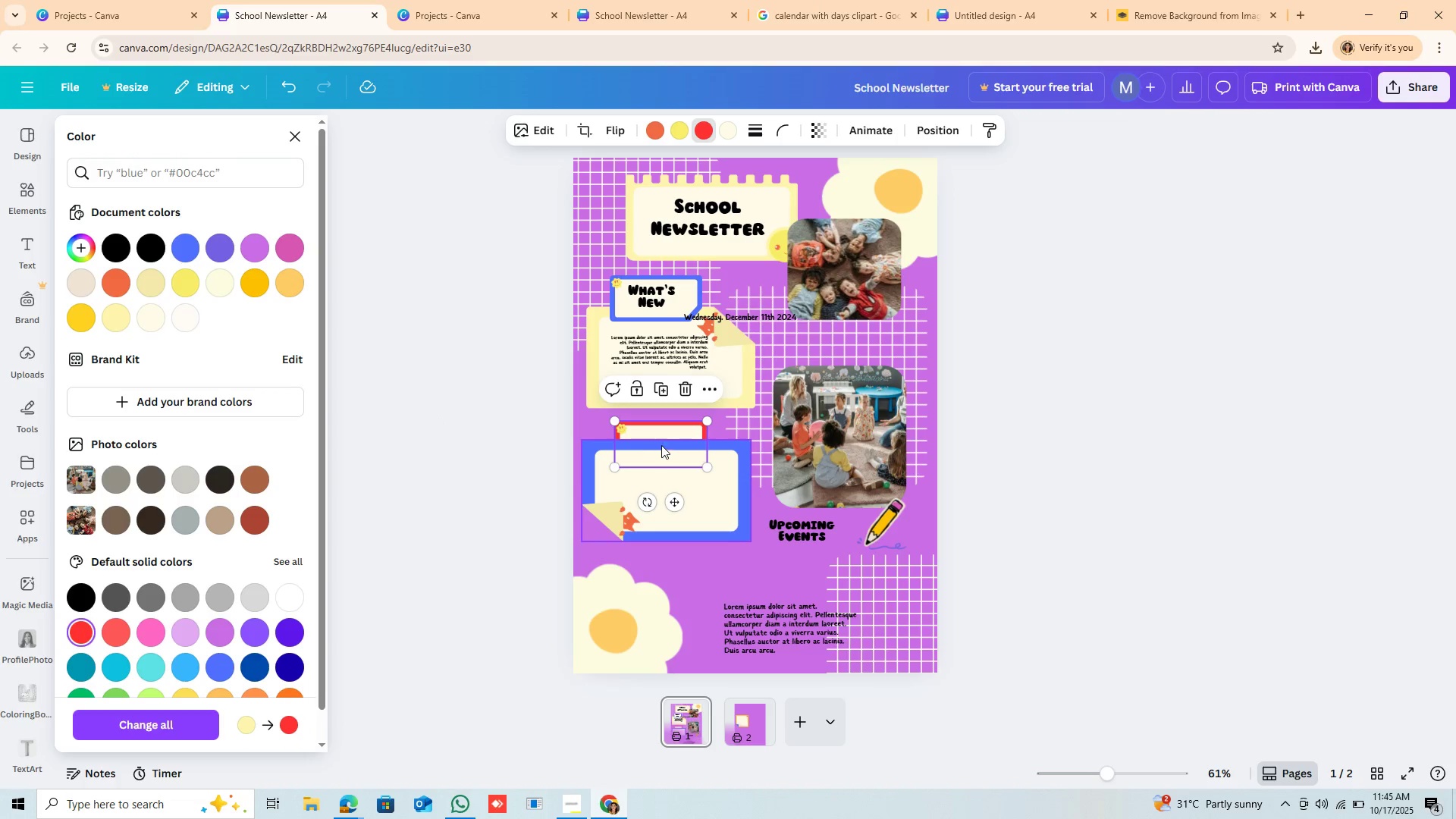 
right_click([664, 436])
 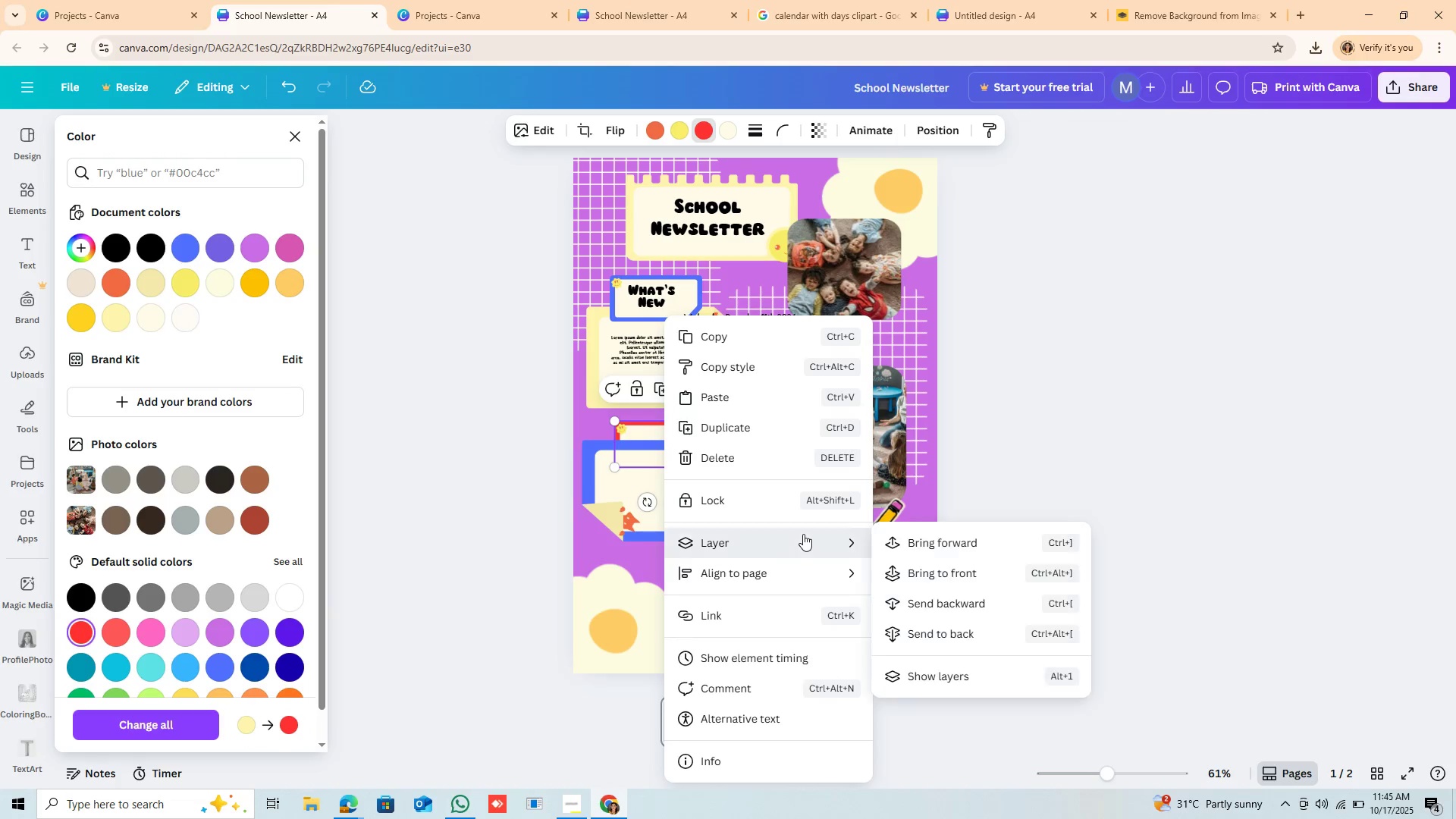 
double_click([803, 534])
 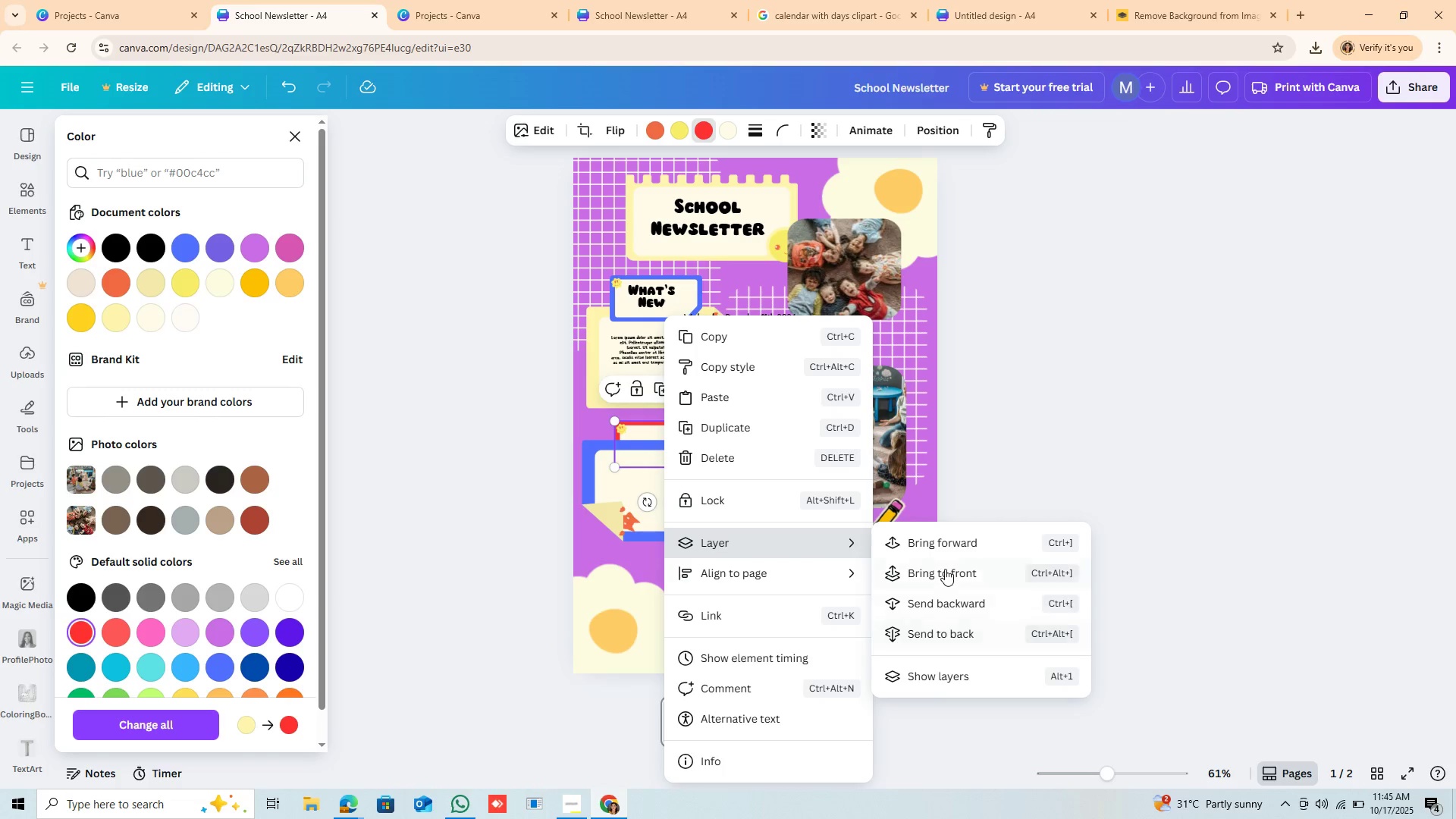 
left_click([945, 569])
 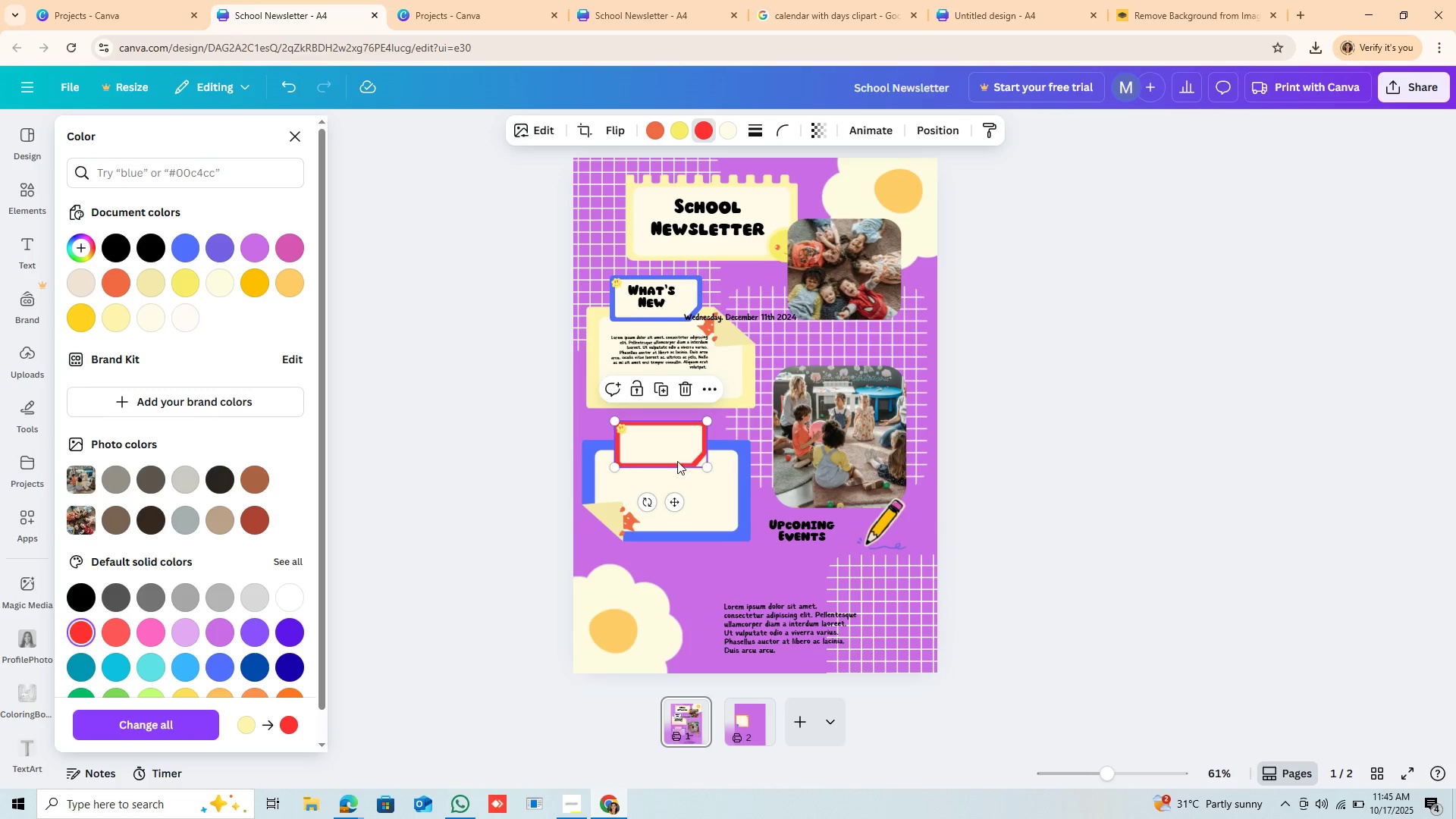 
left_click_drag(start_coordinate=[677, 453], to_coordinate=[680, 458])
 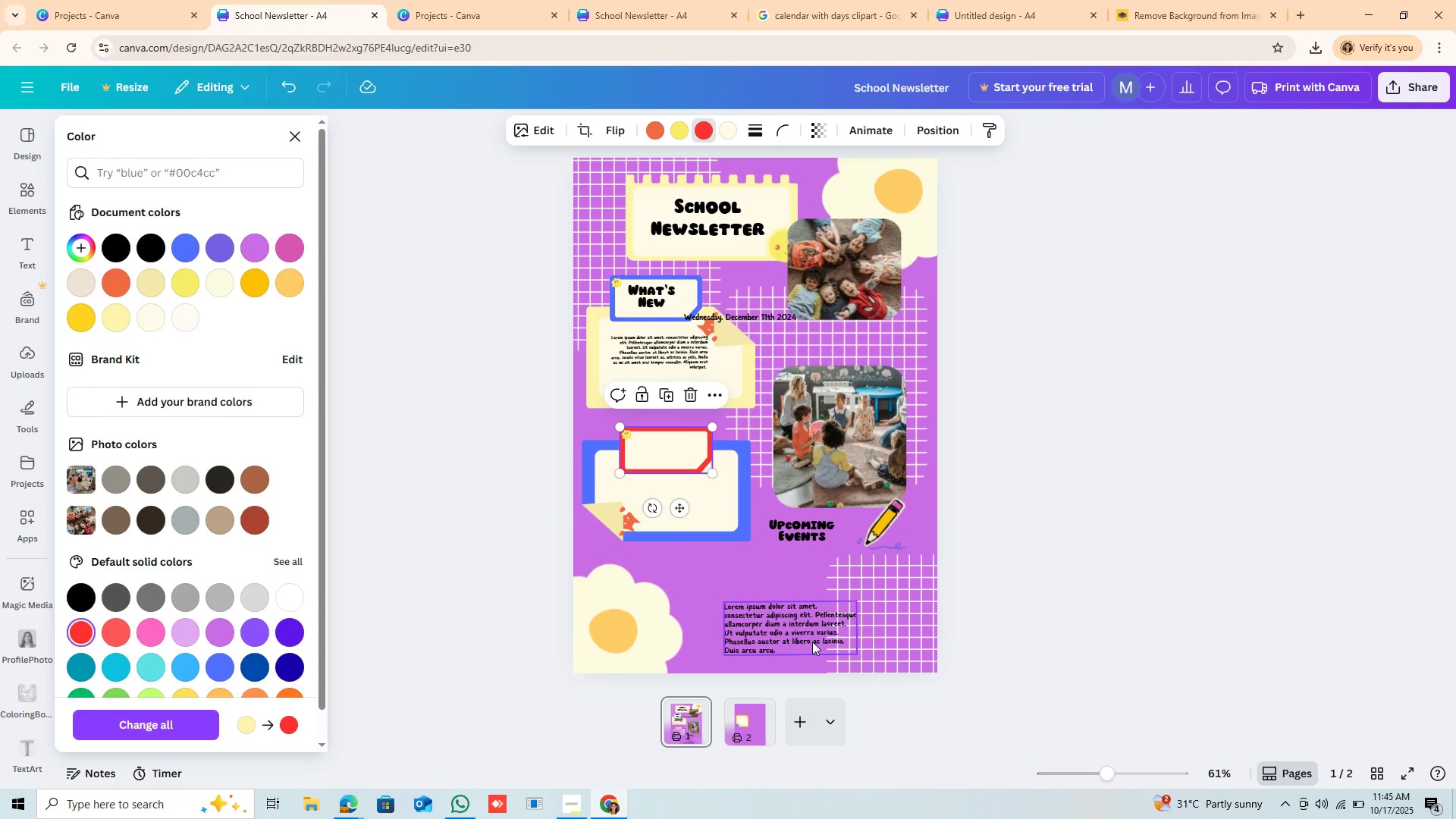 
left_click_drag(start_coordinate=[793, 623], to_coordinate=[676, 491])
 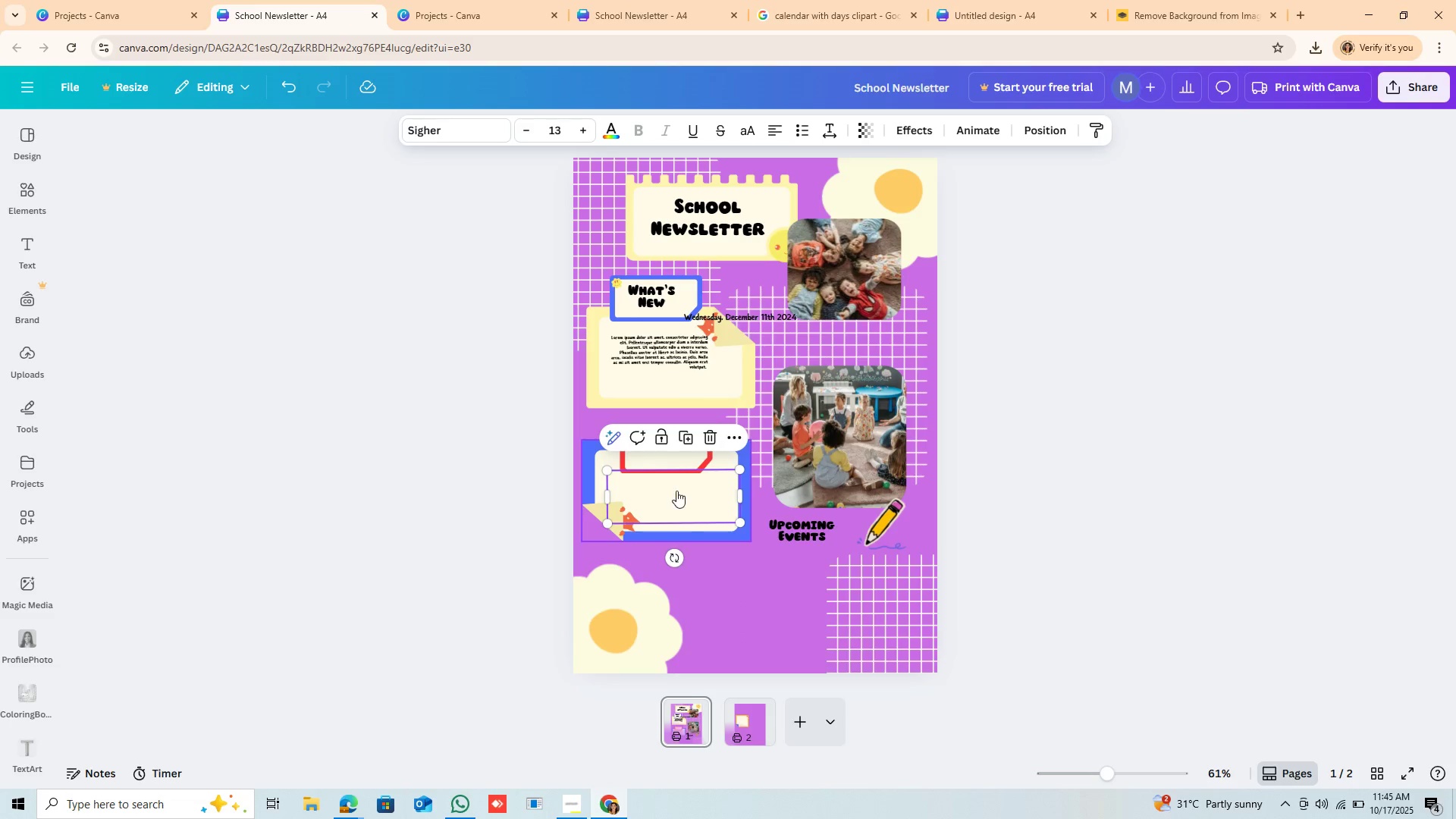 
right_click([676, 491])
 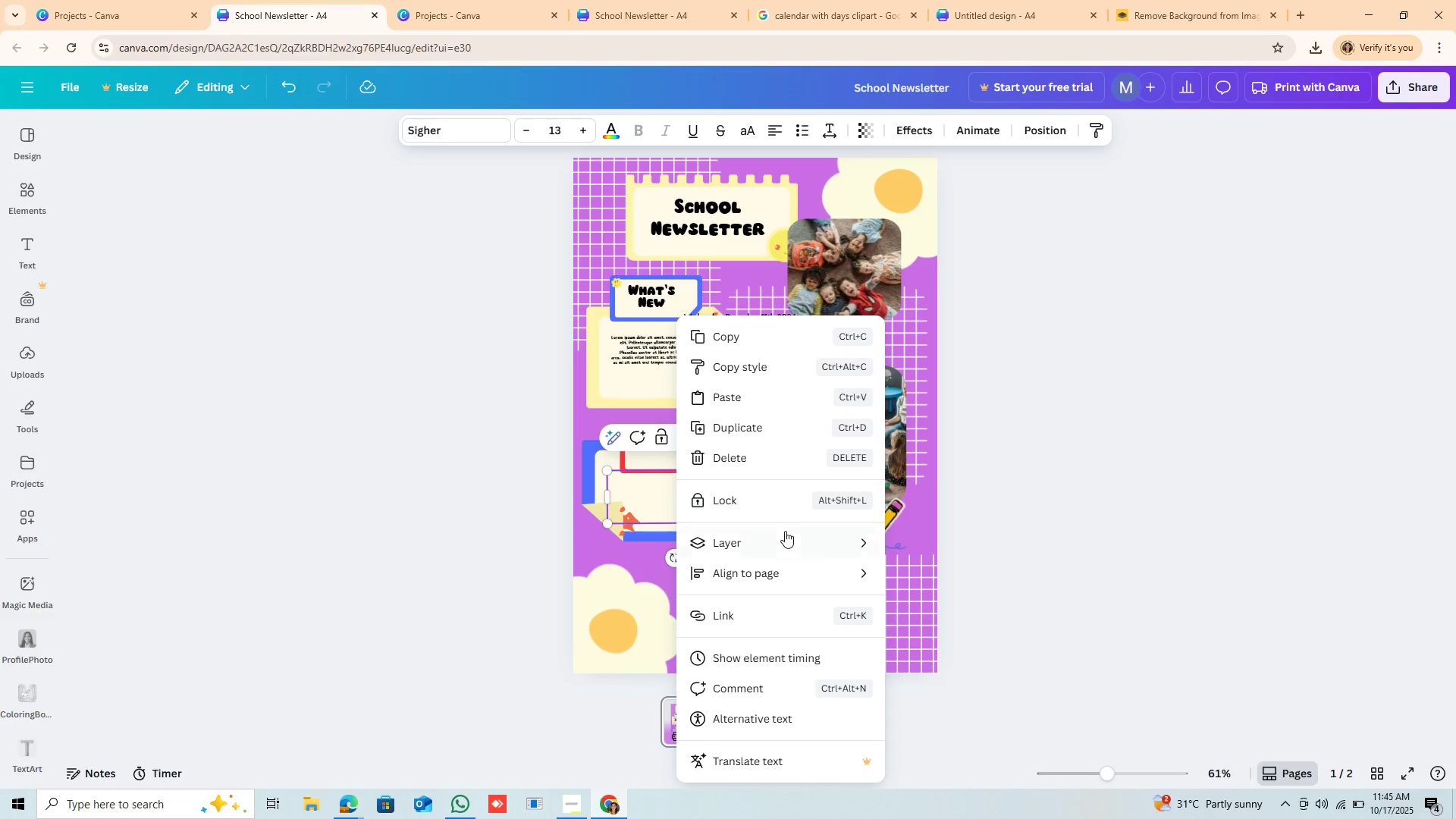 
left_click([785, 535])
 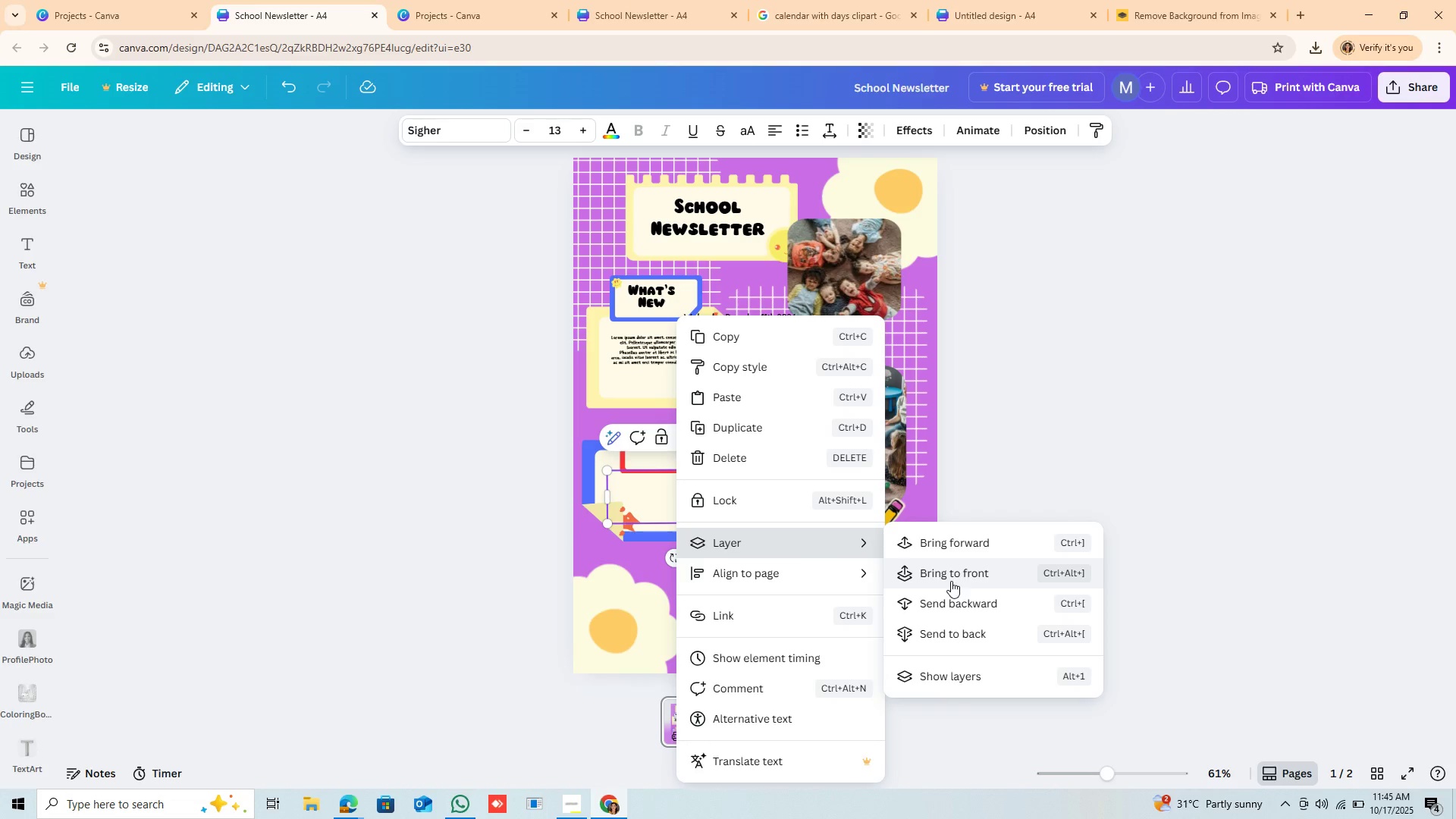 
left_click([952, 579])
 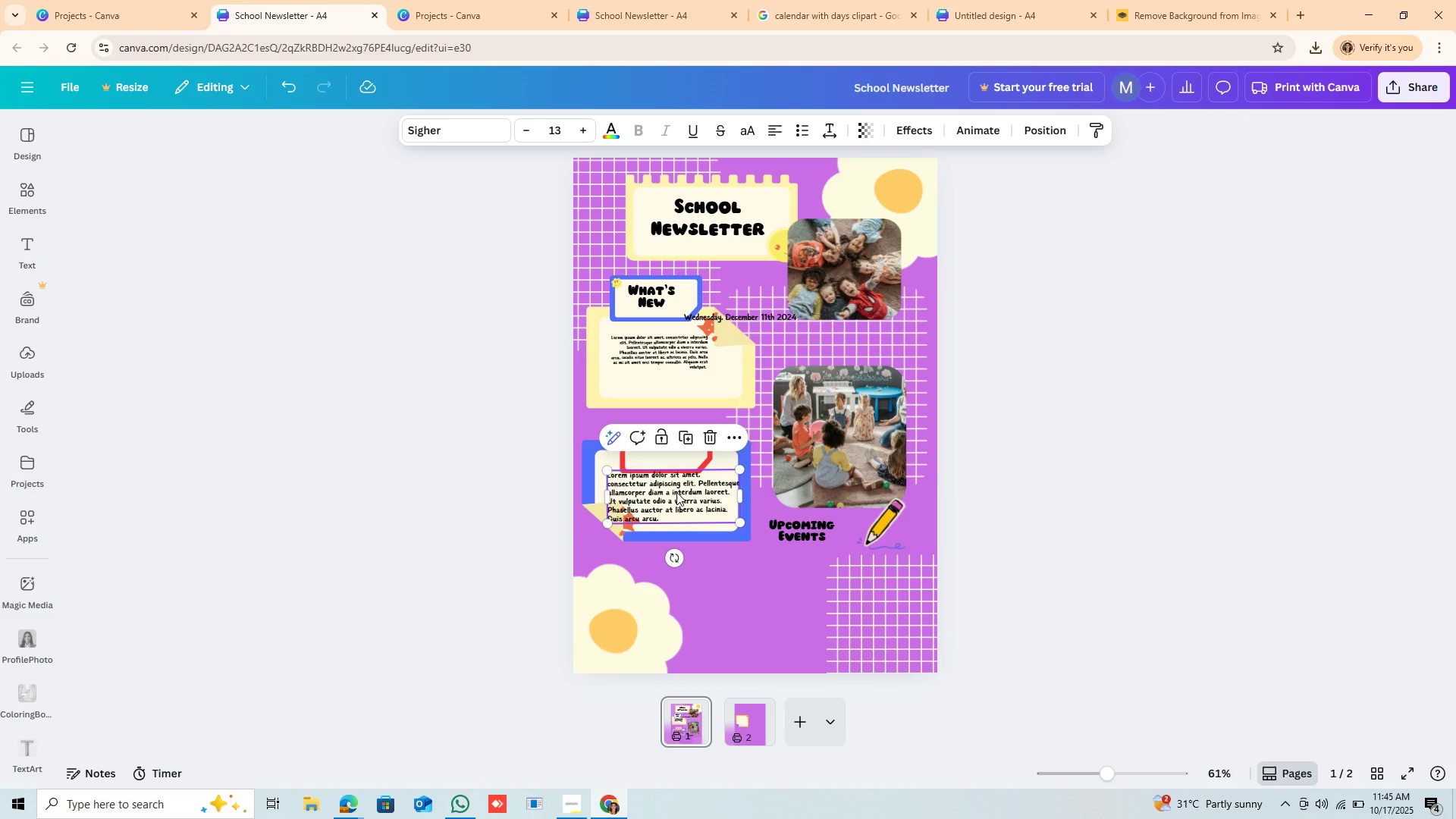 
left_click_drag(start_coordinate=[676, 492], to_coordinate=[680, 503])
 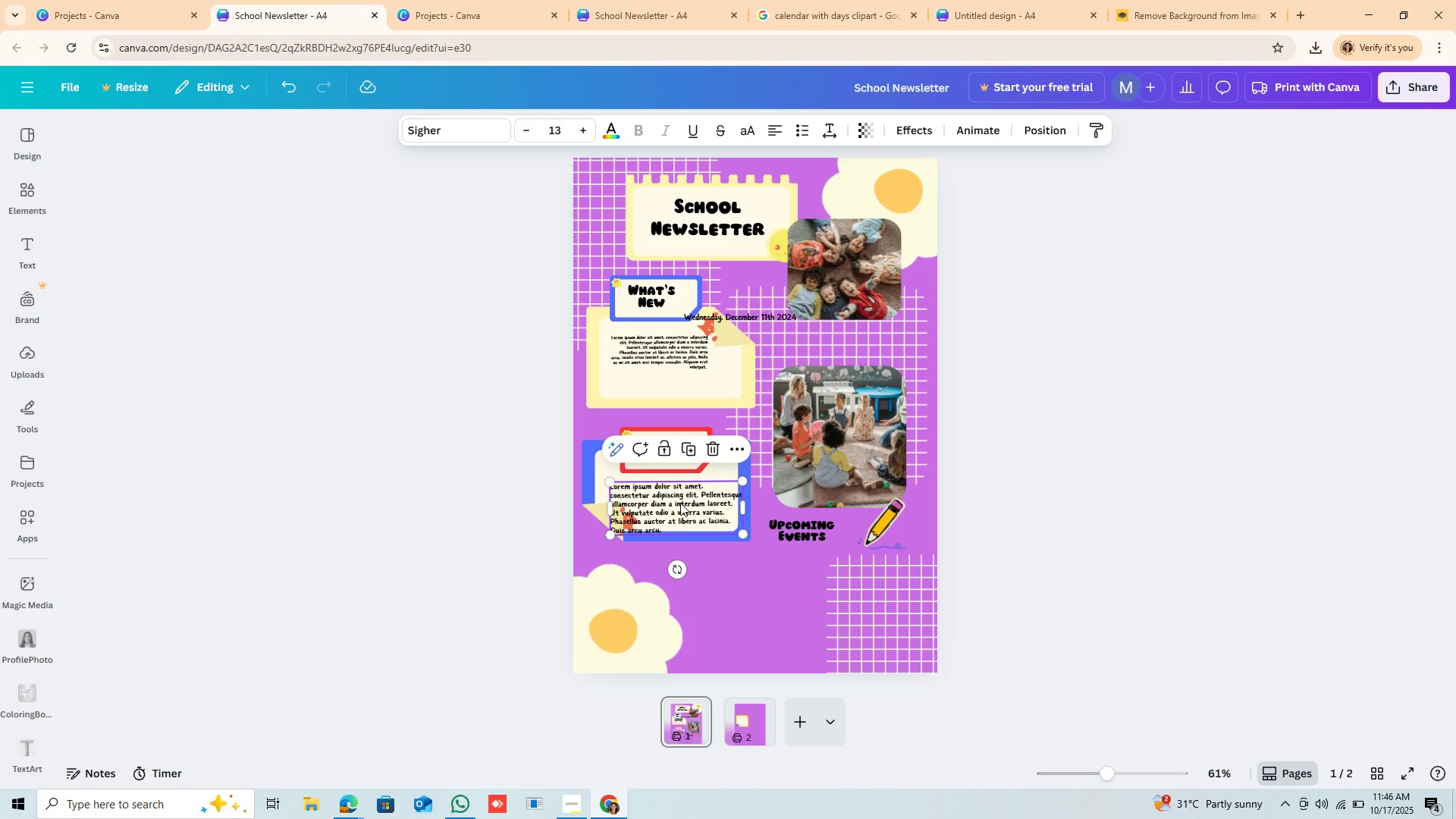 
wait(10.82)
 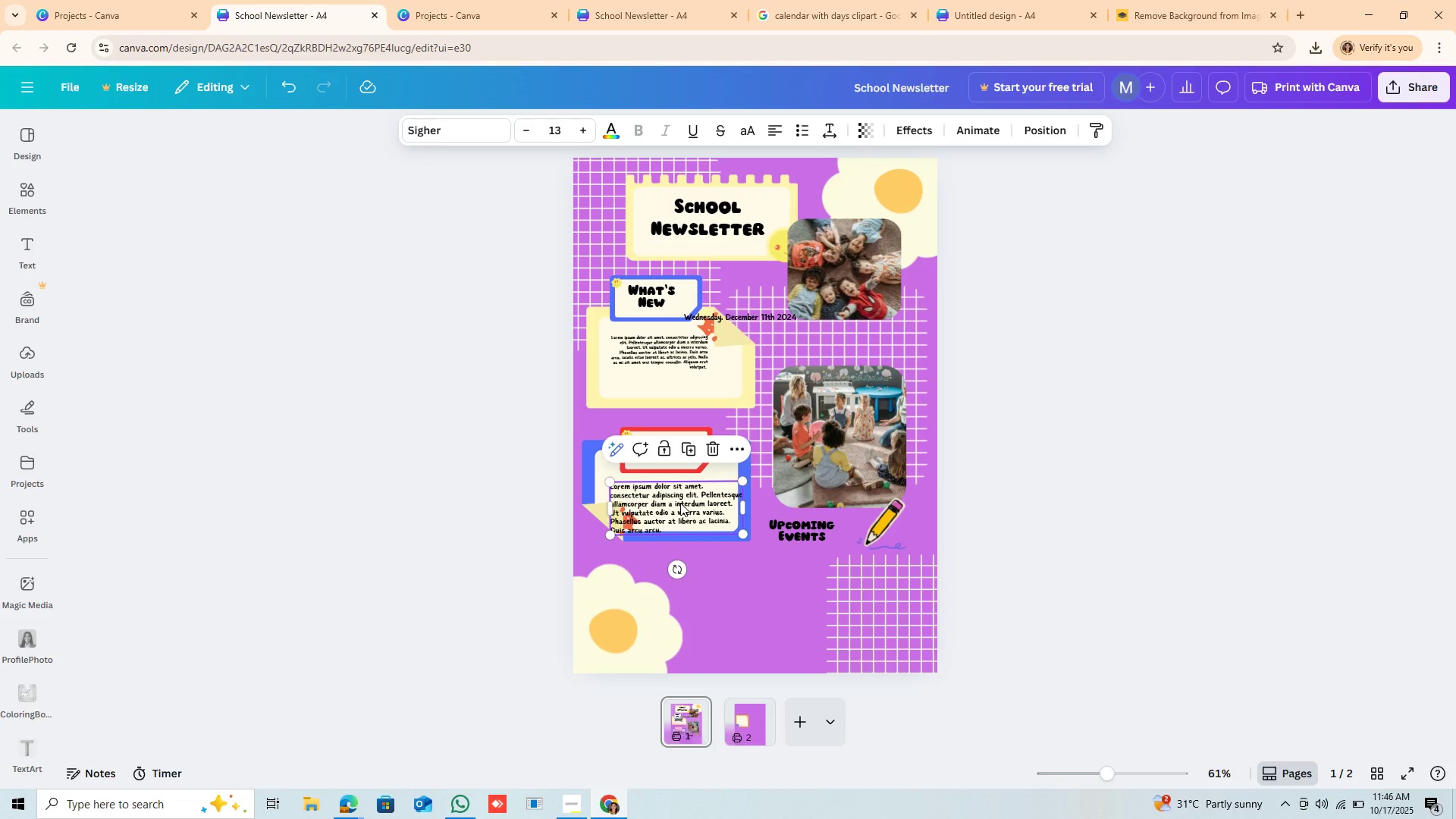 
left_click([691, 389])
 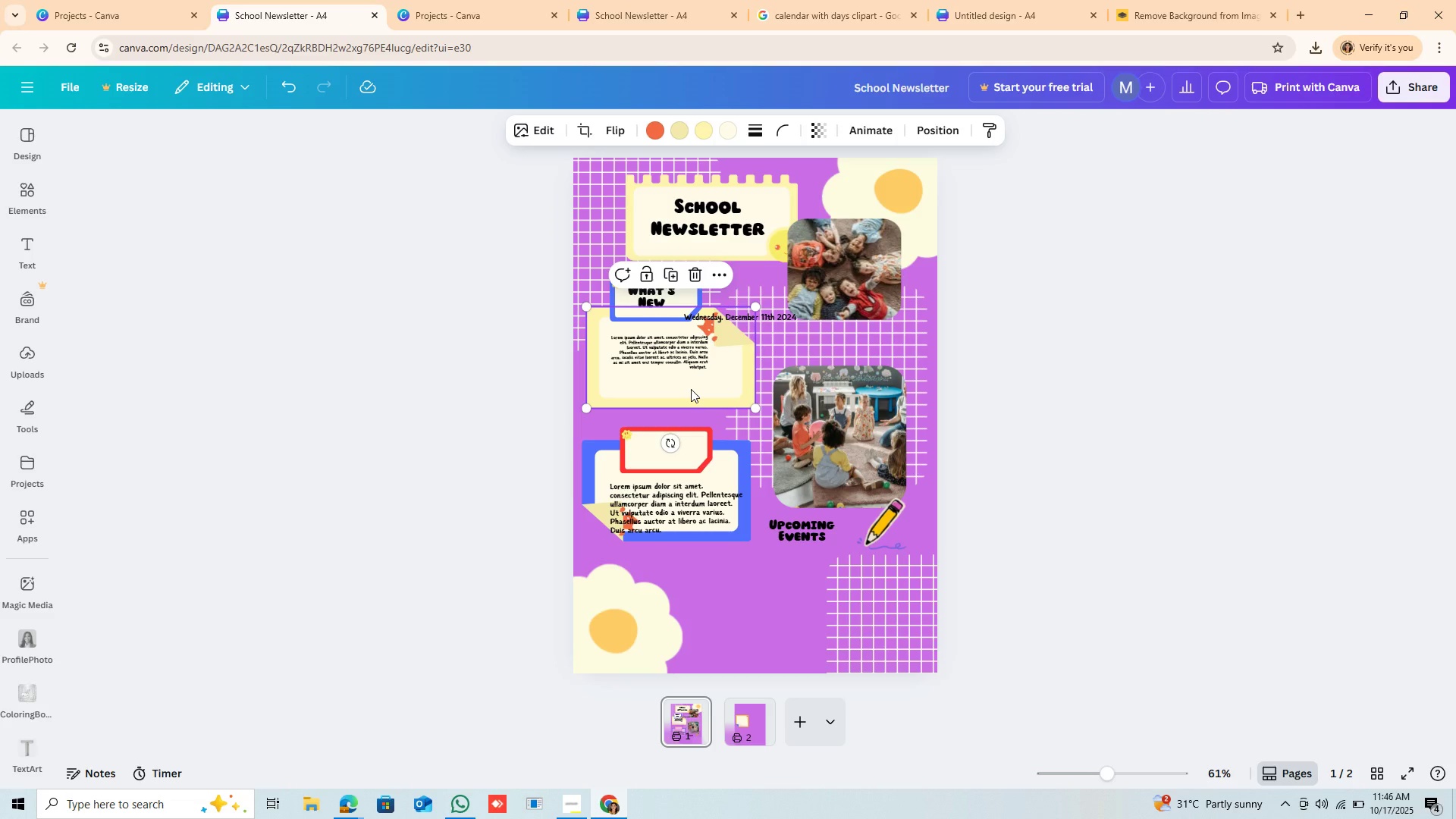 
key(Control+C)
 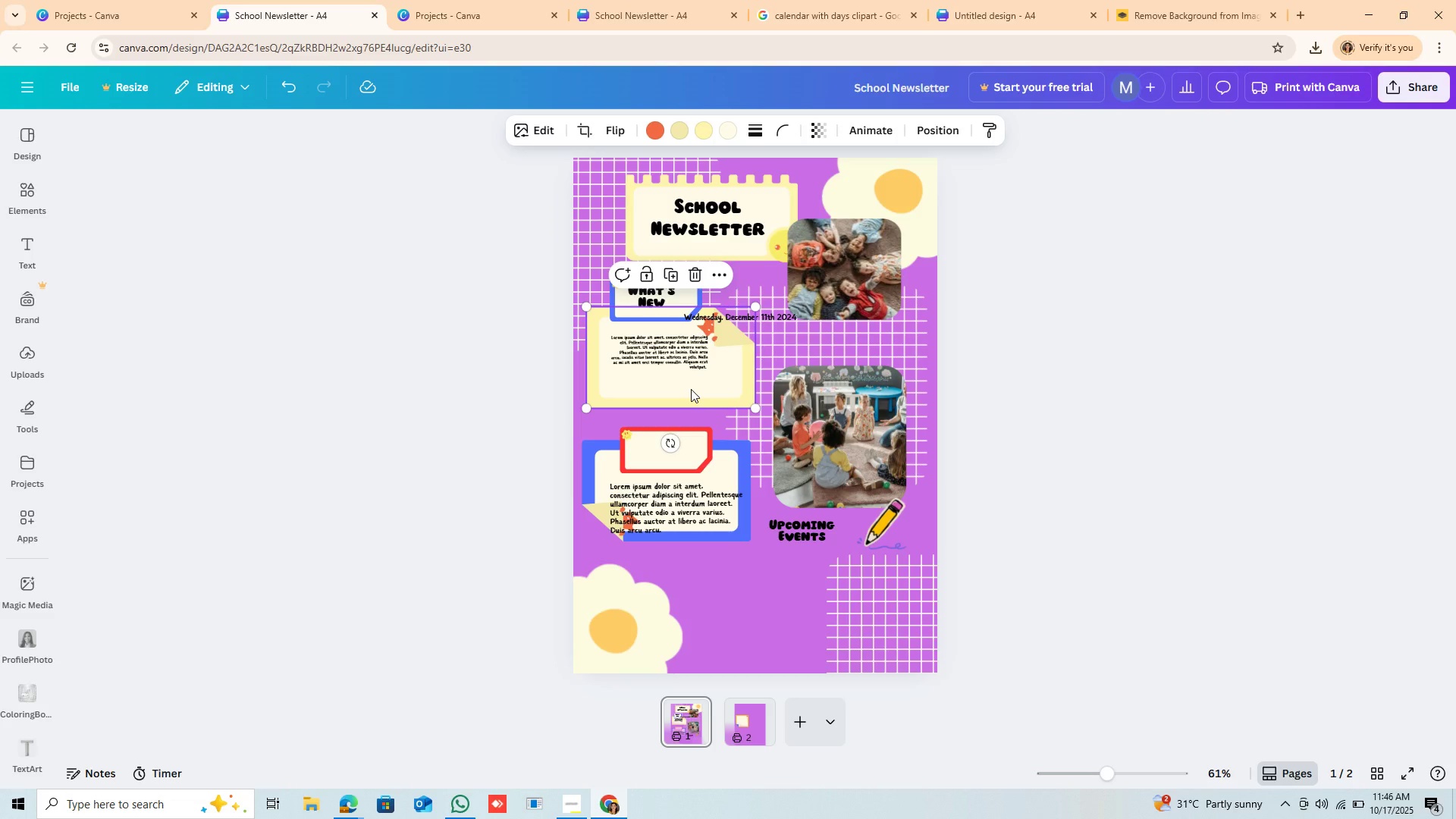 
key(Control+V)
 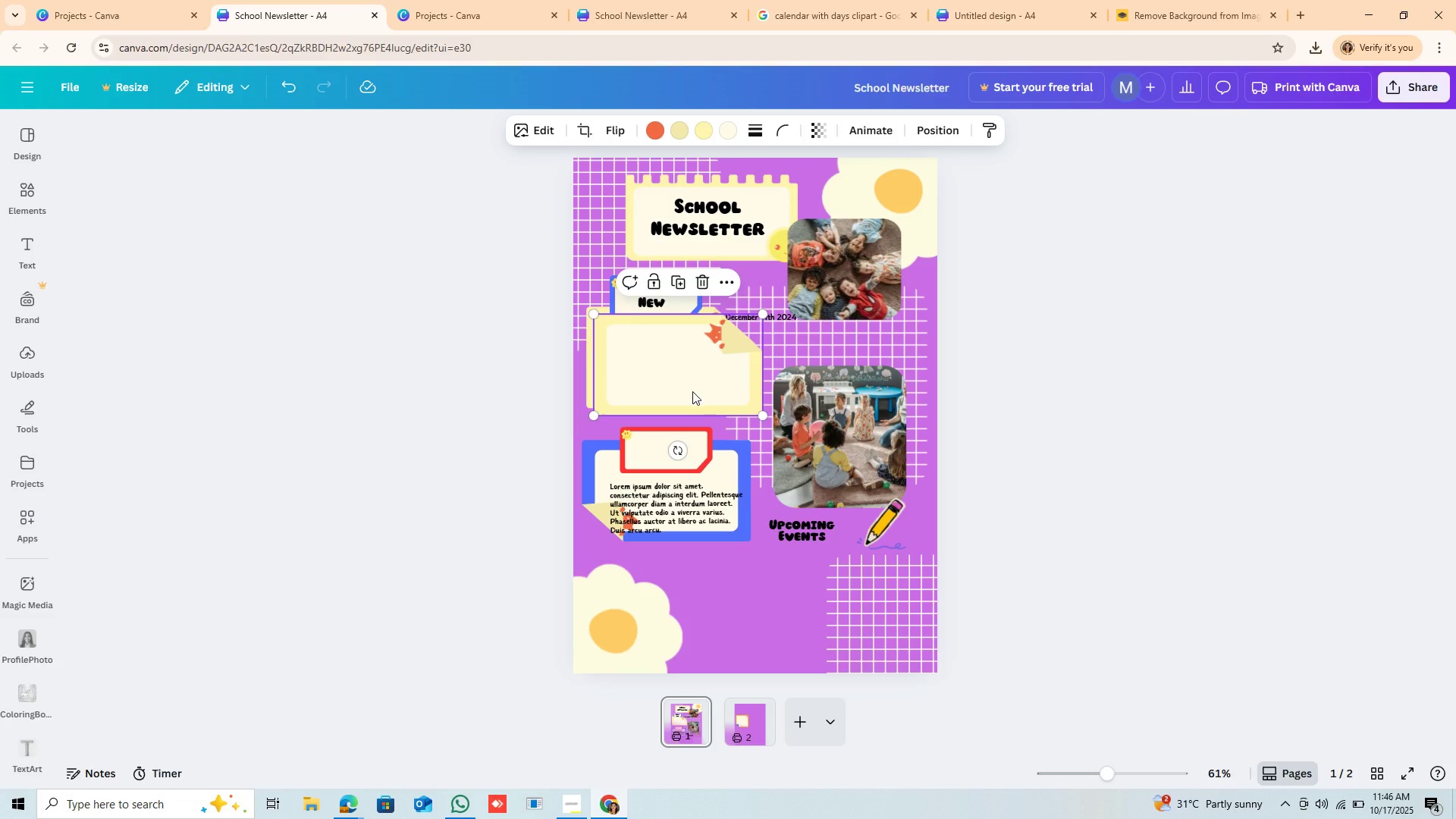 
left_click_drag(start_coordinate=[691, 389], to_coordinate=[685, 640])
 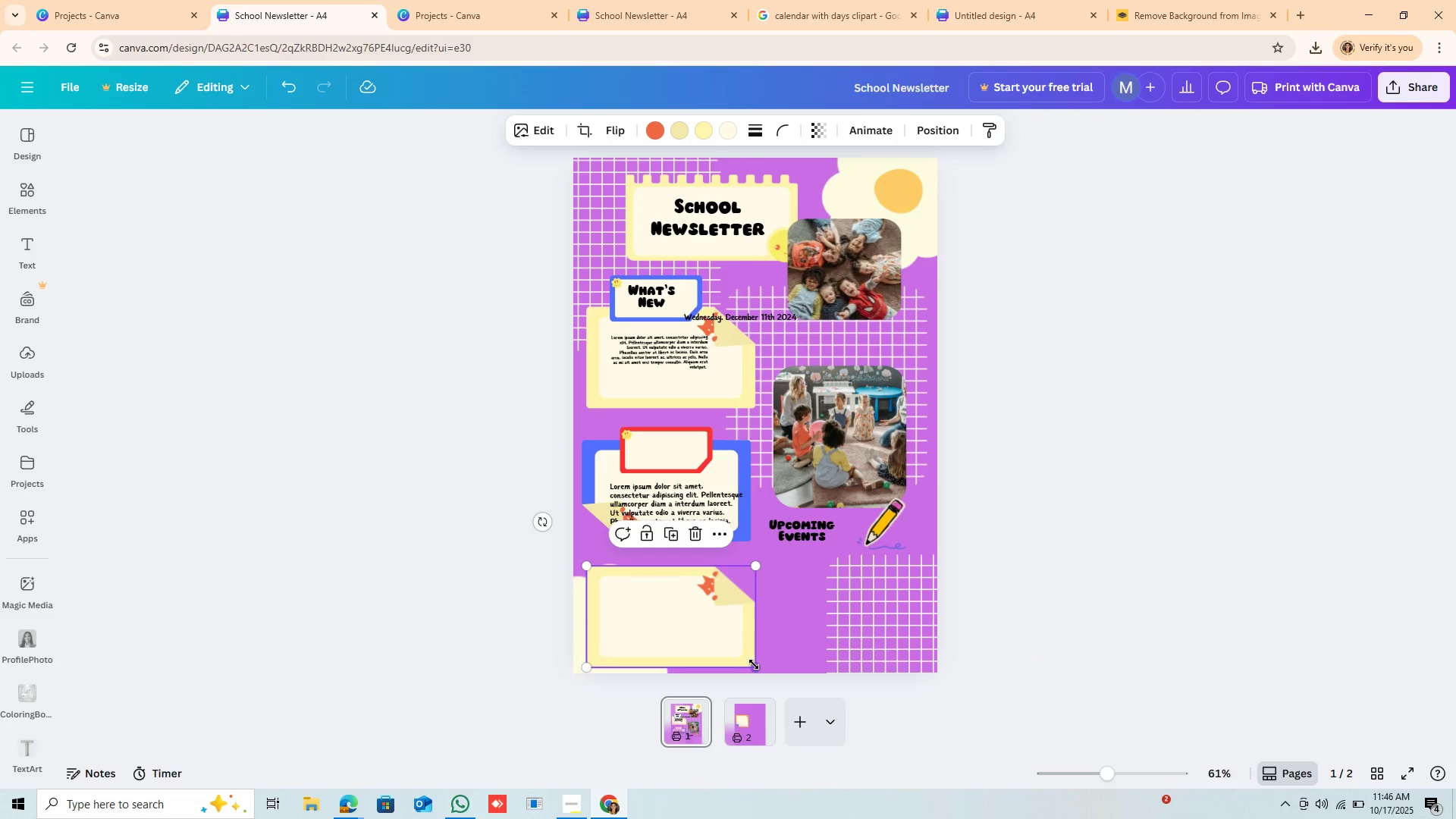 
left_click_drag(start_coordinate=[754, 664], to_coordinate=[744, 655])
 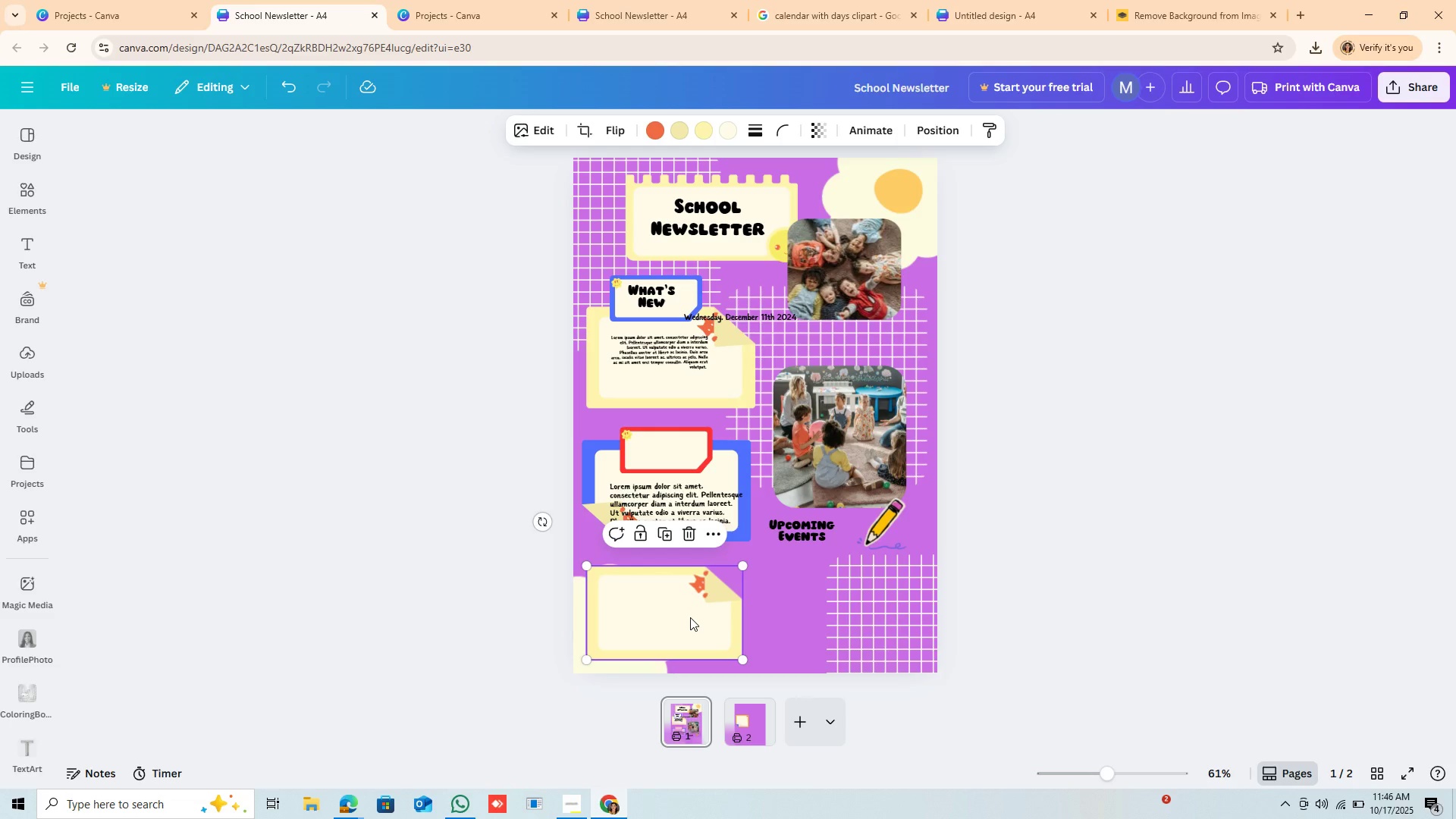 
left_click_drag(start_coordinate=[690, 617], to_coordinate=[692, 624])
 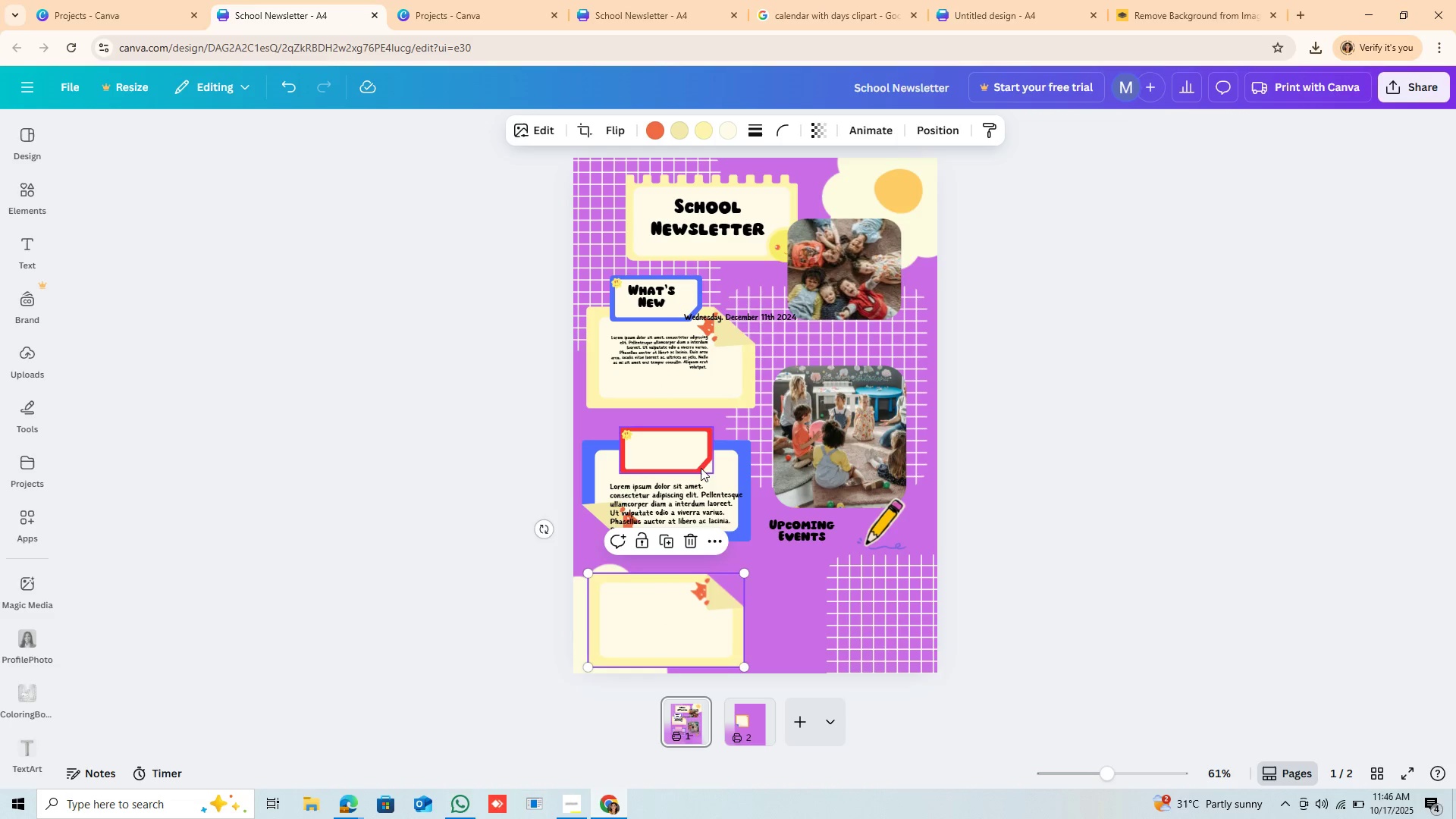 
left_click([688, 446])
 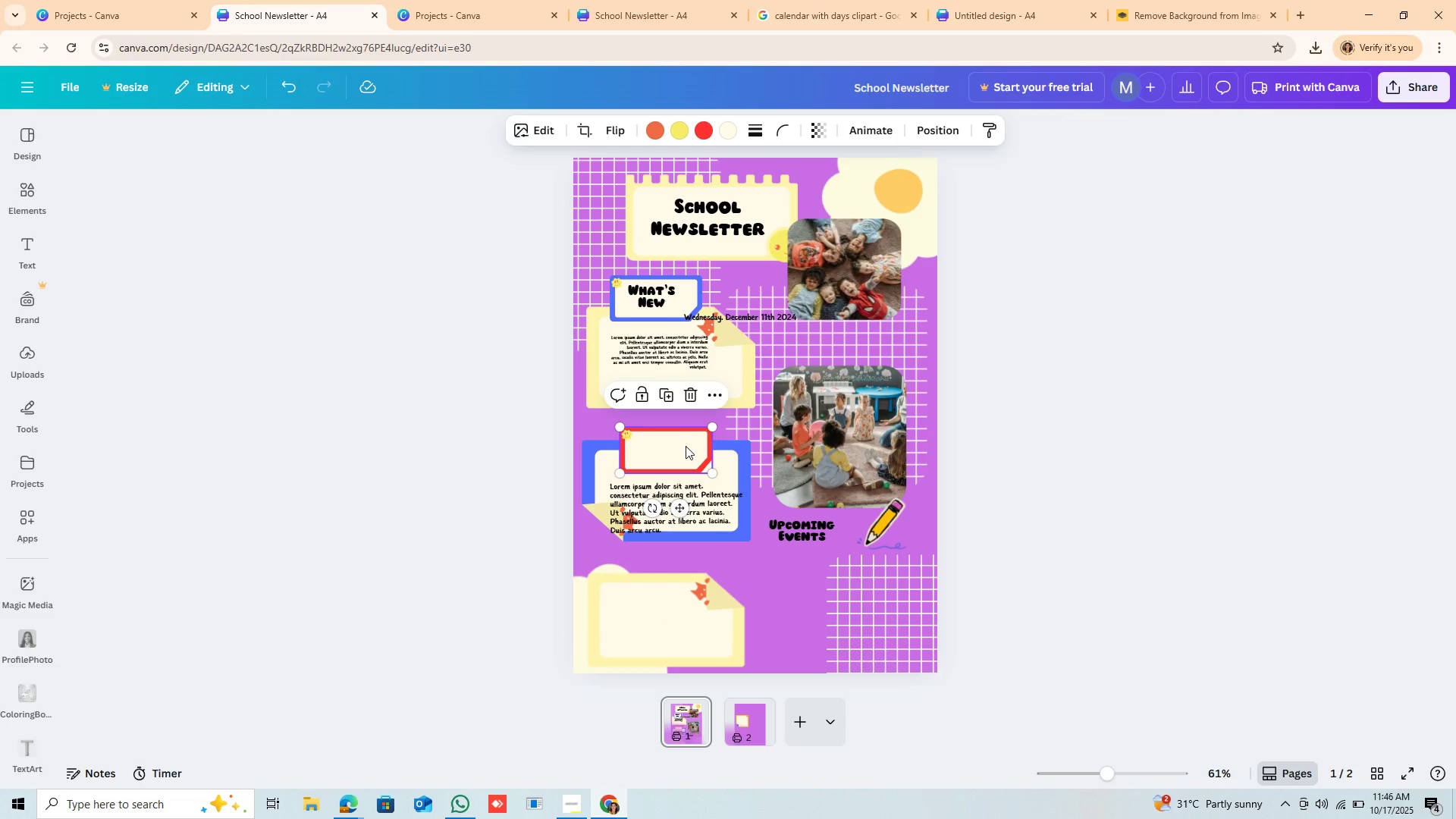 
key(Control+C)
 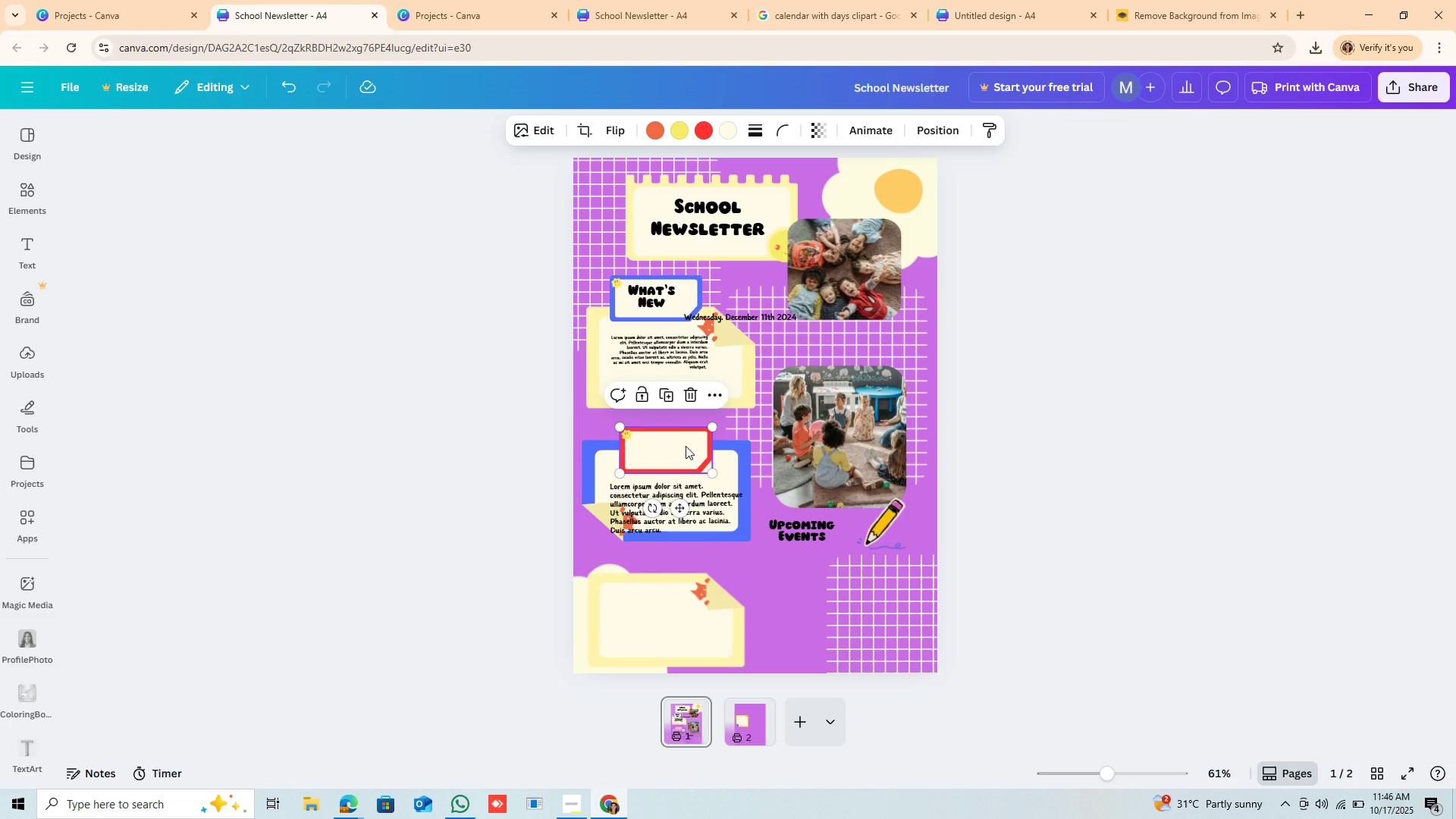 
key(Control+V)
 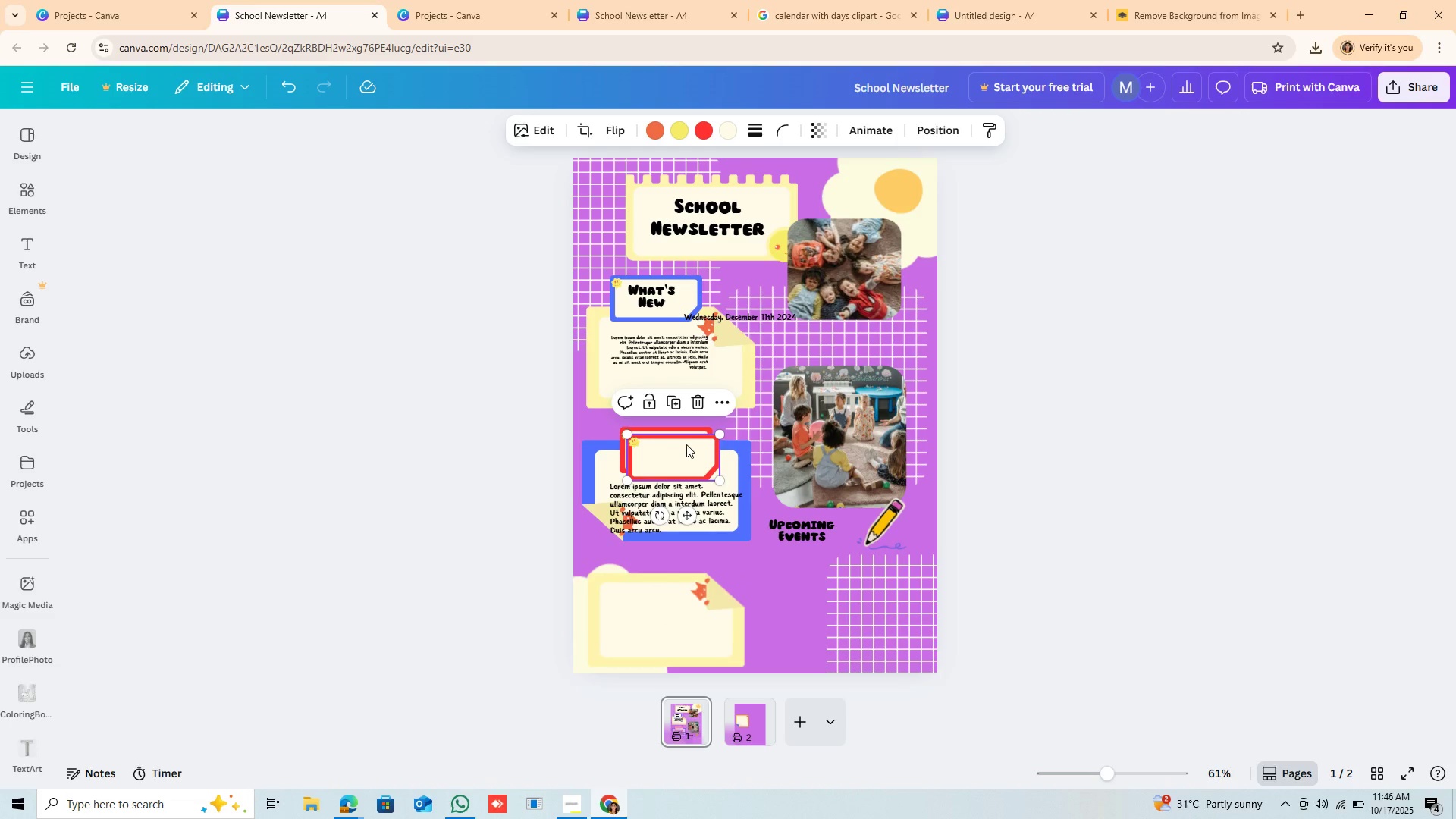 
left_click_drag(start_coordinate=[686, 446], to_coordinate=[657, 569])
 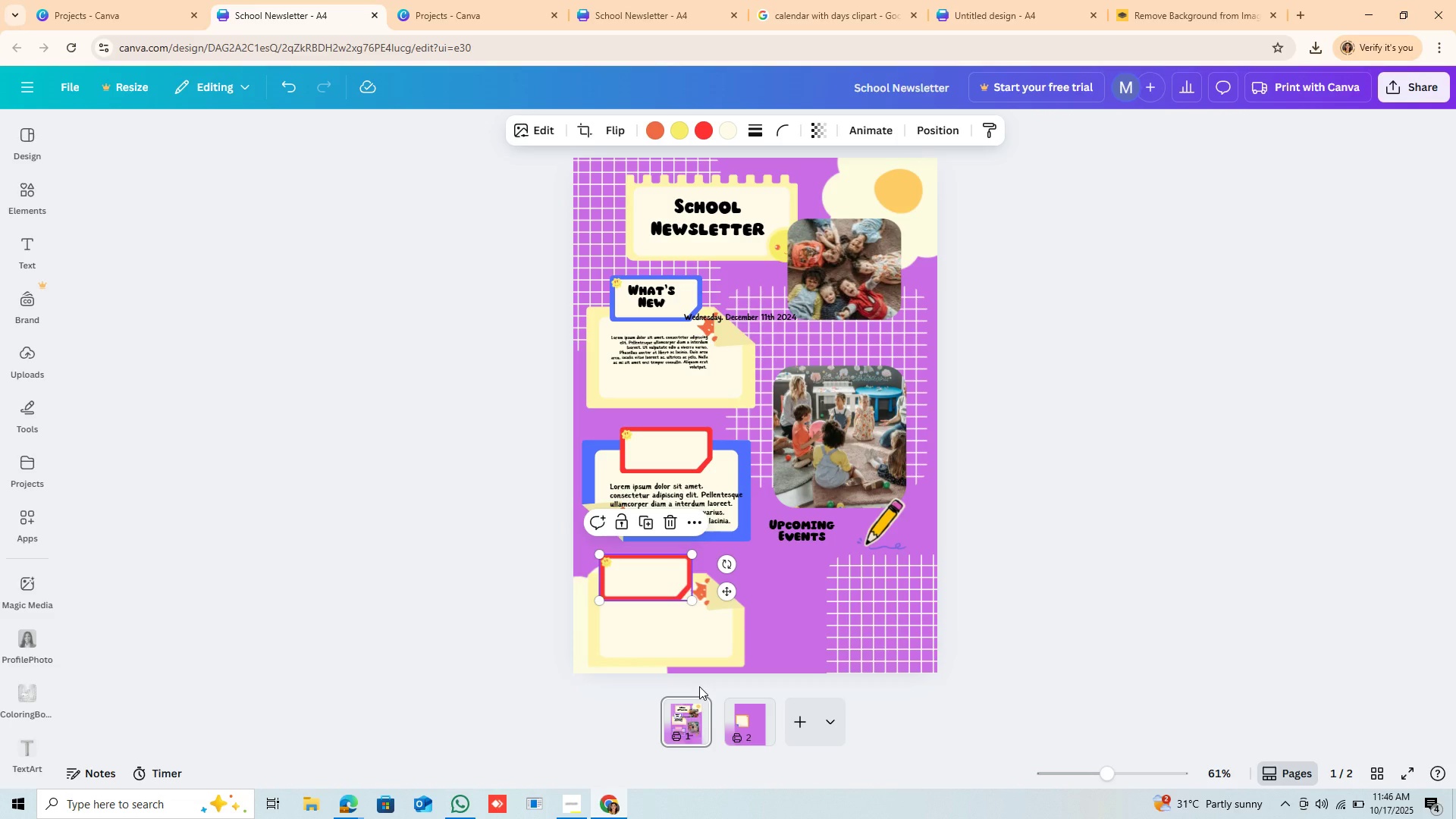 
wait(15.12)
 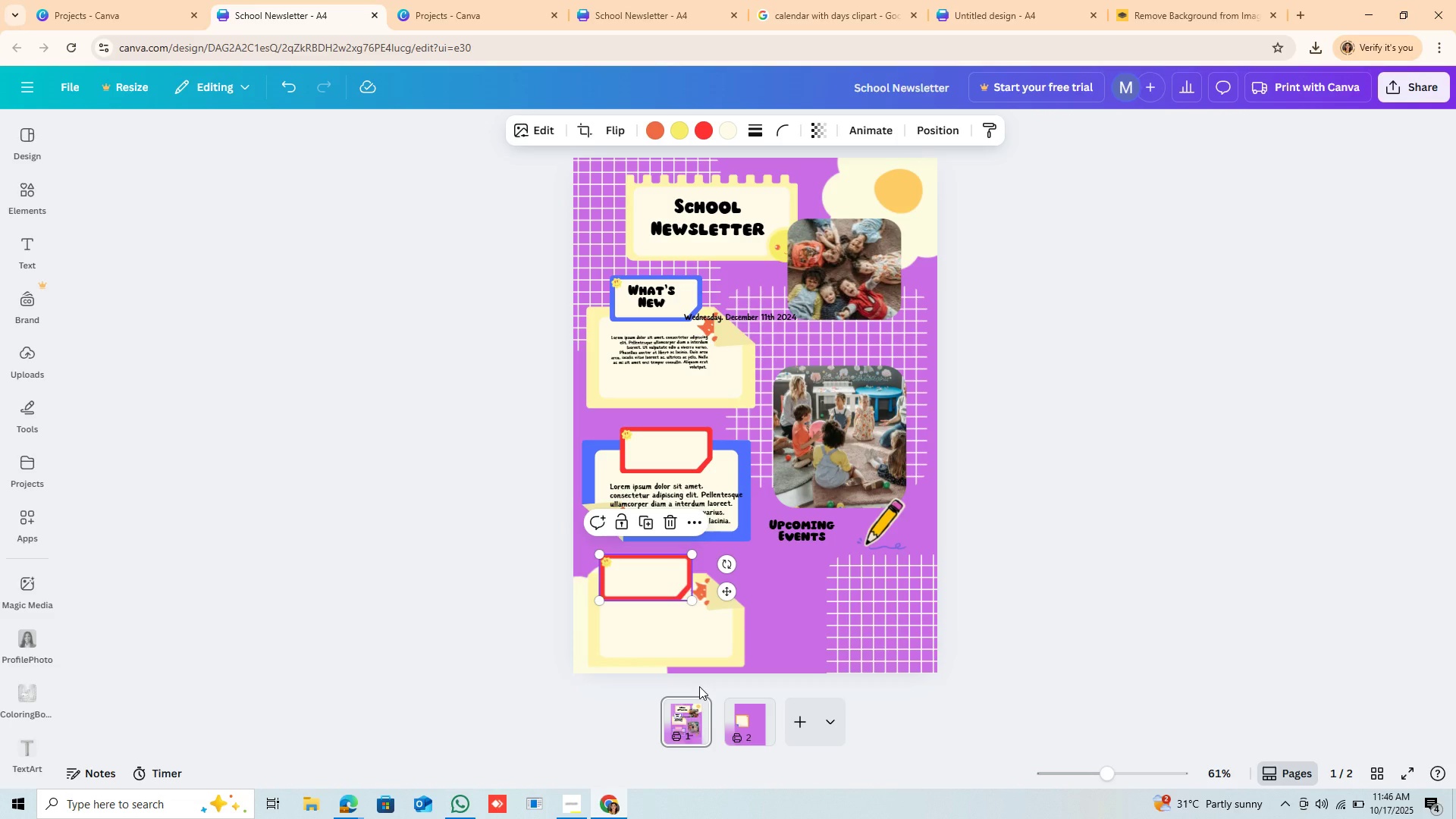 
left_click([581, 655])
 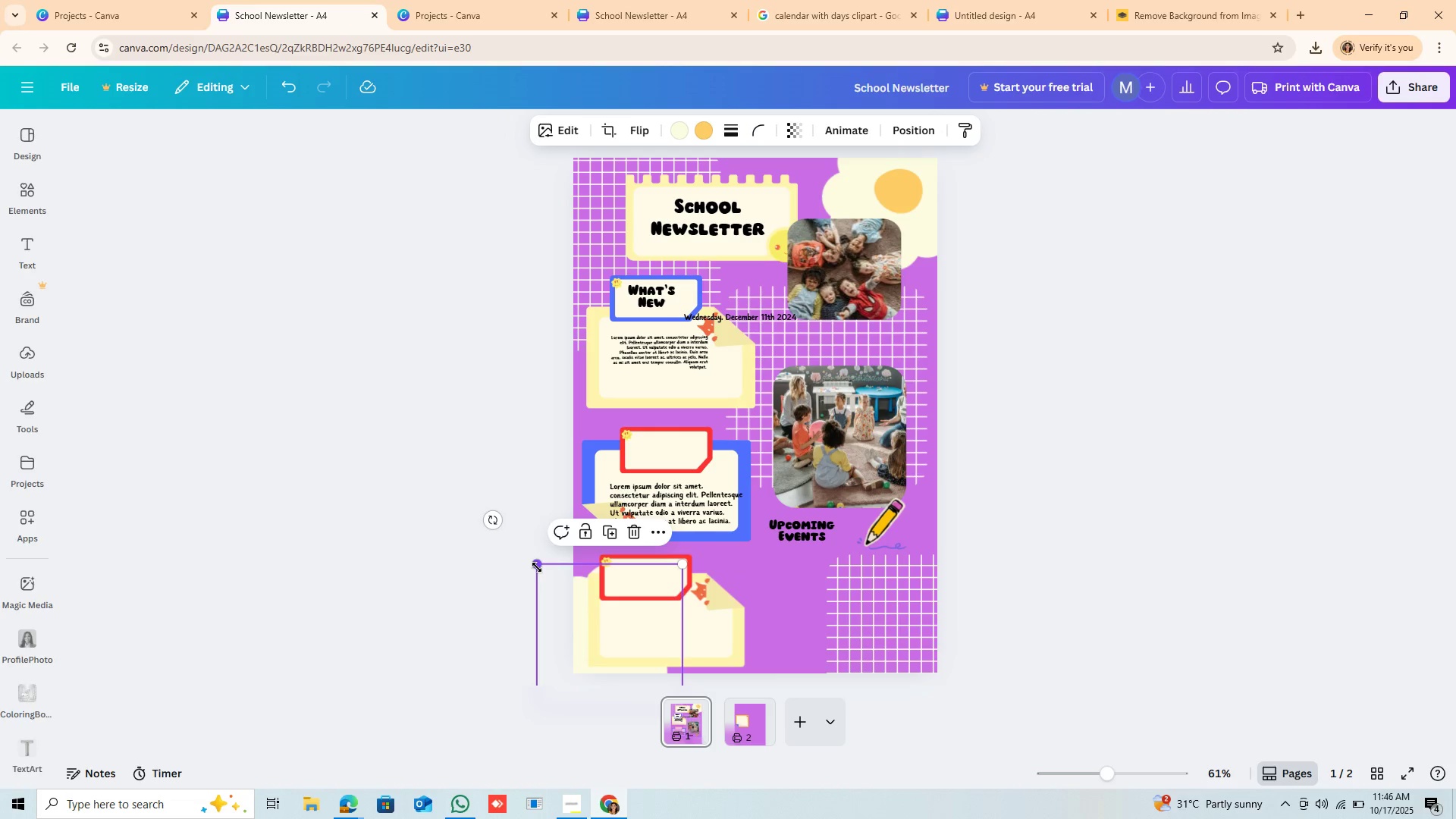 
left_click_drag(start_coordinate=[537, 567], to_coordinate=[646, 643])
 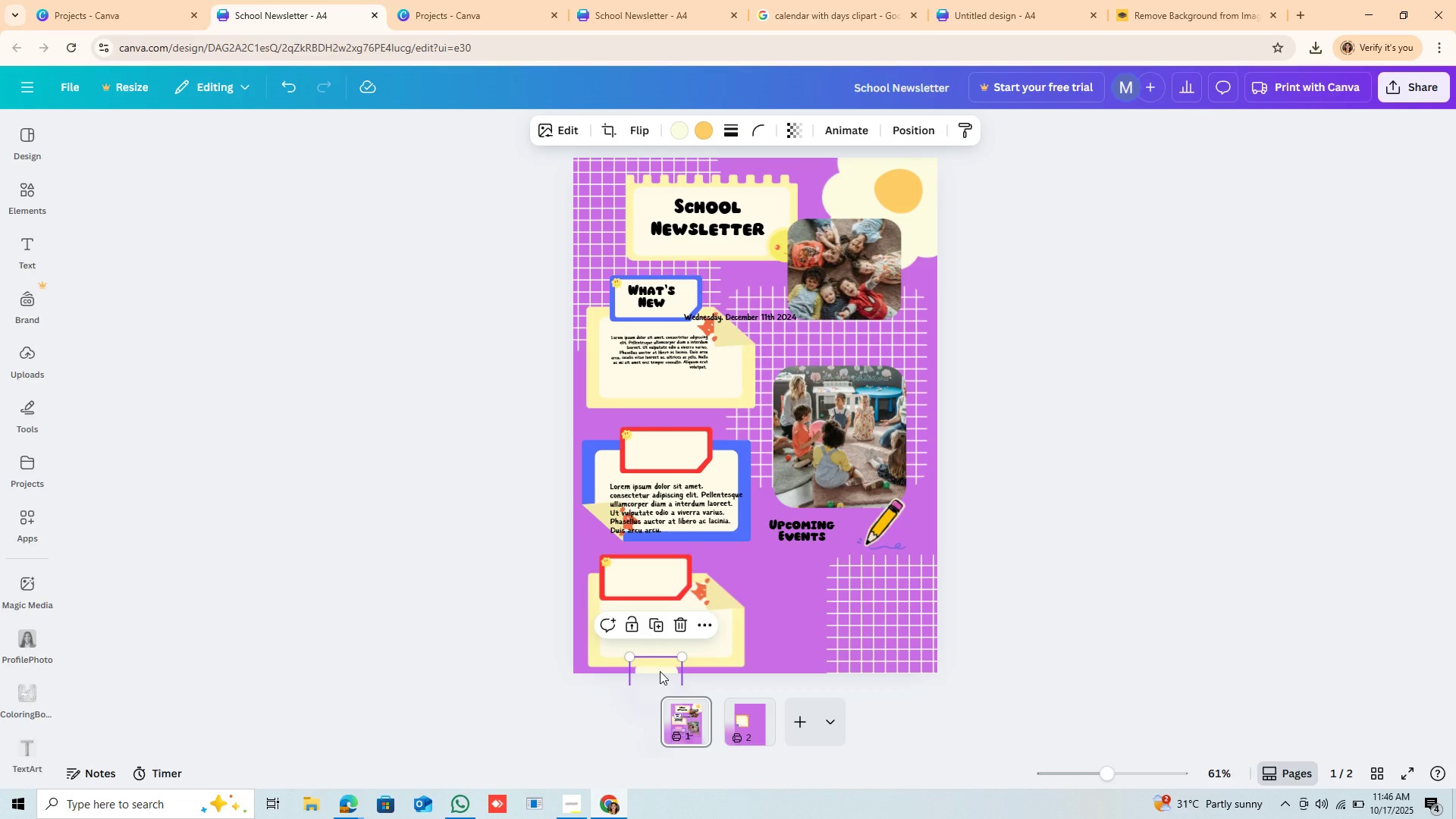 
left_click_drag(start_coordinate=[660, 671], to_coordinate=[764, 627])
 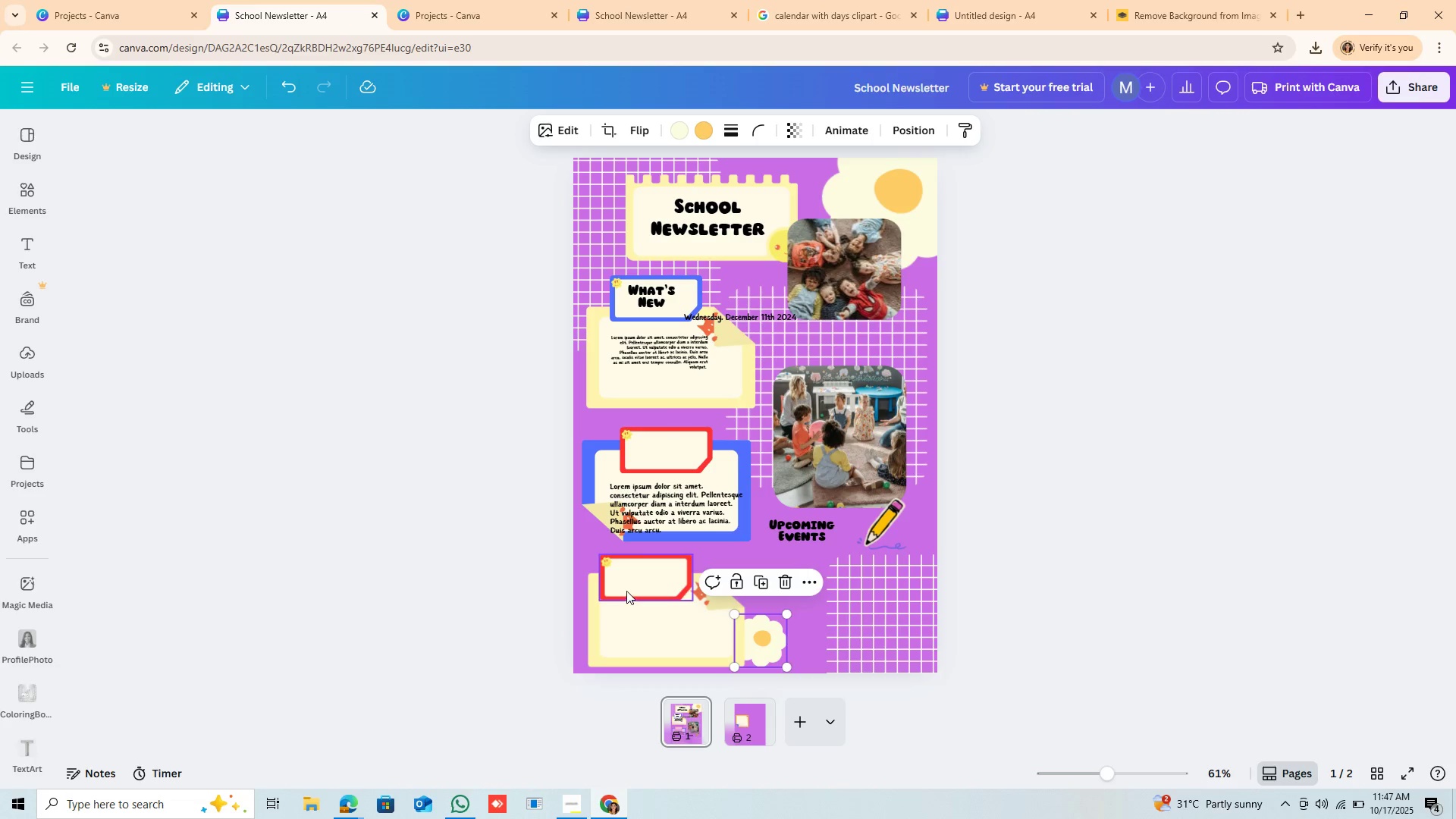 
left_click([627, 590])
 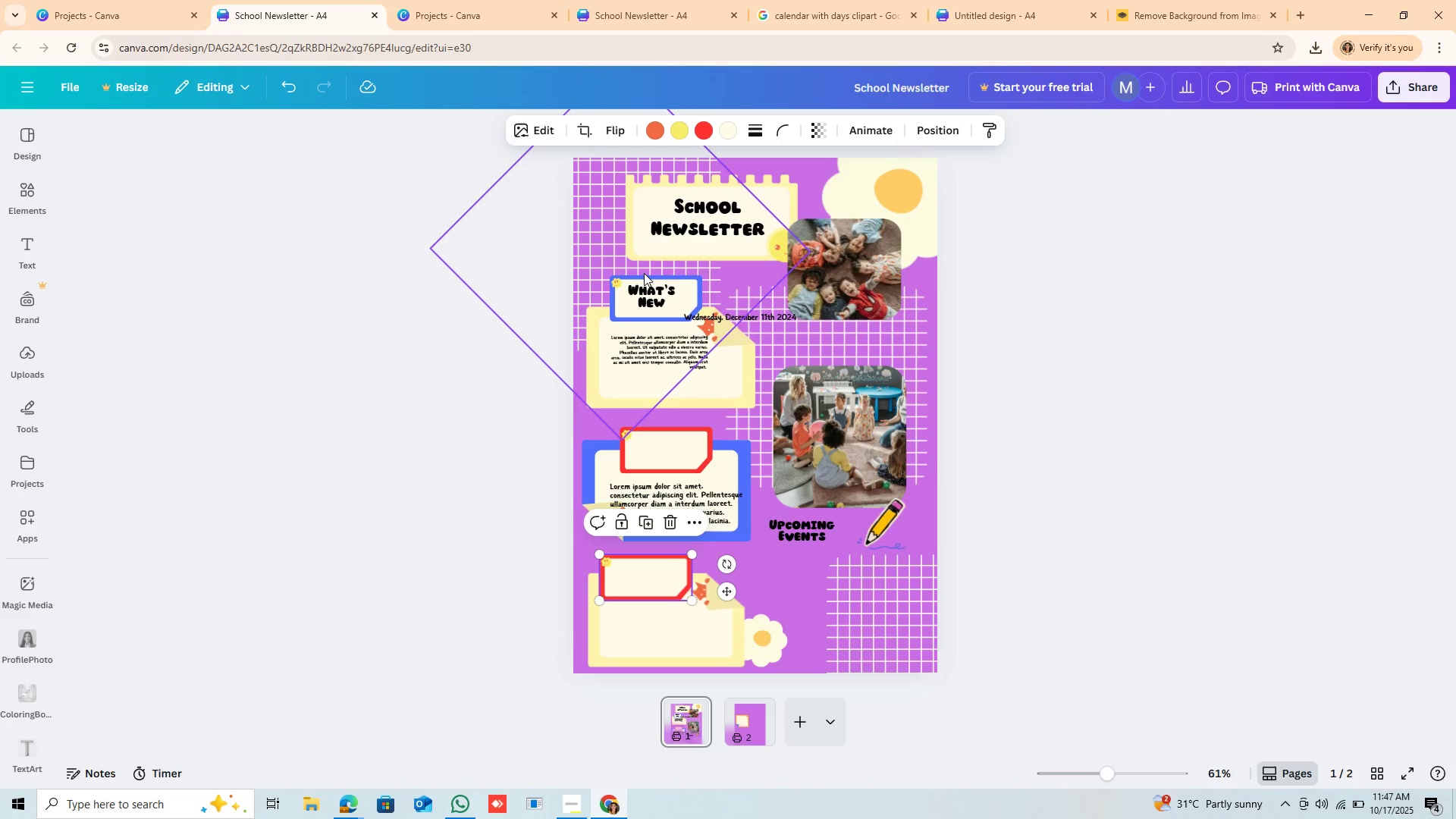 
left_click_drag(start_coordinate=[860, 436], to_coordinate=[853, 403])
 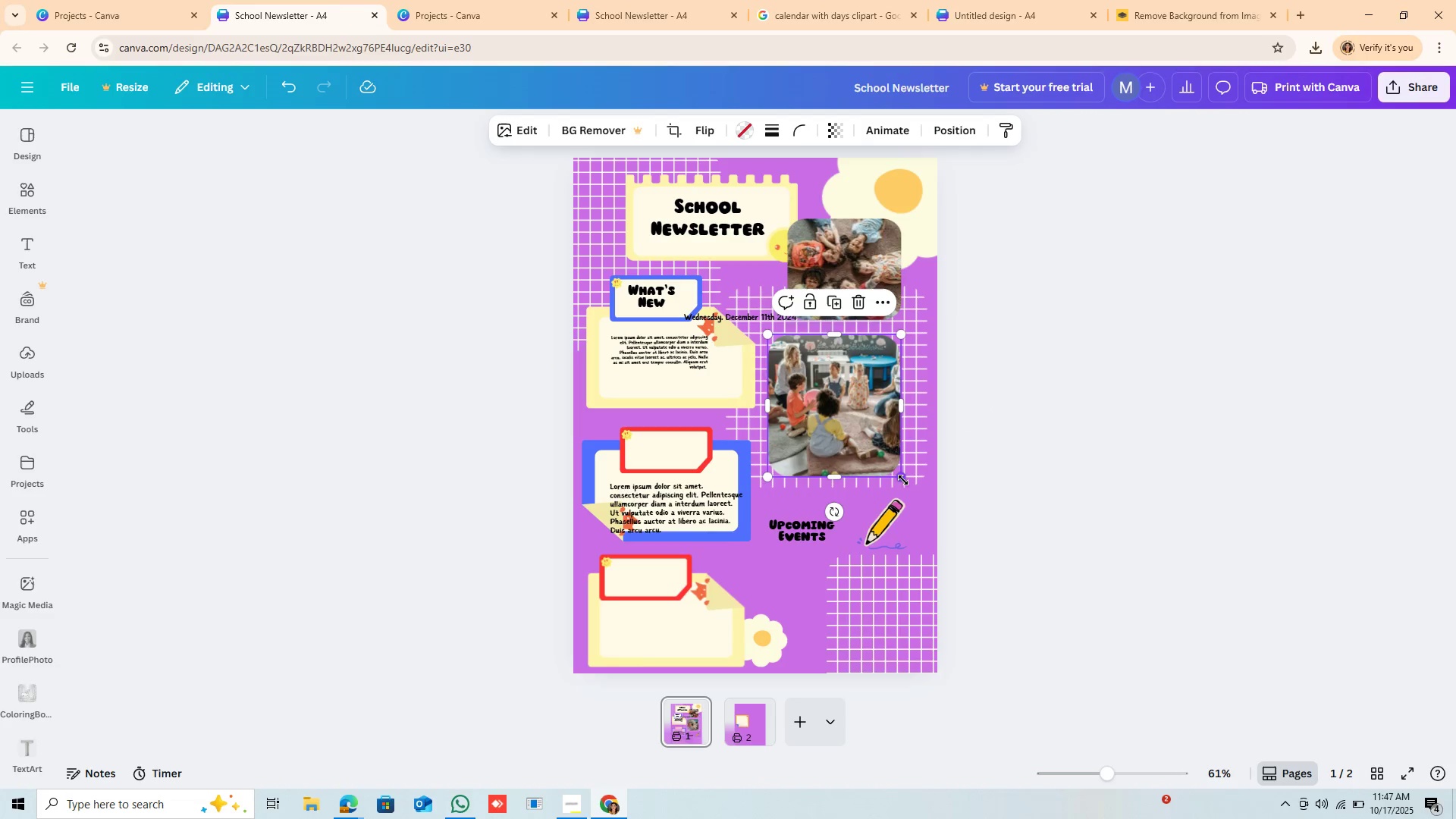 
left_click_drag(start_coordinate=[903, 482], to_coordinate=[863, 436])
 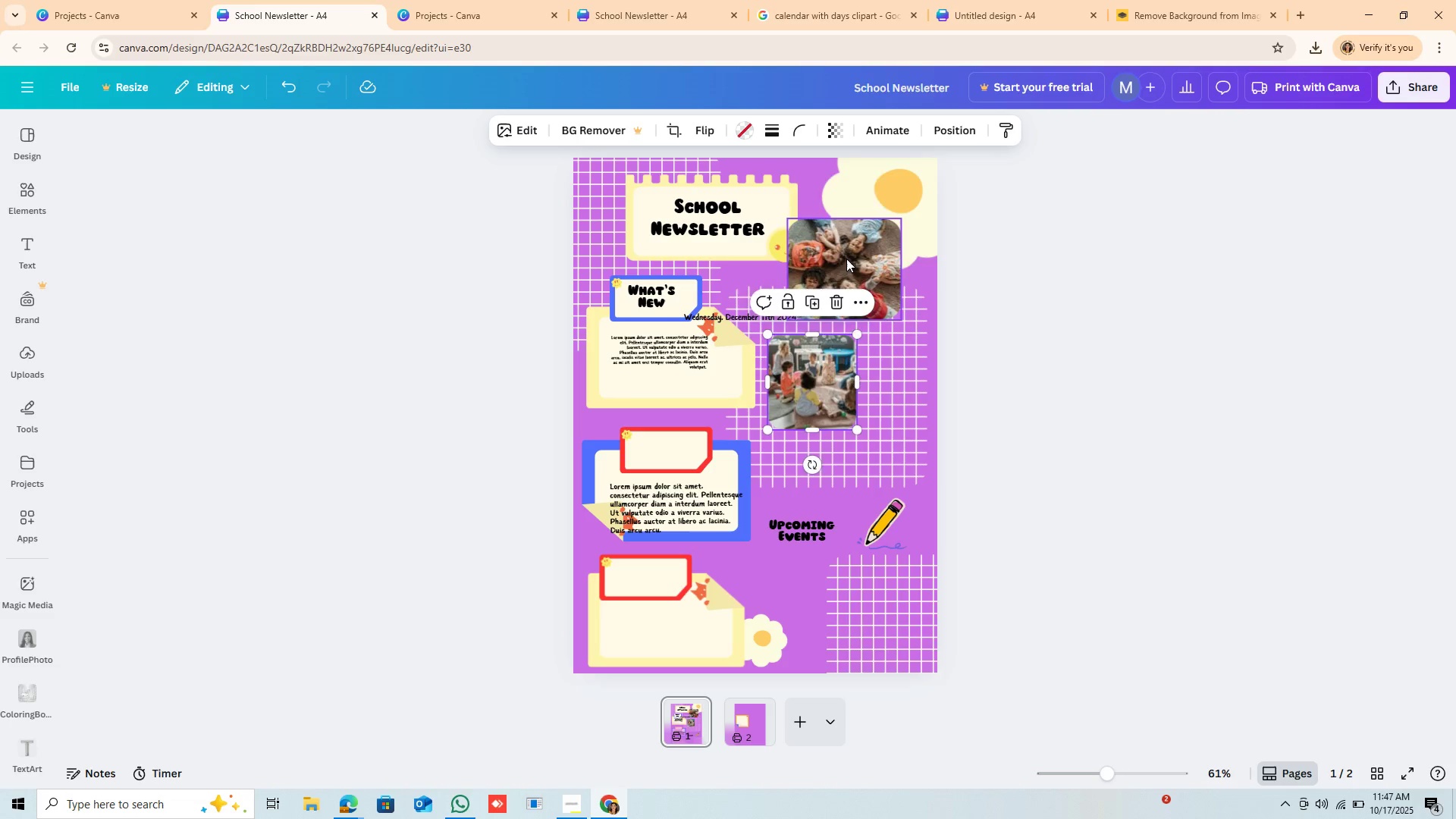 
left_click_drag(start_coordinate=[846, 259], to_coordinate=[871, 592])
 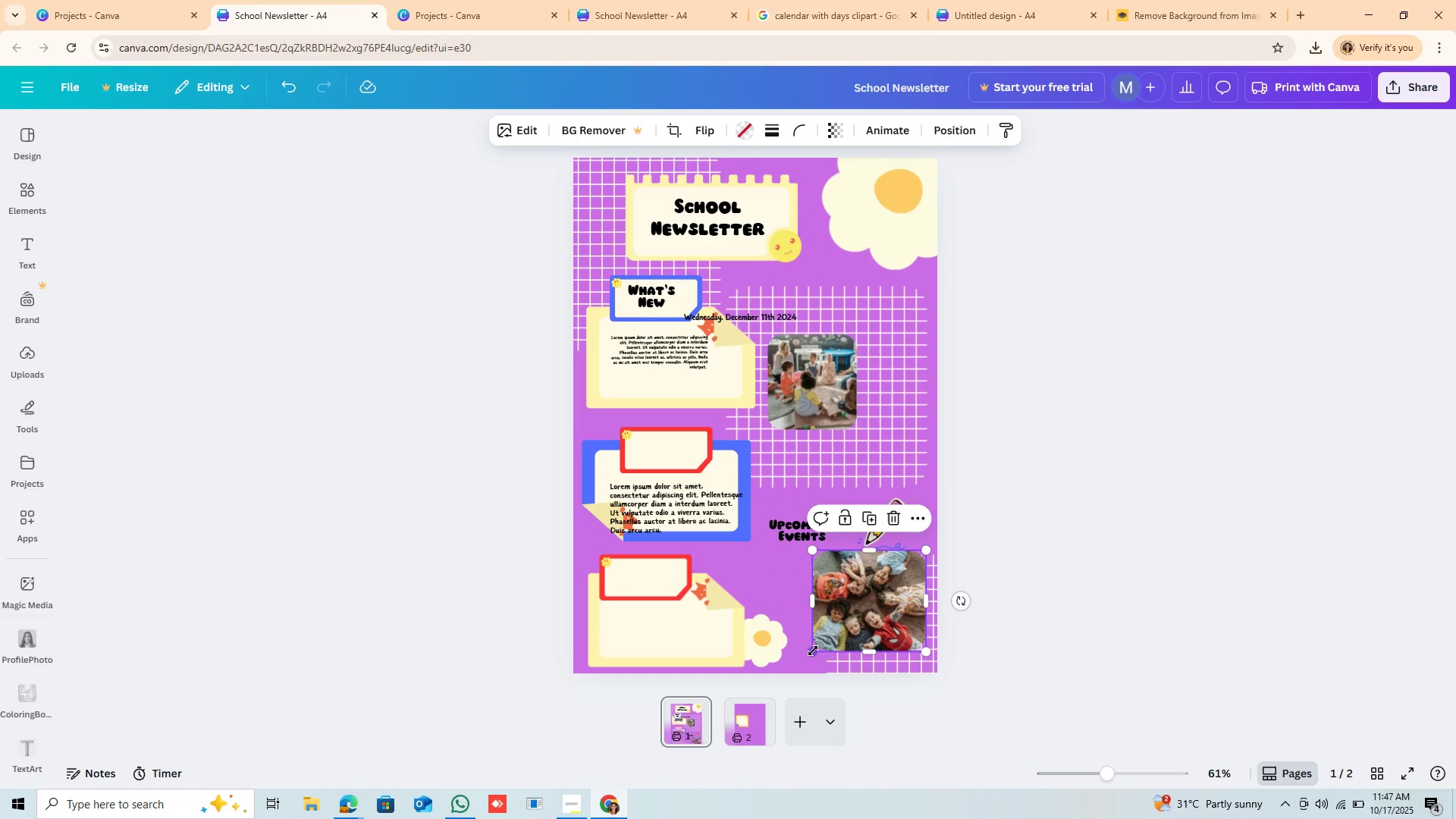 
left_click_drag(start_coordinate=[813, 651], to_coordinate=[838, 628])
 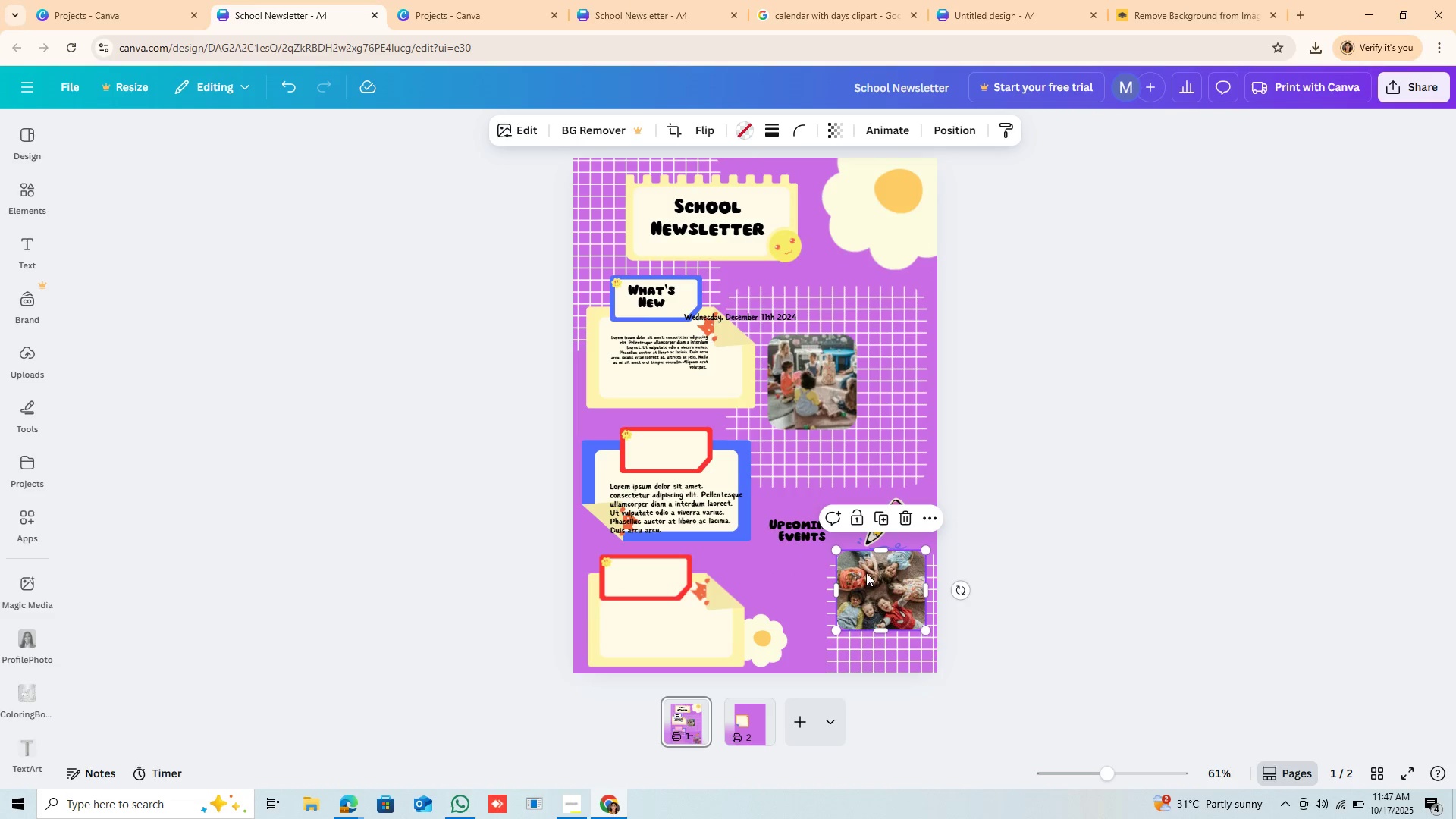 
left_click_drag(start_coordinate=[864, 574], to_coordinate=[865, 612])
 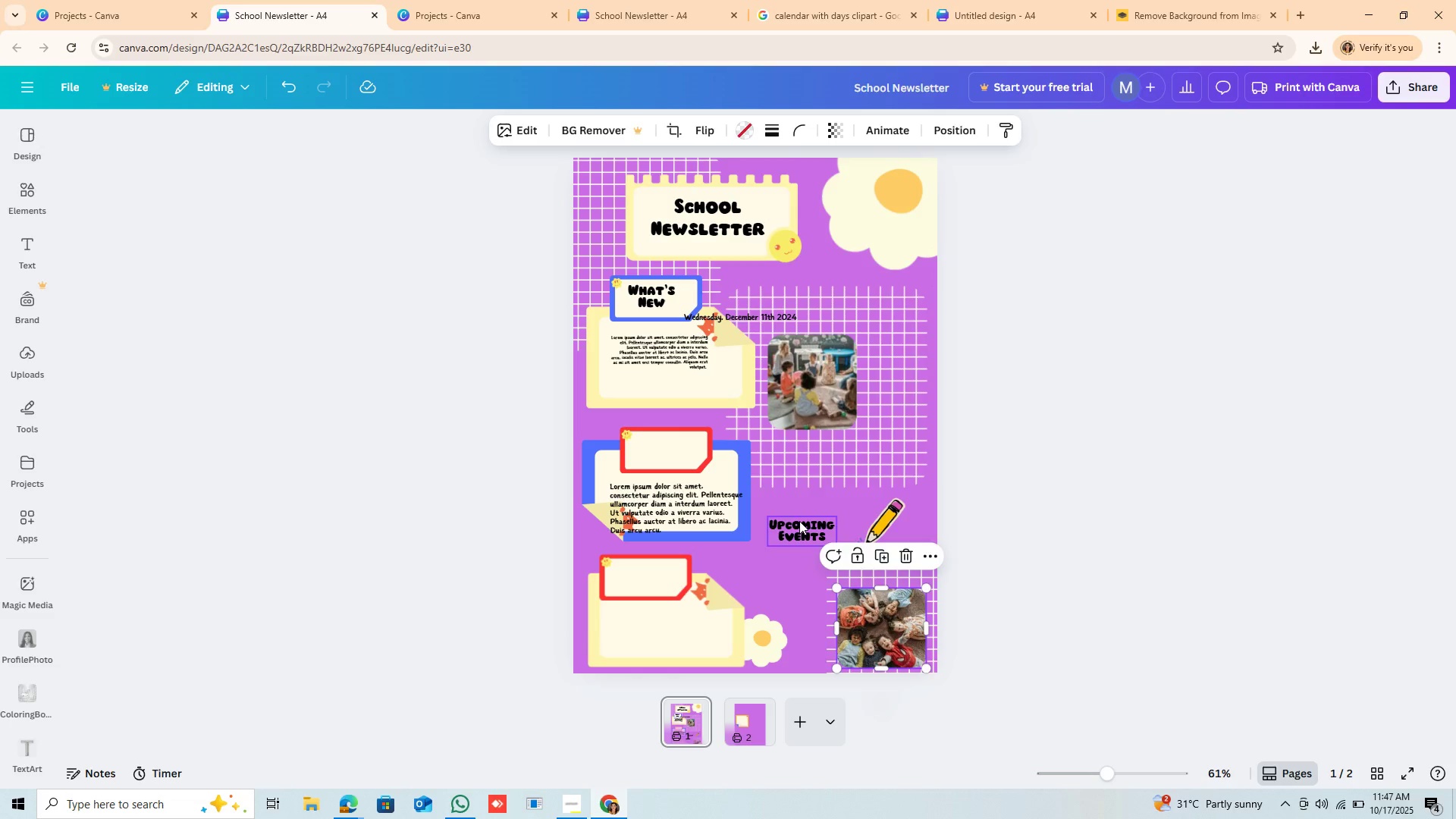 
left_click([799, 521])
 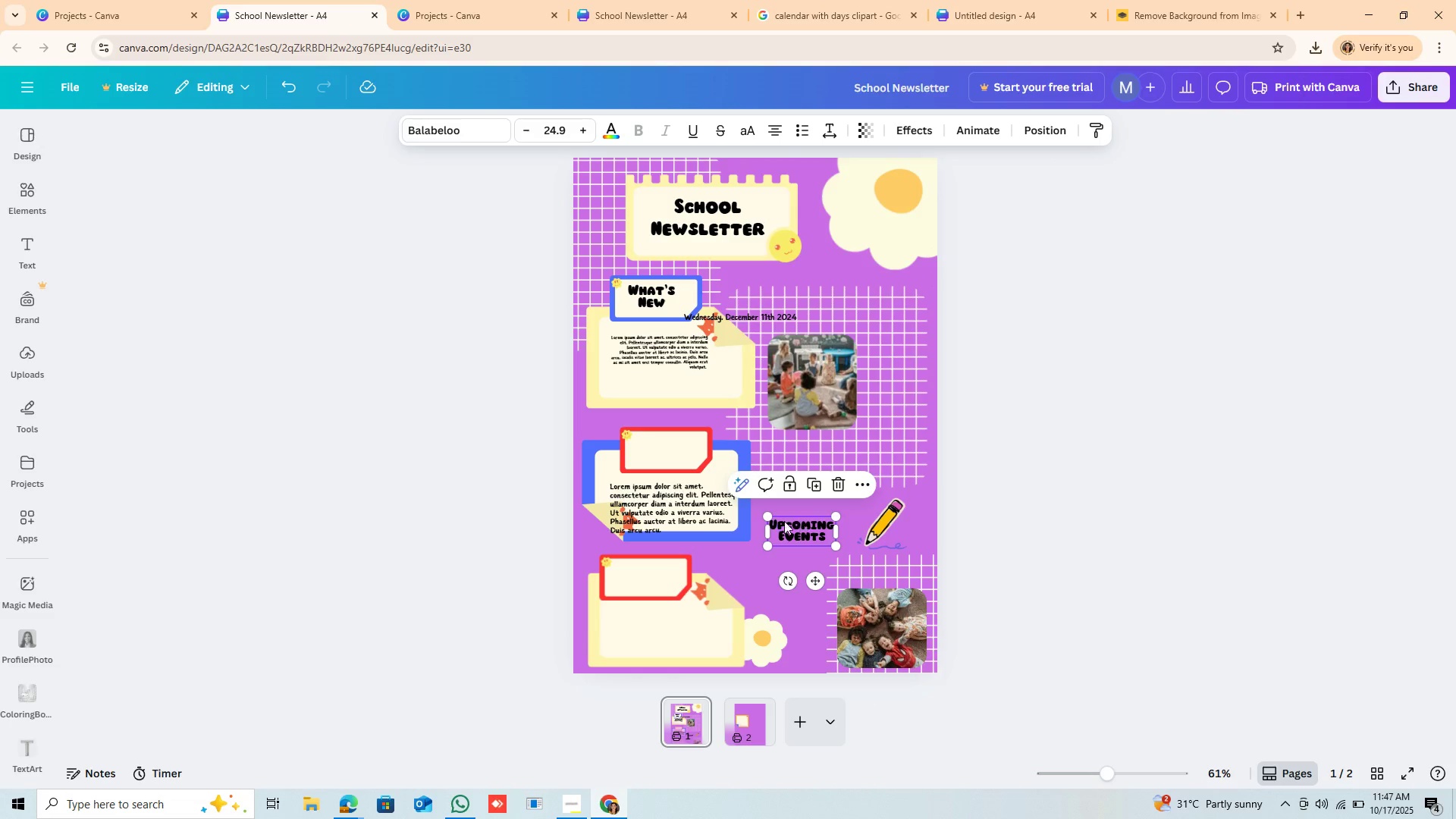 
left_click_drag(start_coordinate=[799, 521], to_coordinate=[639, 572])
 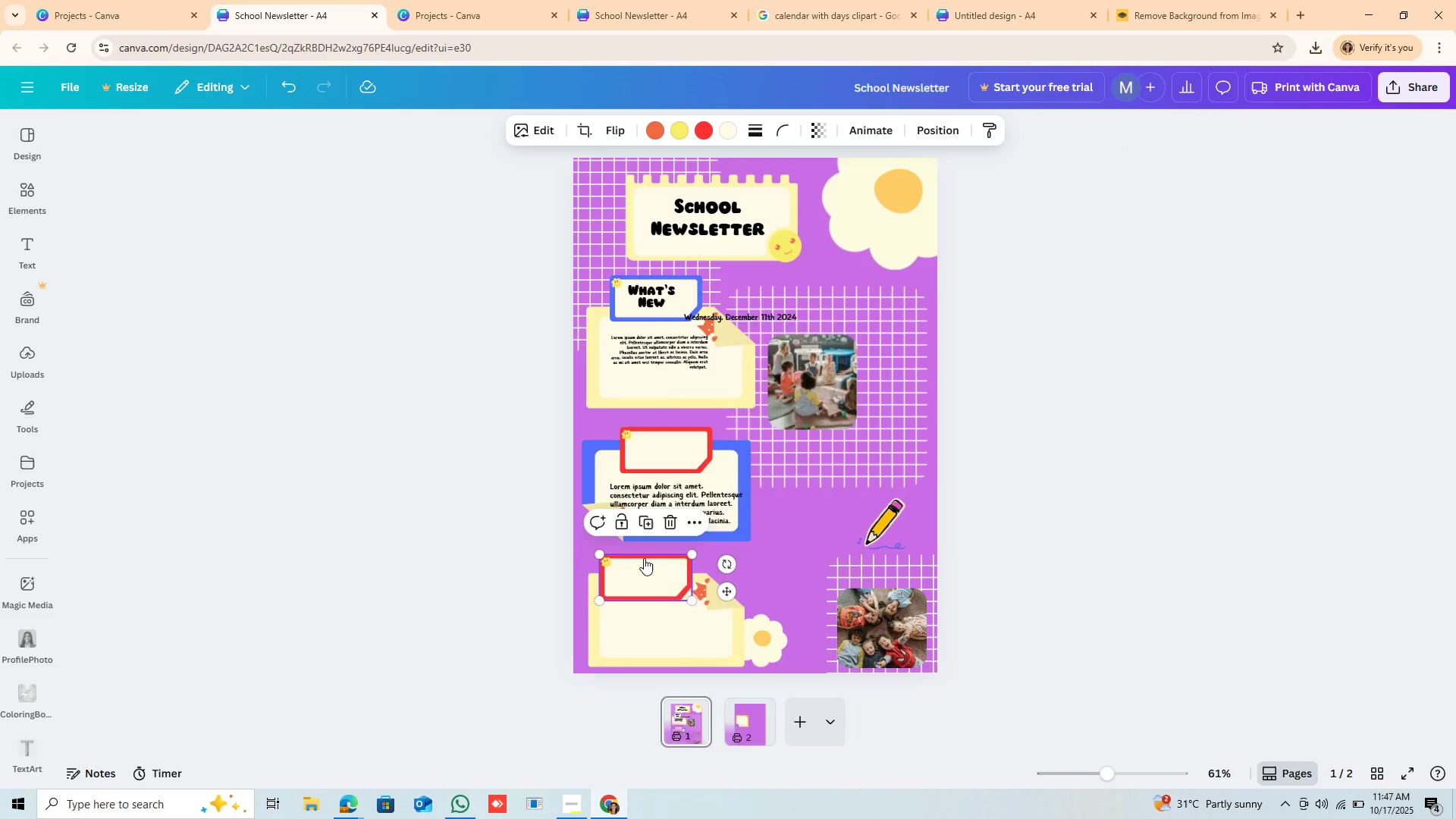 
right_click([644, 558])
 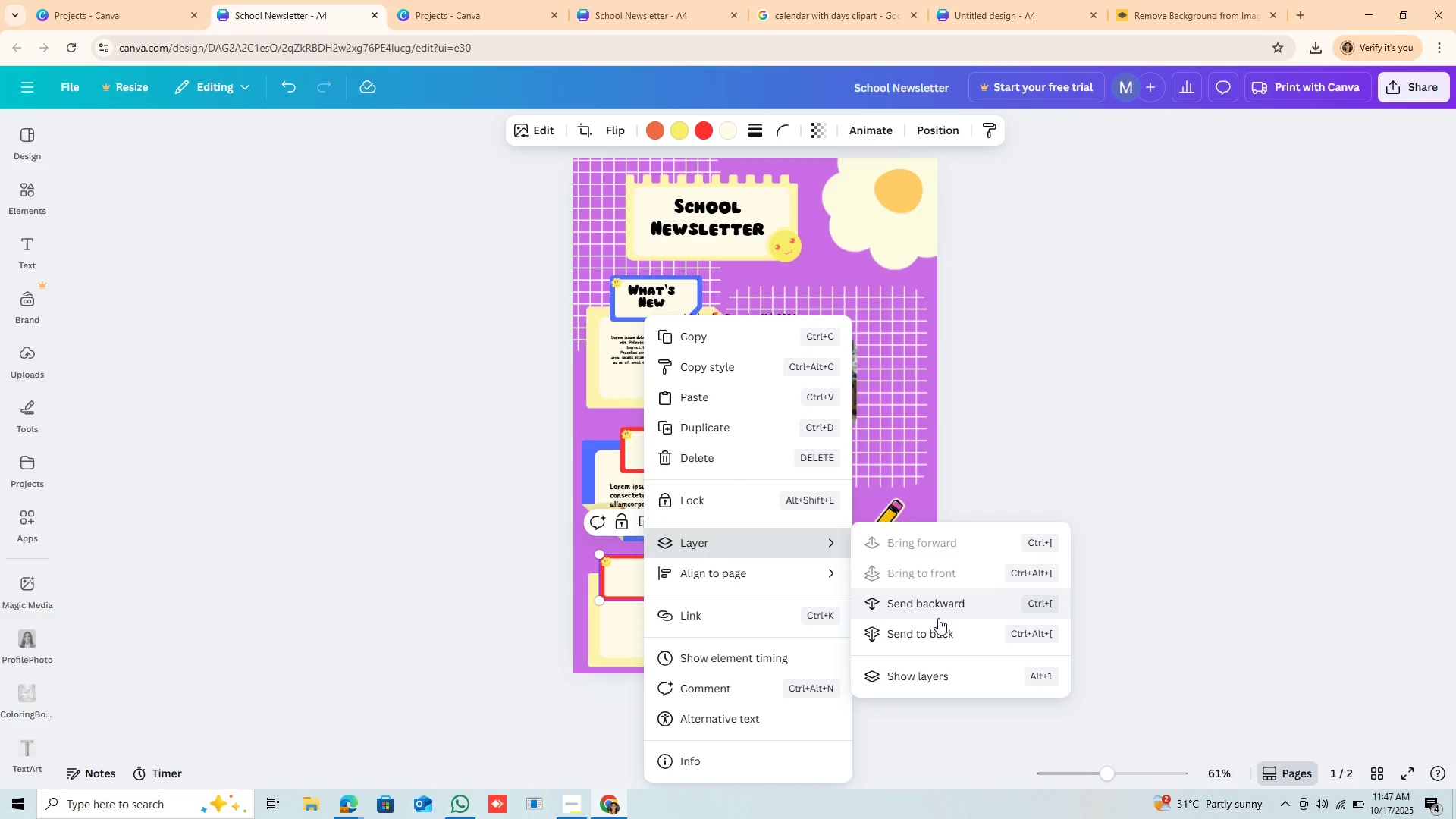 
wait(5.71)
 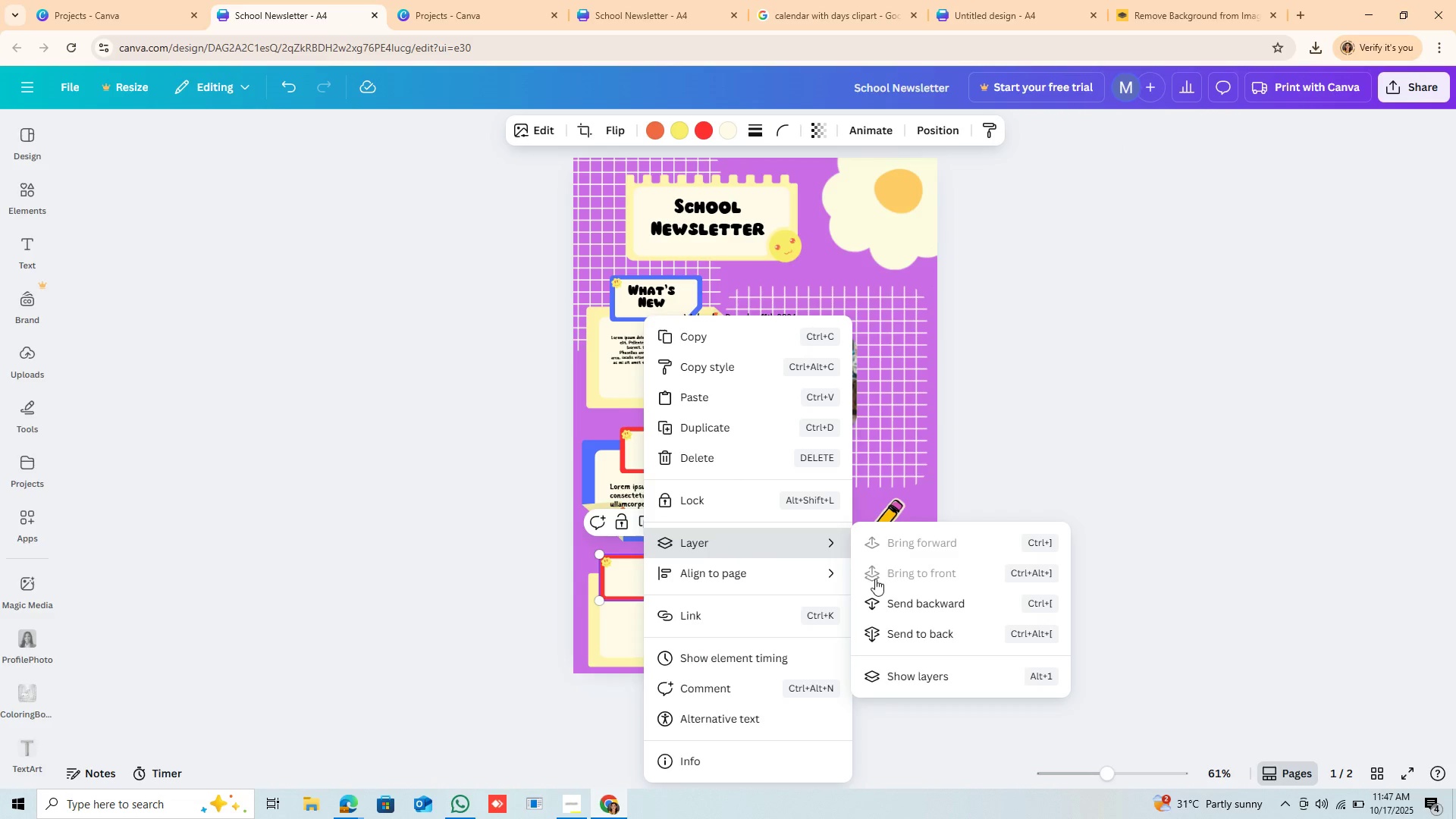 
left_click([938, 617])
 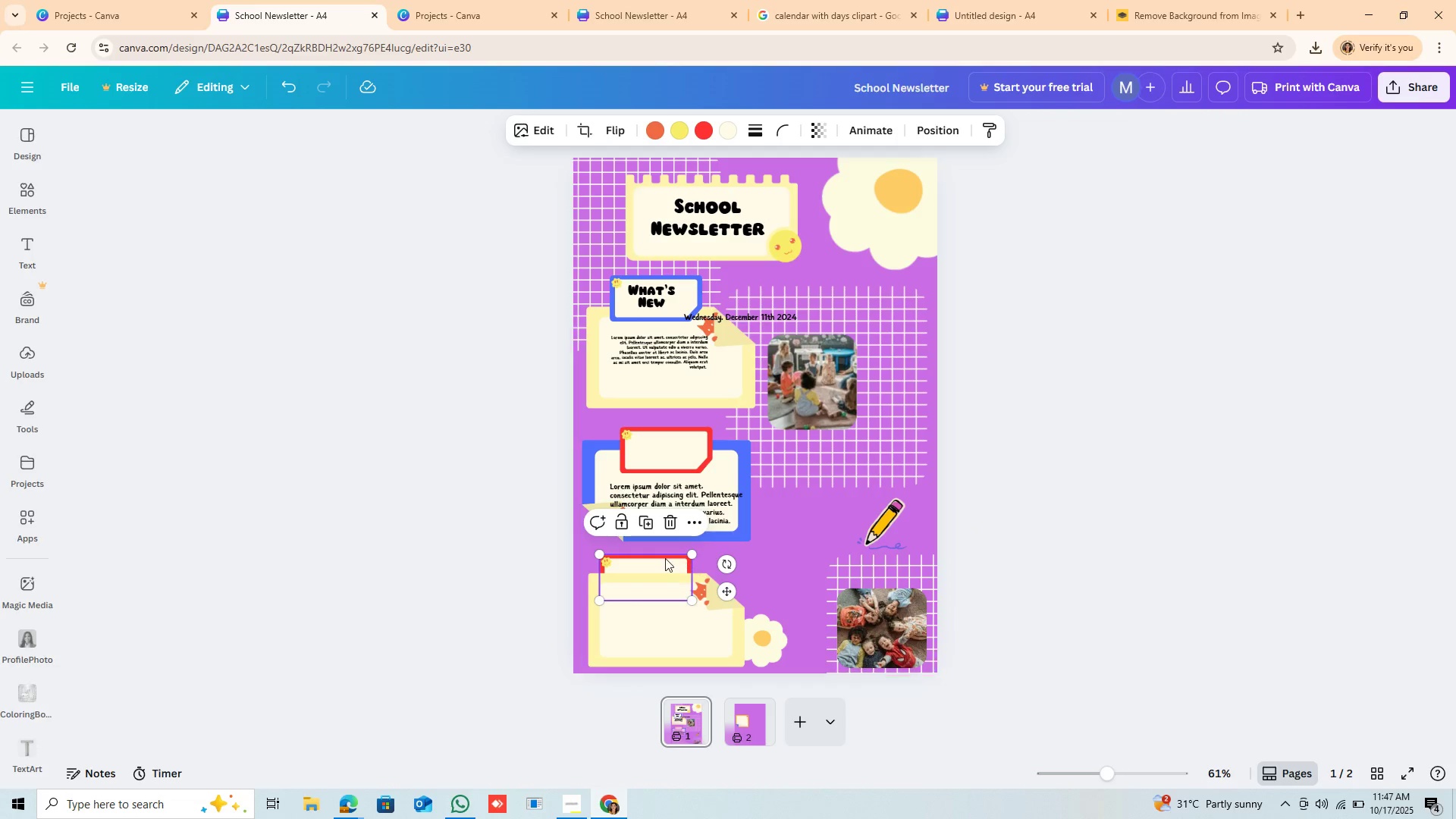 
left_click([663, 558])
 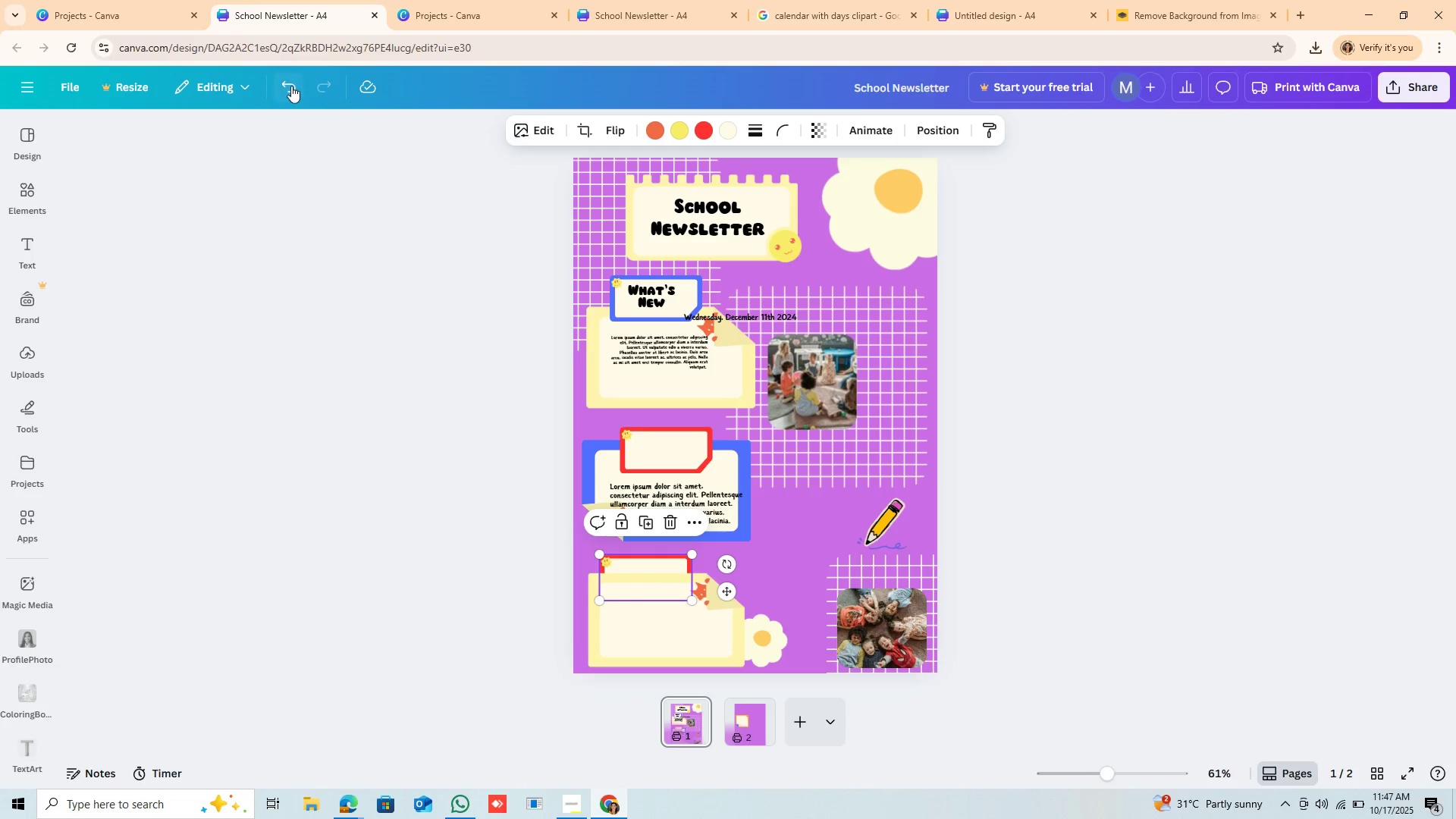 
left_click([288, 85])
 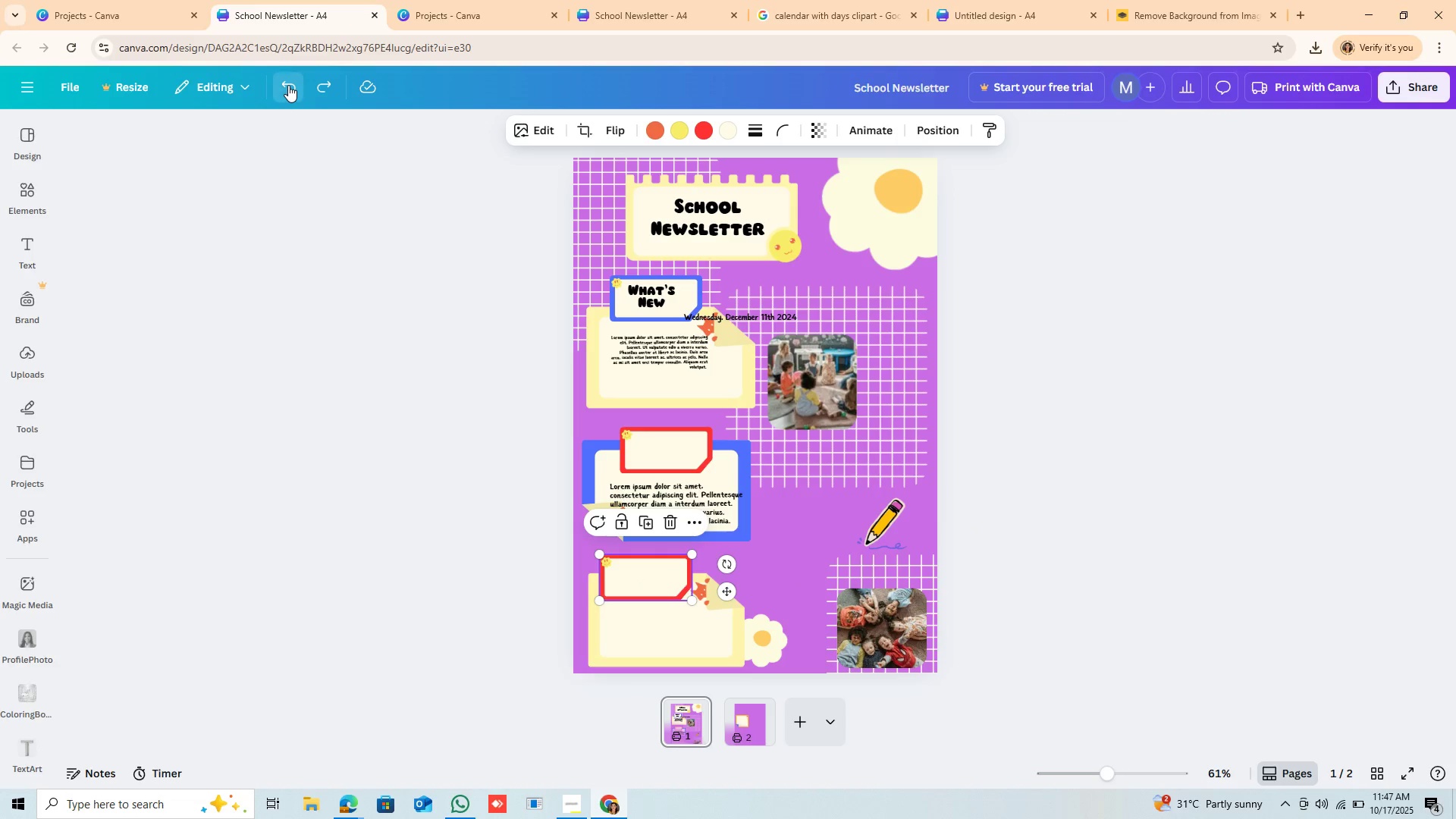 
left_click([288, 85])
 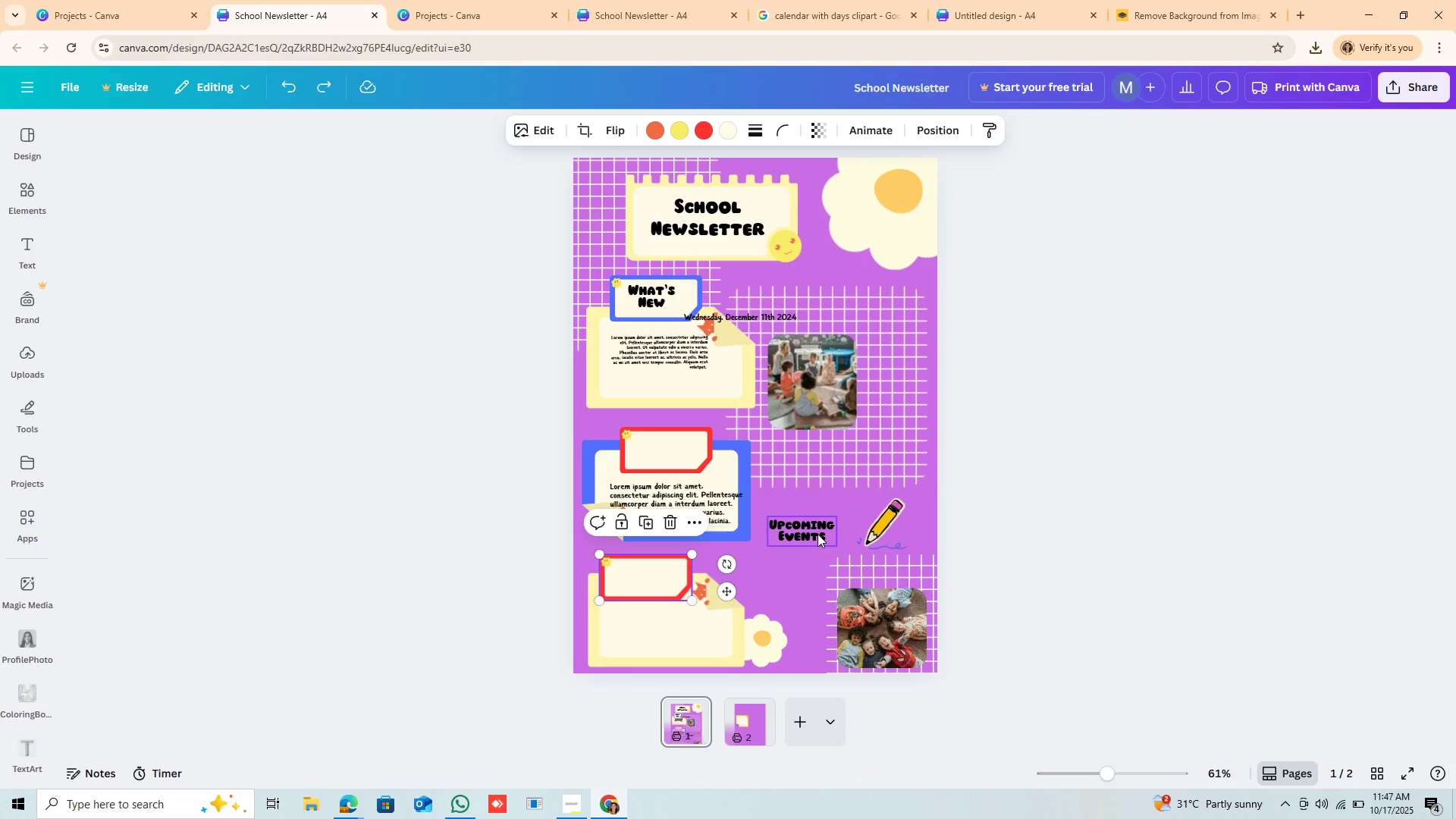 
left_click_drag(start_coordinate=[817, 534], to_coordinate=[734, 574])
 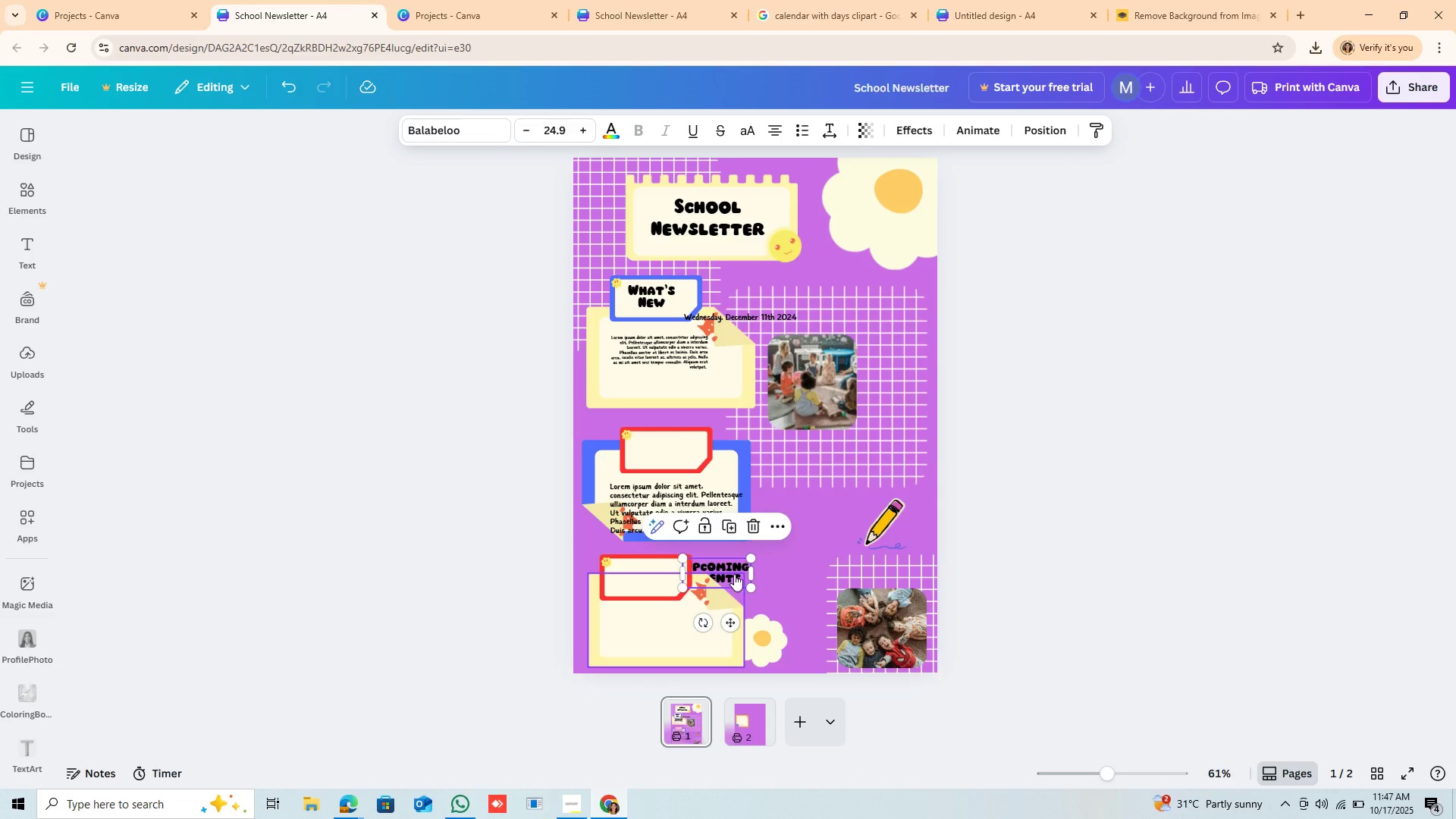 
right_click([734, 574])
 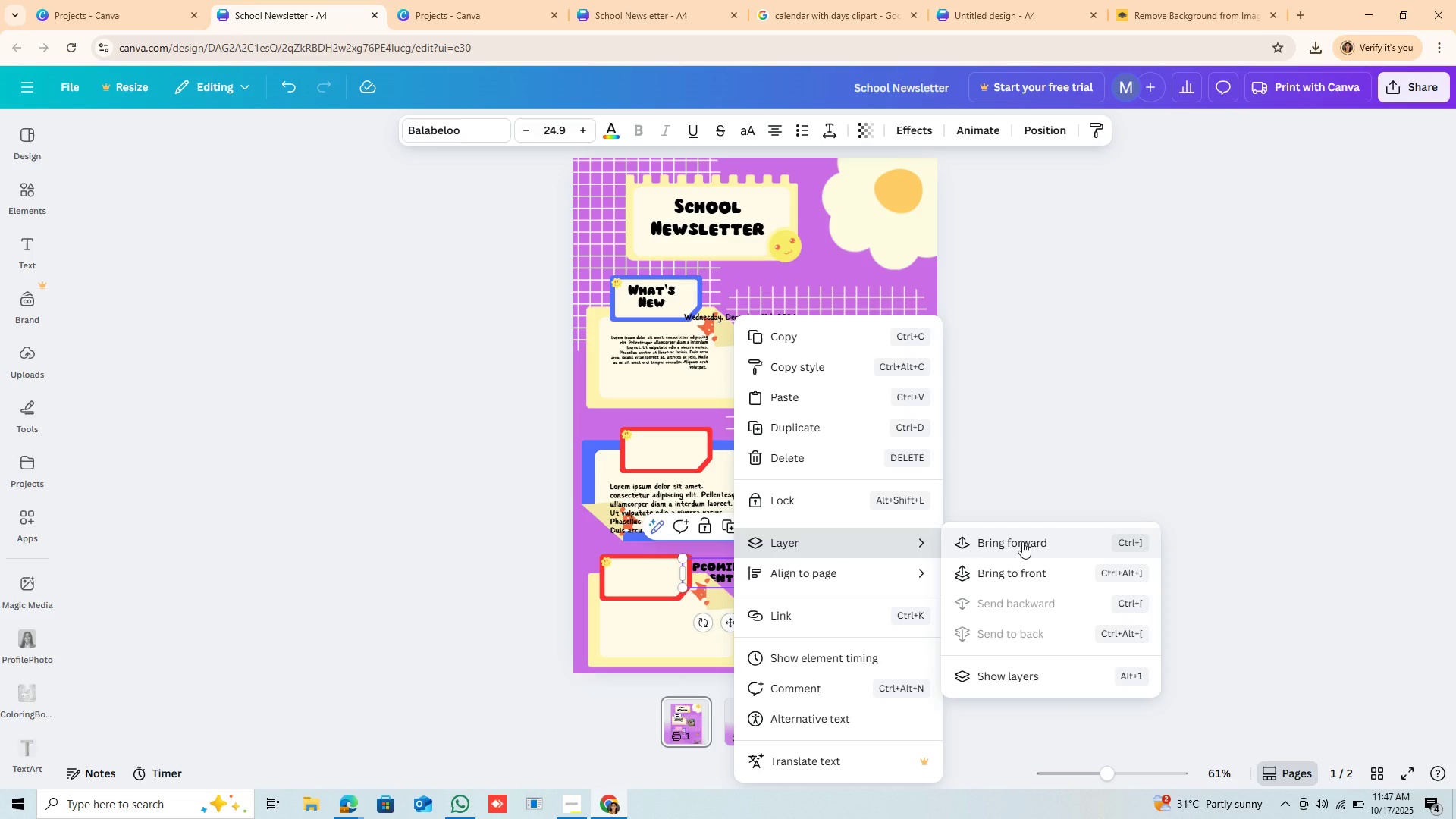 
left_click([1022, 541])
 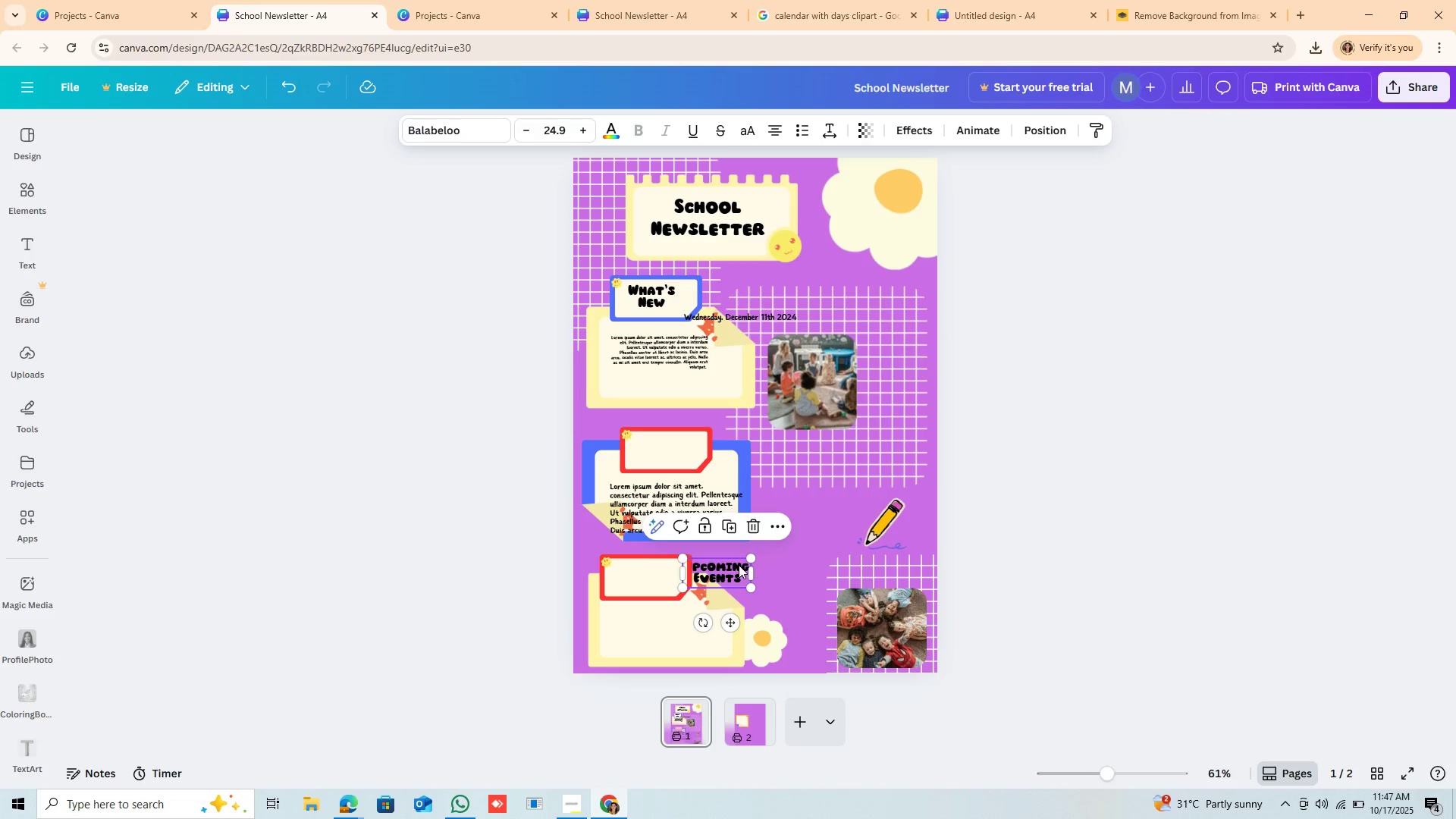 
left_click_drag(start_coordinate=[732, 566], to_coordinate=[707, 562])
 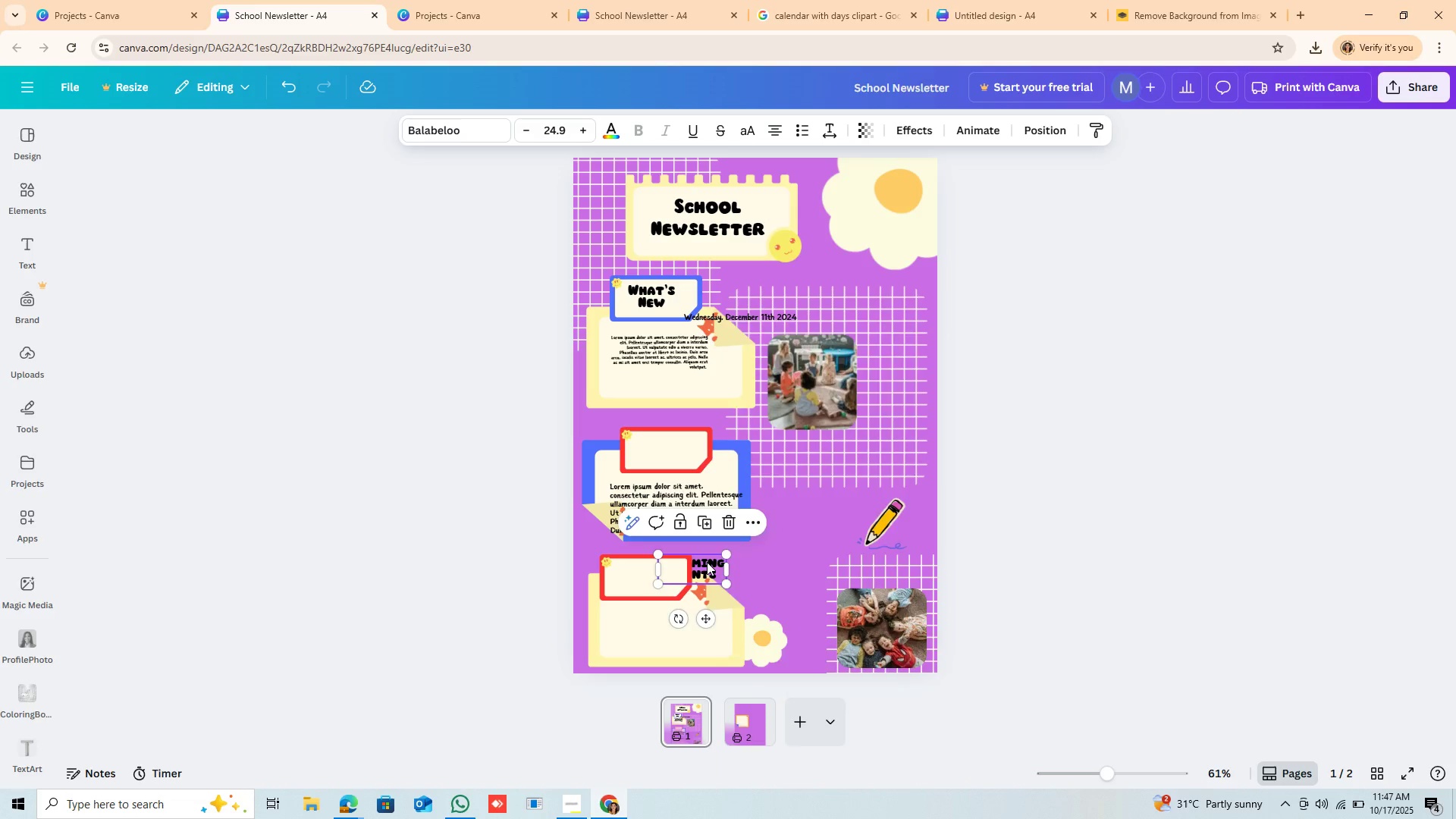 
right_click([707, 562])
 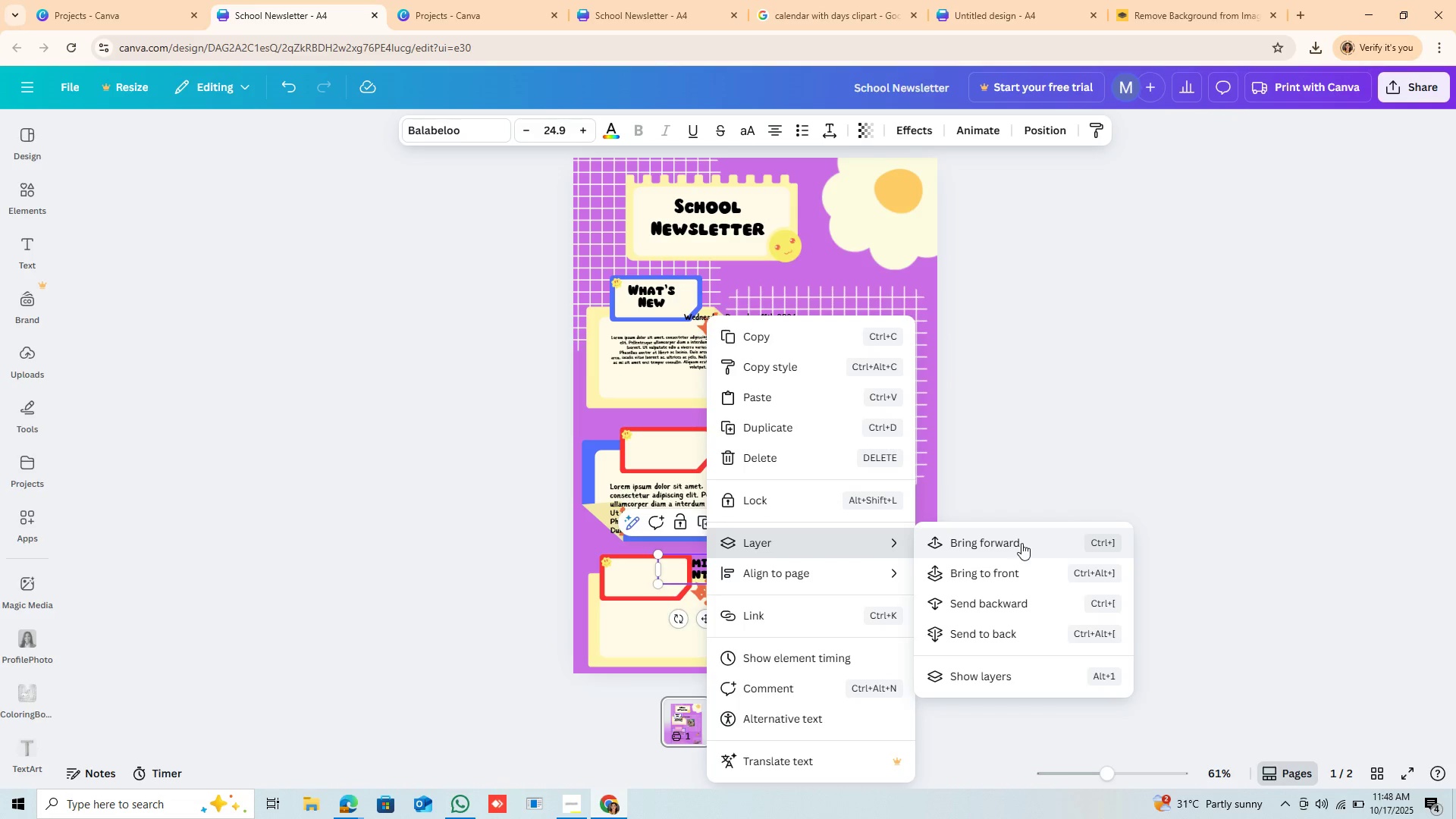 
left_click([1018, 577])
 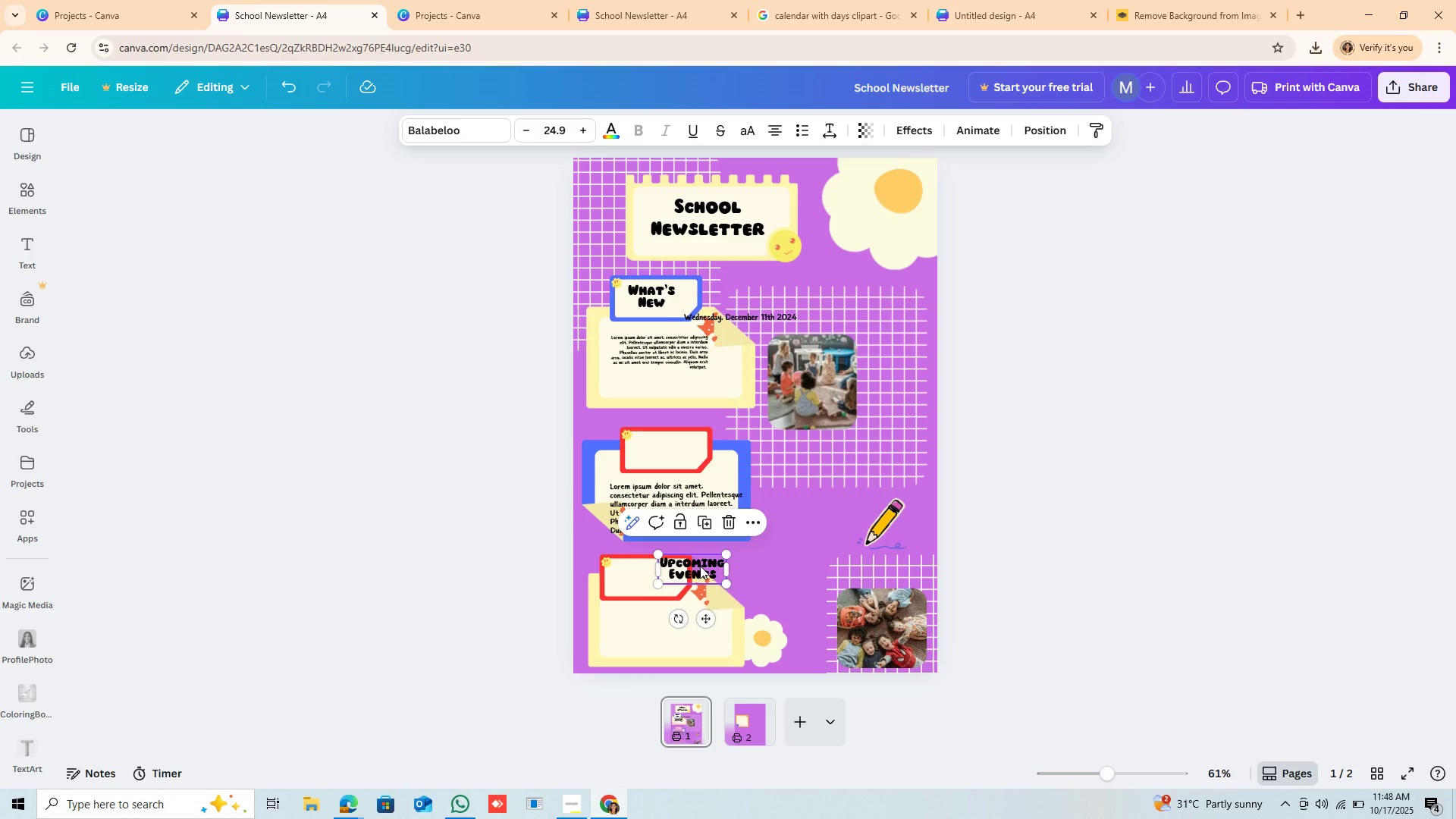 
left_click_drag(start_coordinate=[701, 569], to_coordinate=[658, 577])
 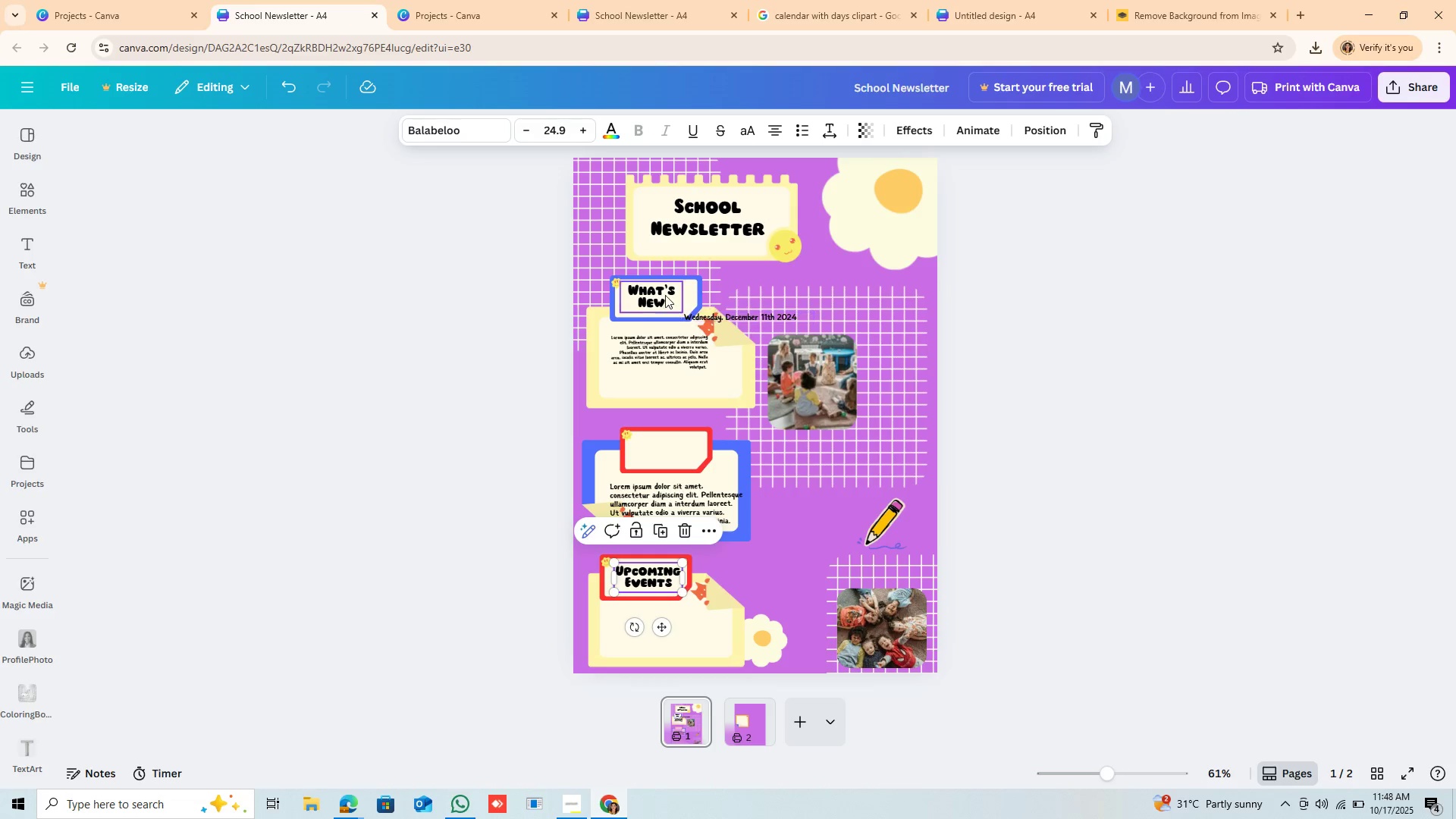 
wait(12.69)
 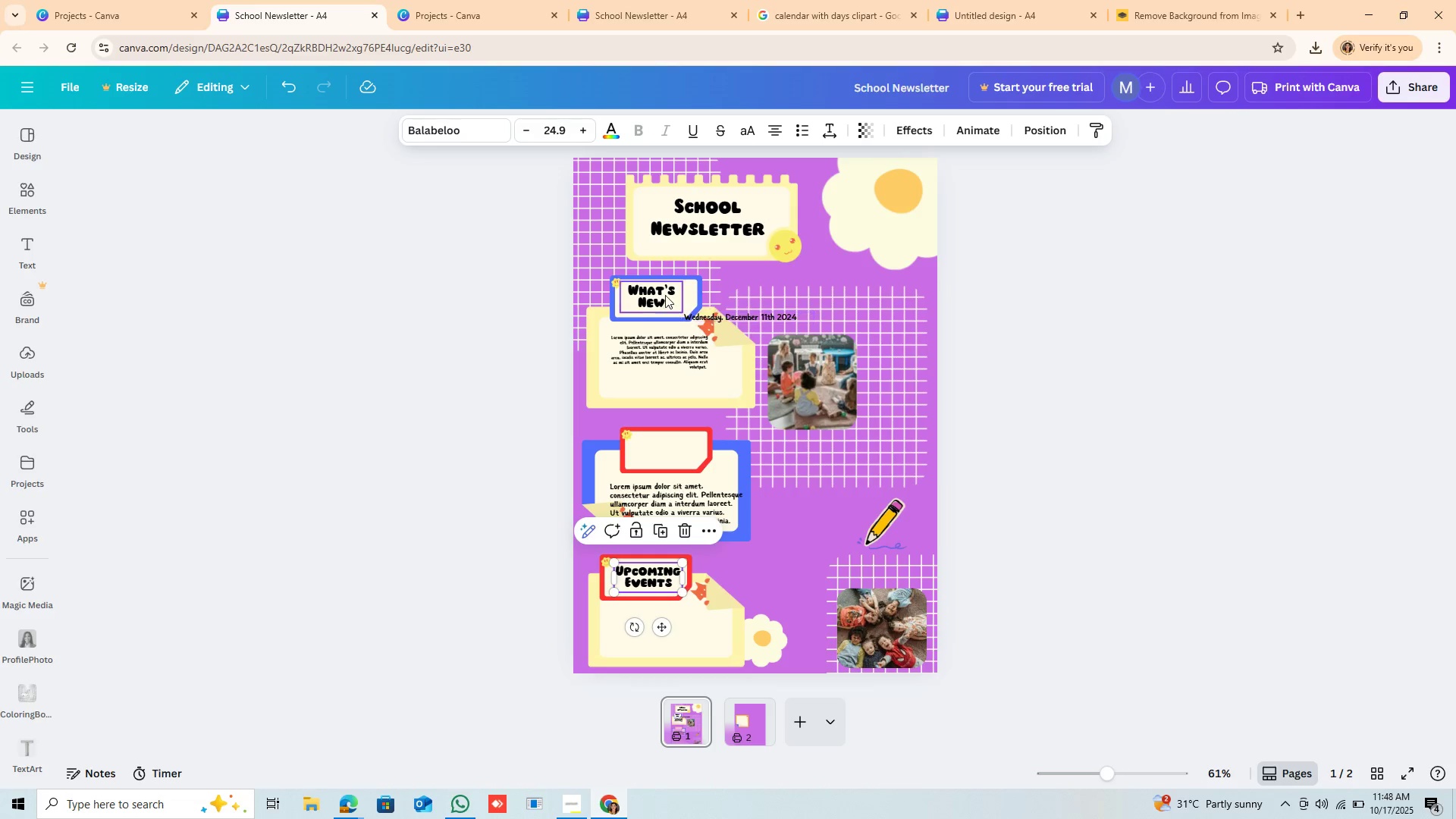 
left_click([665, 295])
 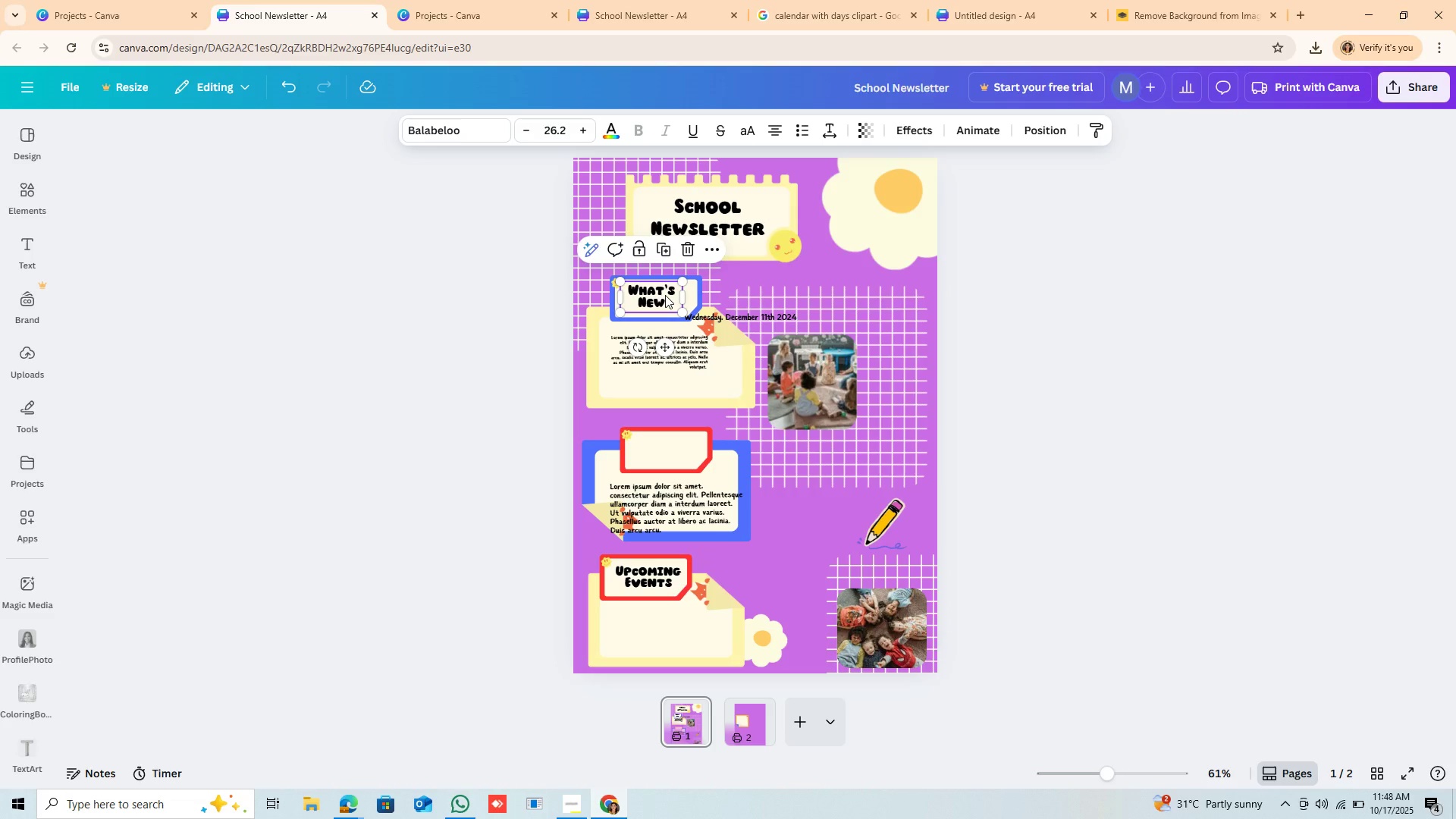 
key(Control+C)
 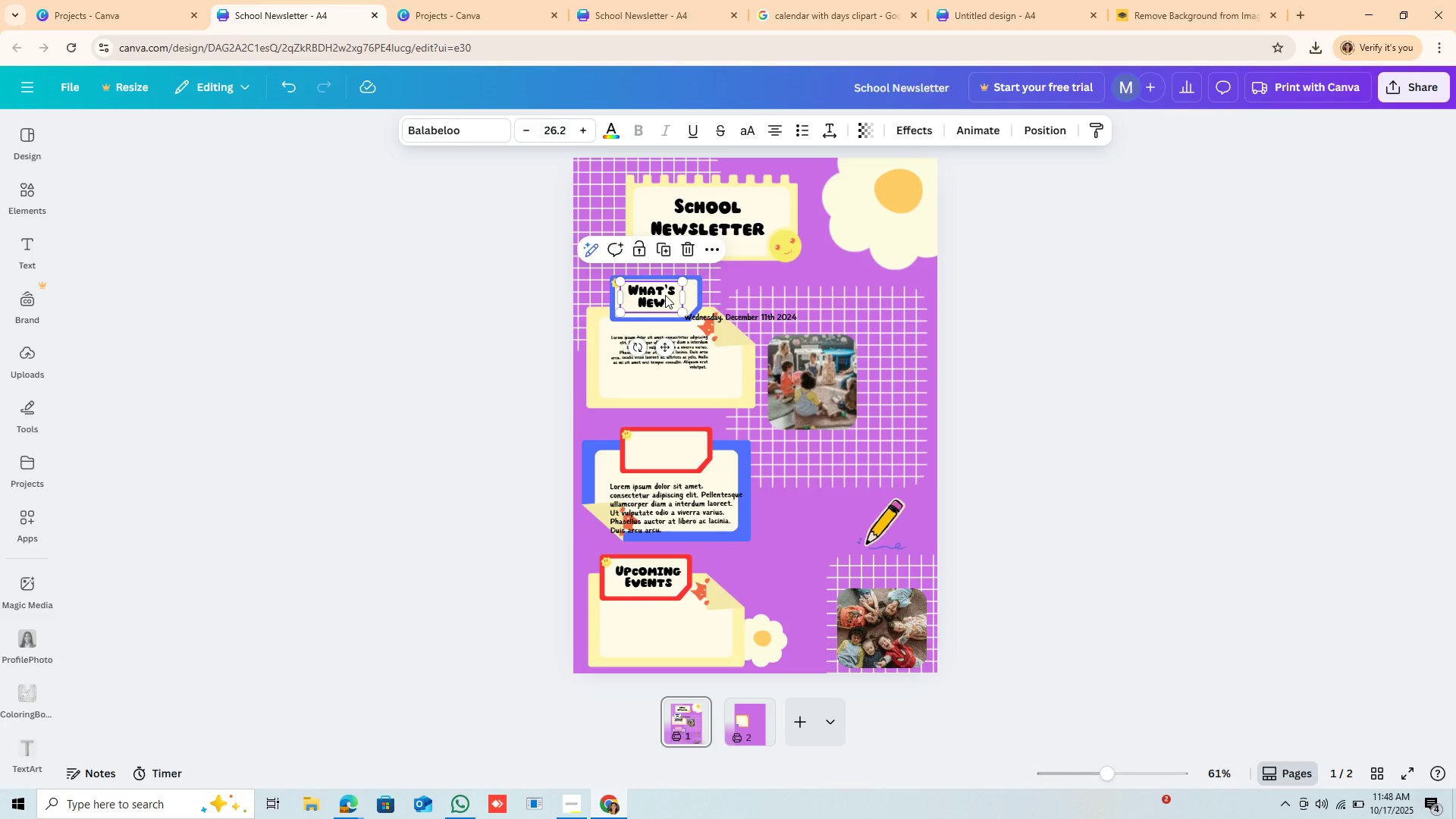 
key(Control+V)
 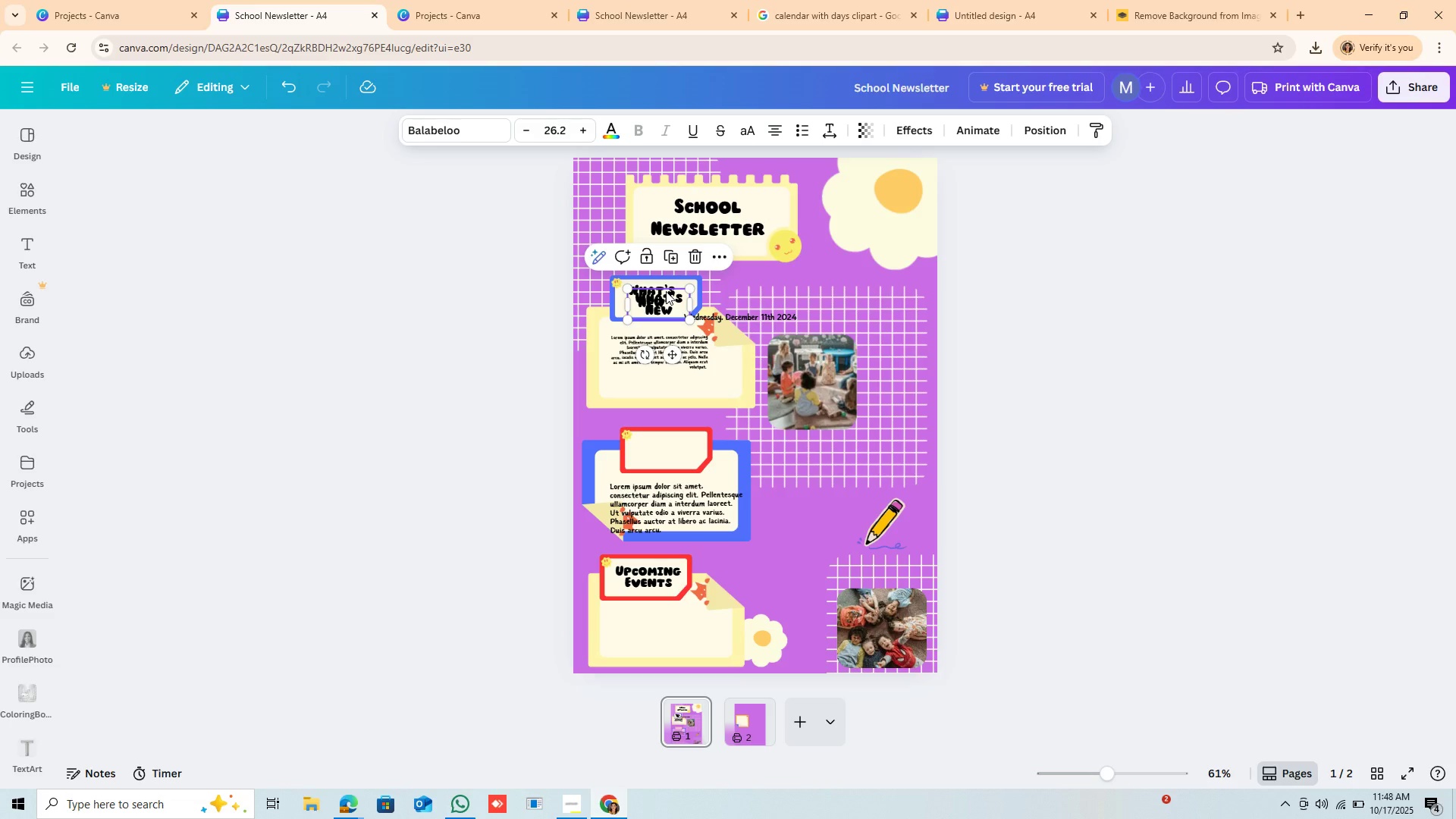 
left_click_drag(start_coordinate=[668, 290], to_coordinate=[670, 438])
 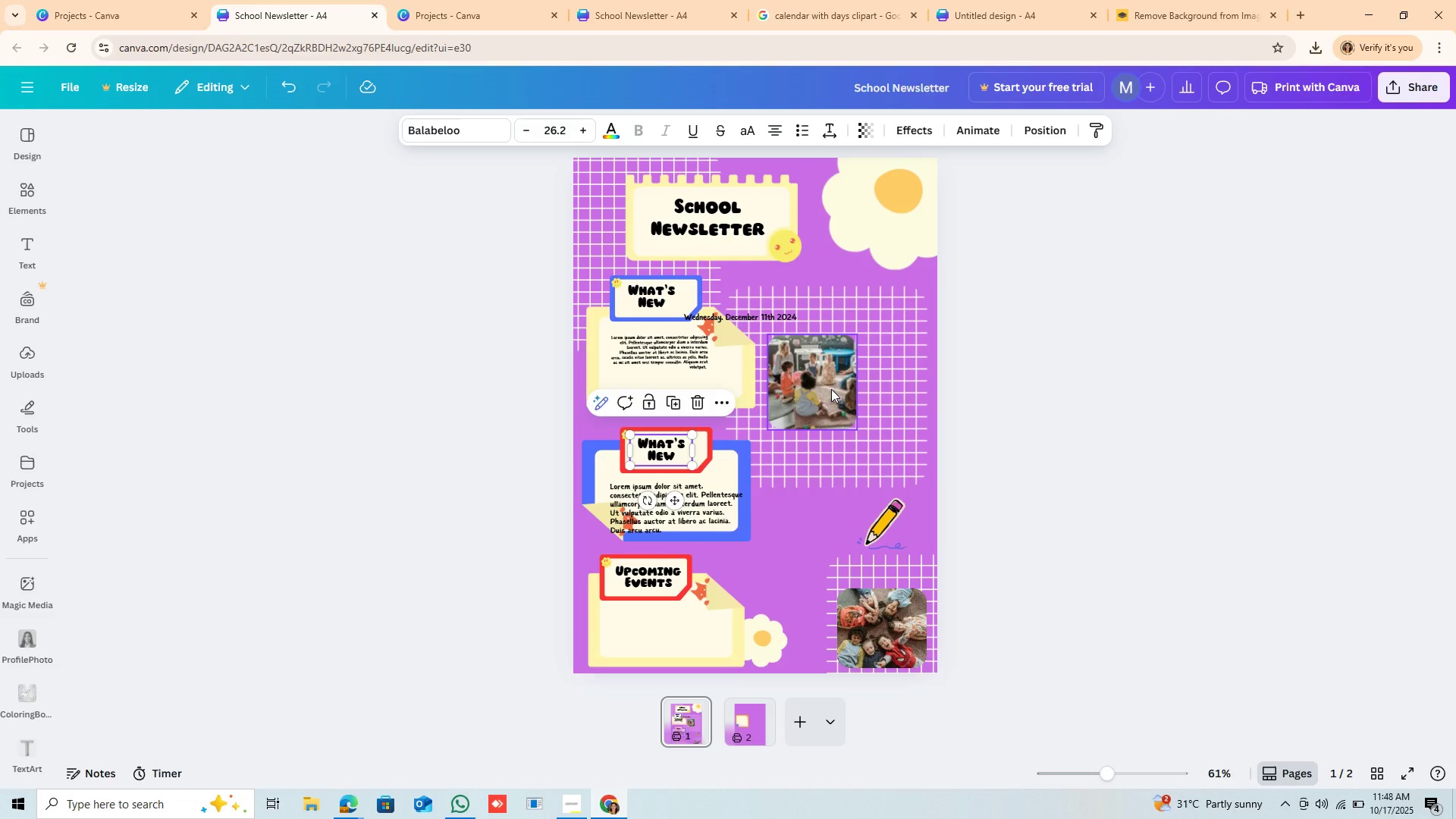 
left_click_drag(start_coordinate=[831, 389], to_coordinate=[838, 433])
 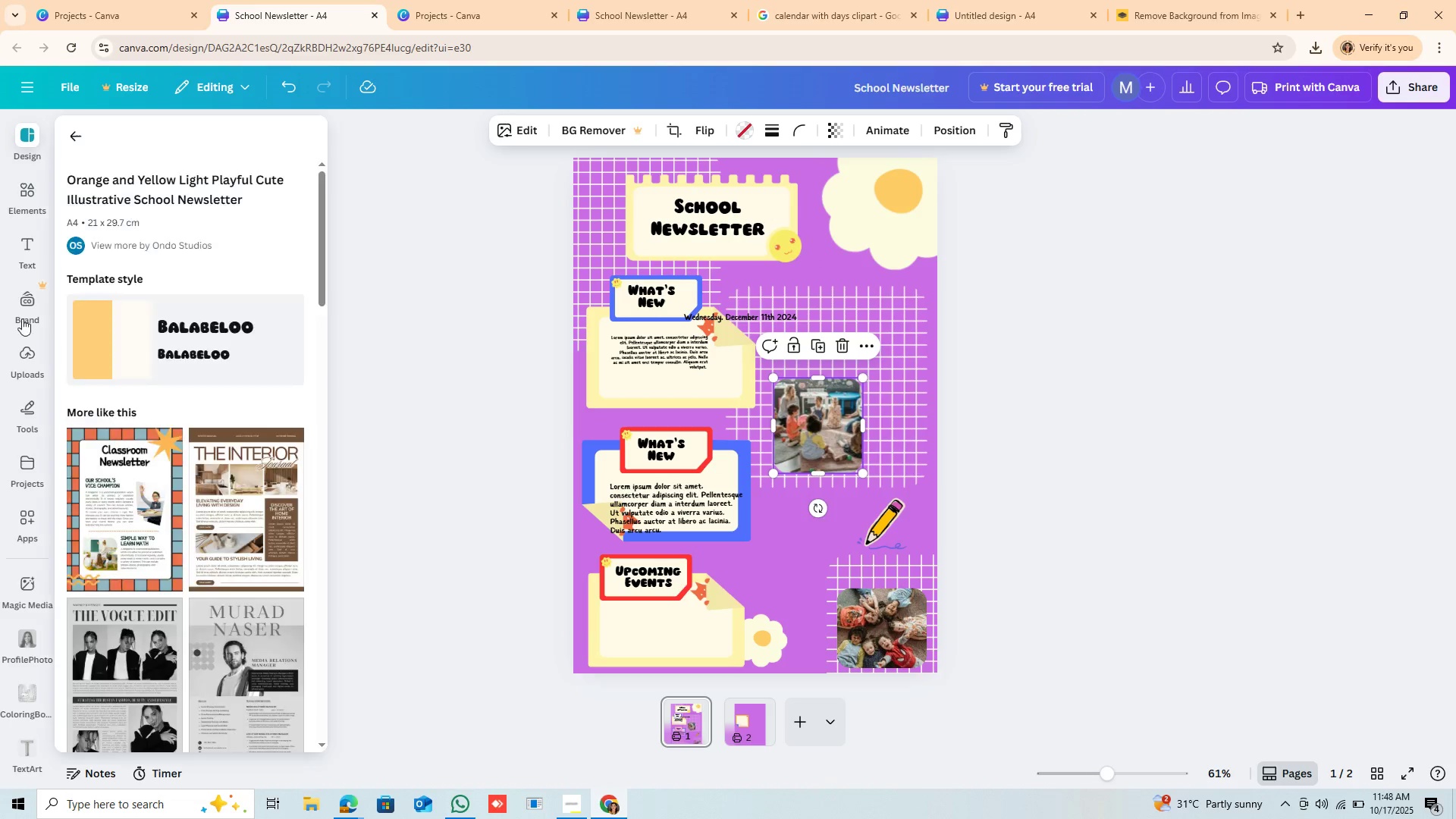 
left_click([27, 346])
 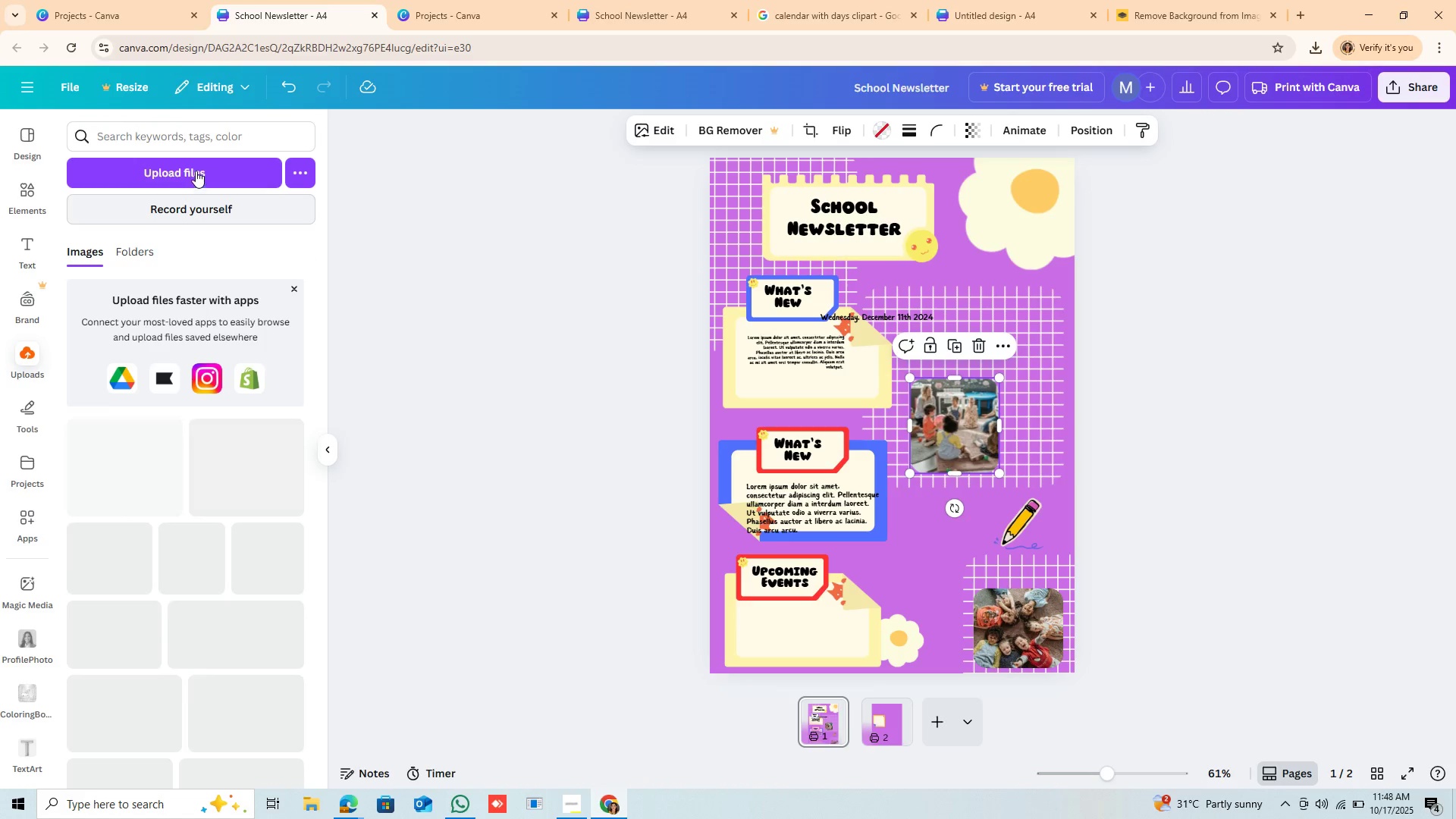 
wait(5.43)
 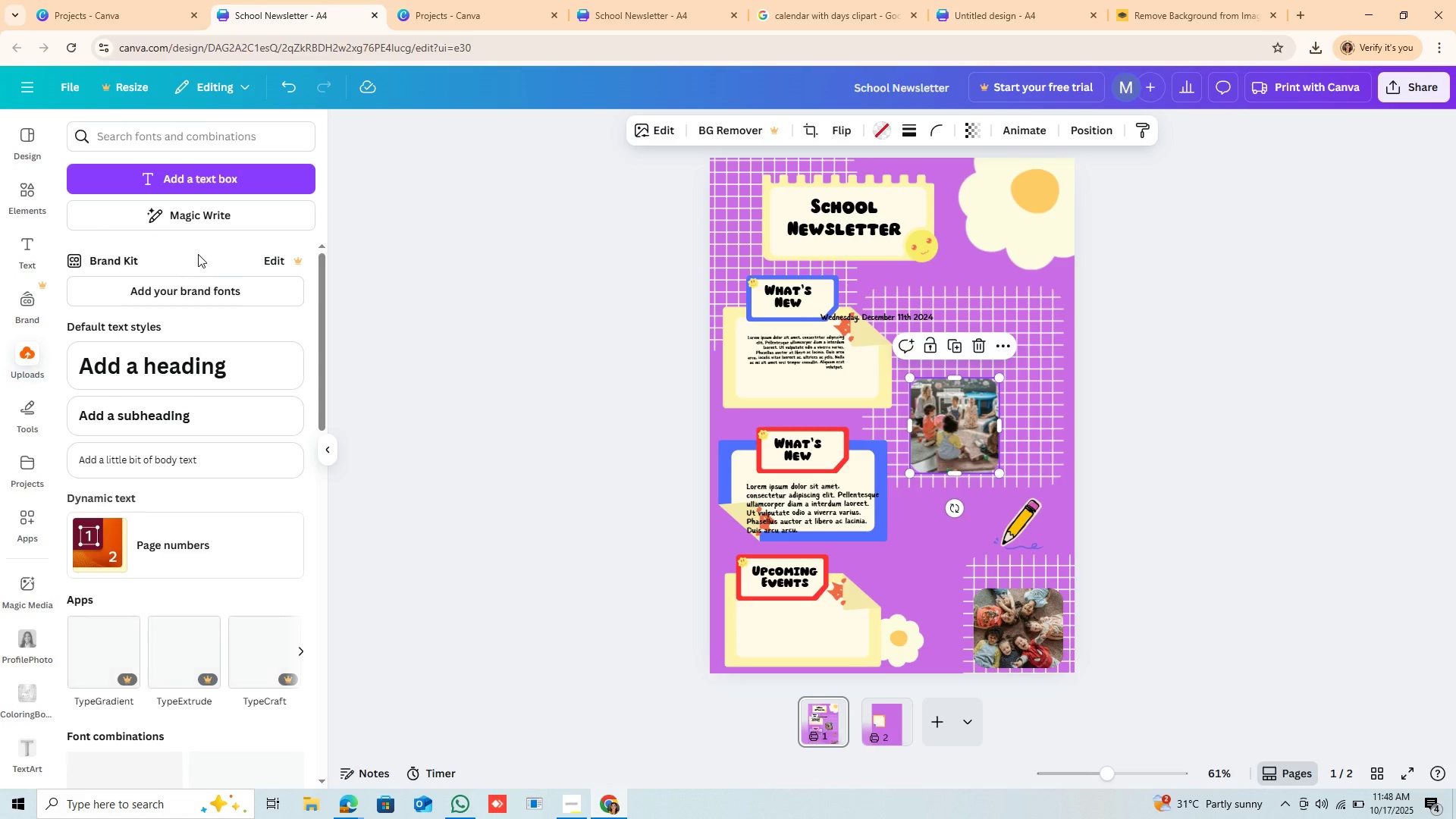 
left_click([155, 457])
 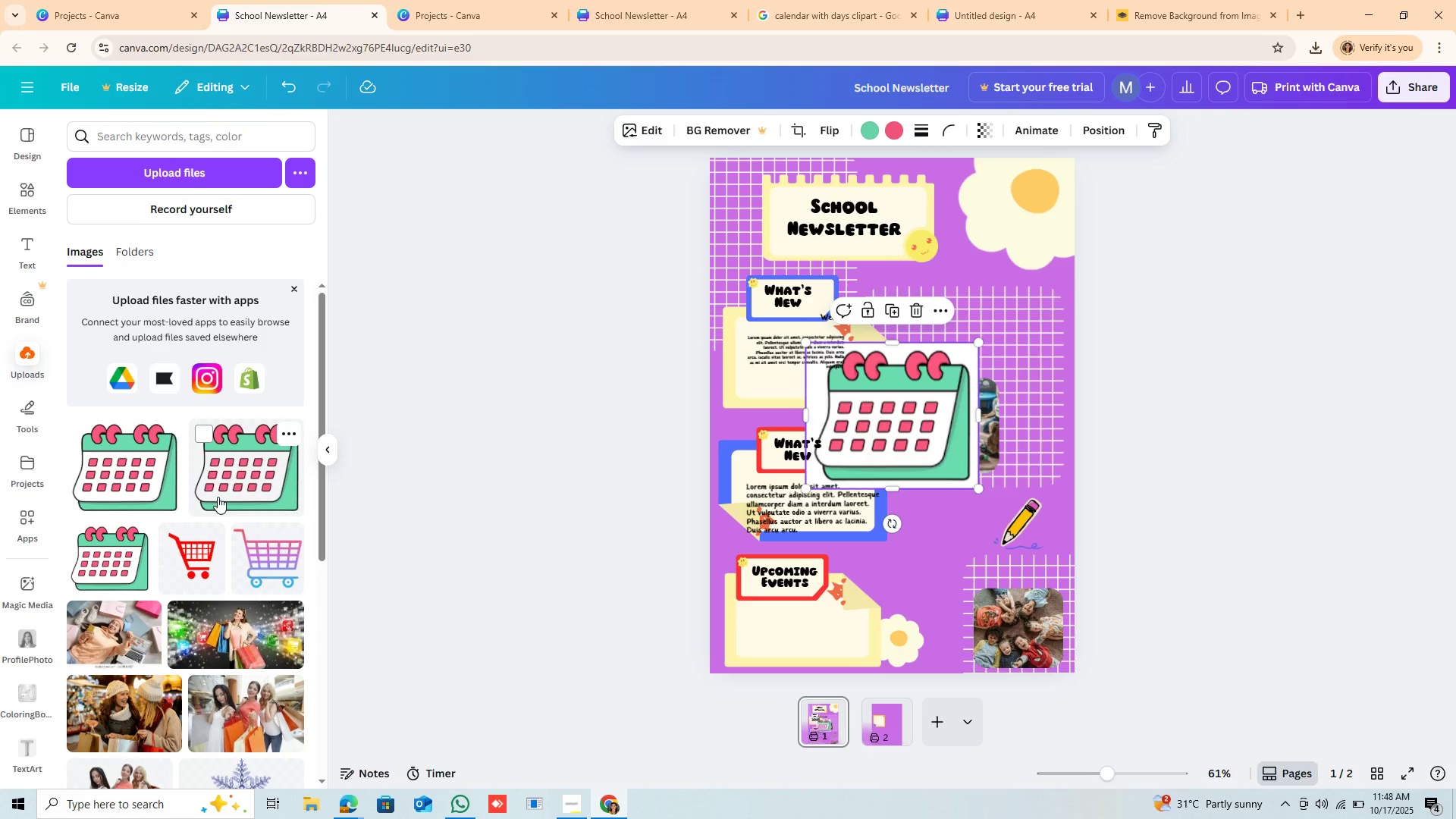 
wait(5.41)
 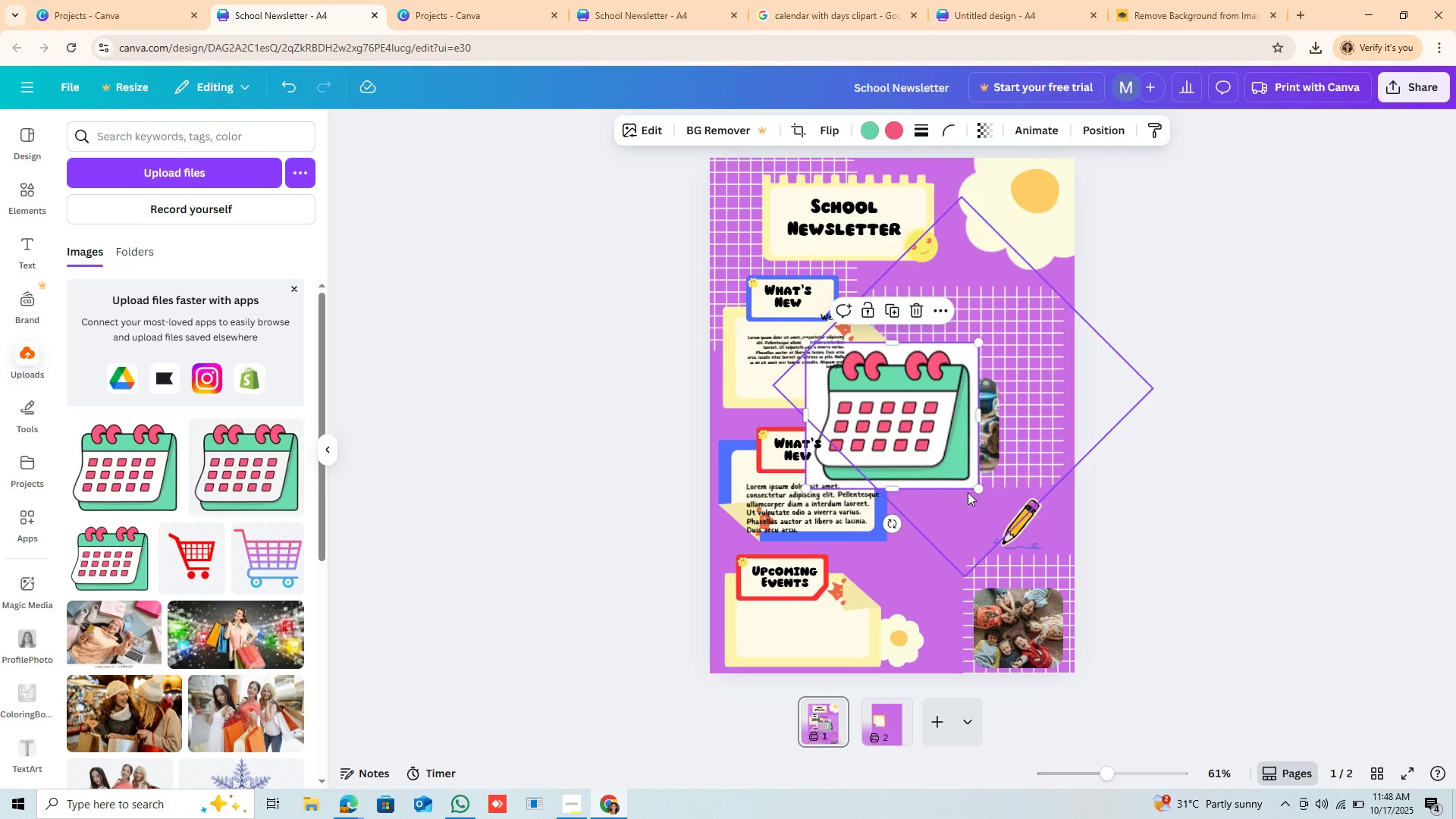 
left_click([249, 469])
 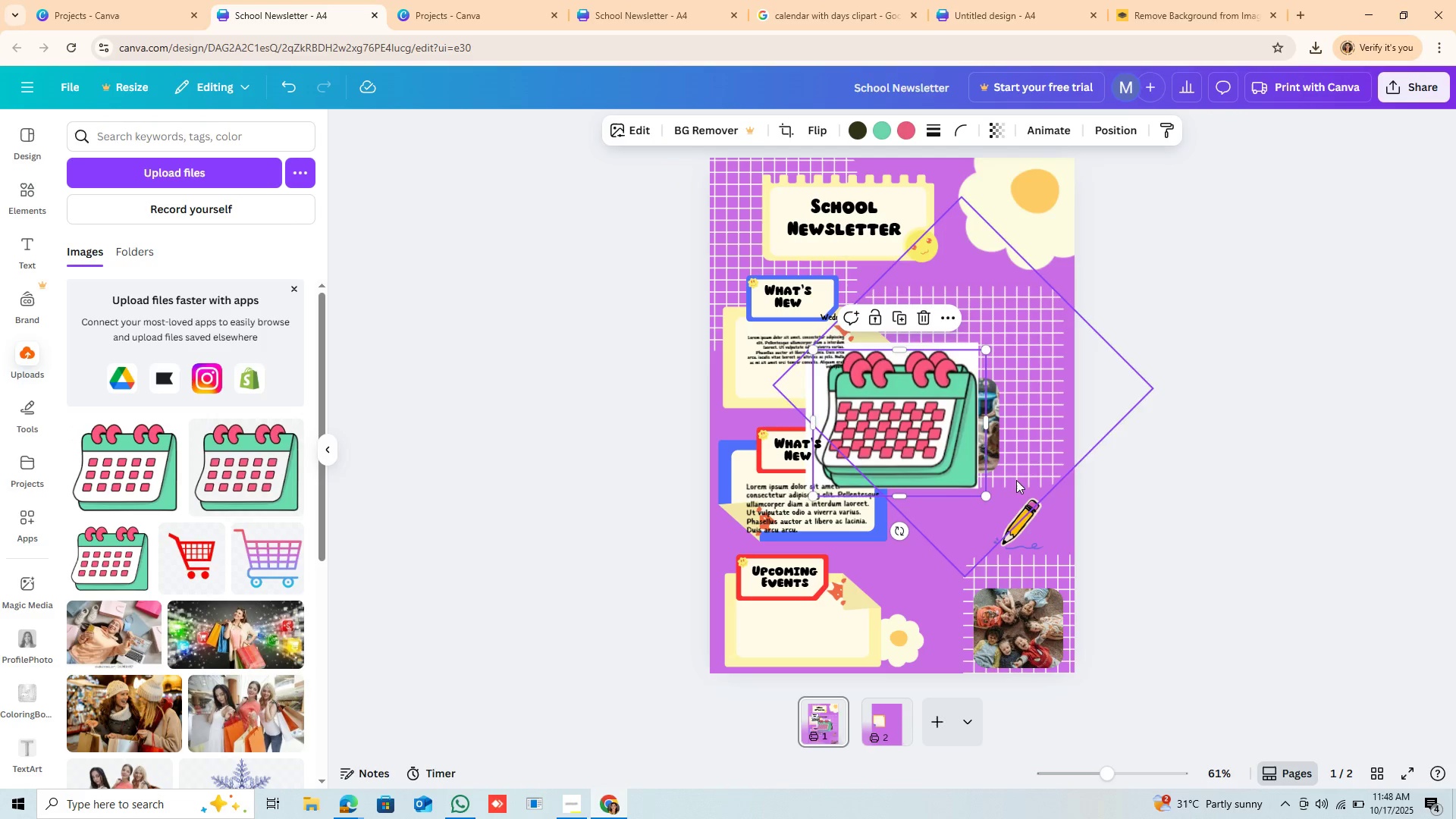 
left_click_drag(start_coordinate=[968, 441], to_coordinate=[949, 572])
 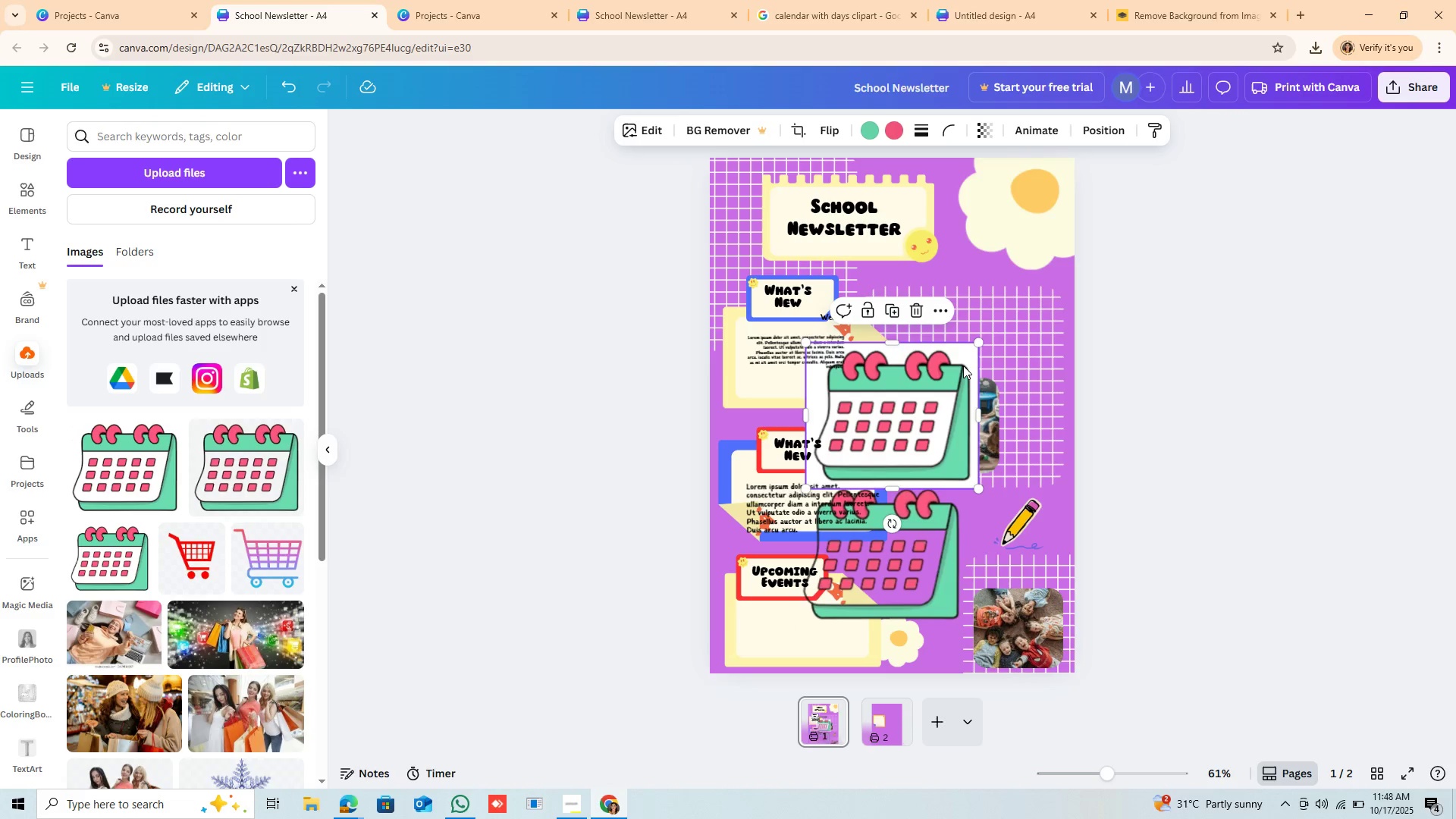 
left_click([963, 366])
 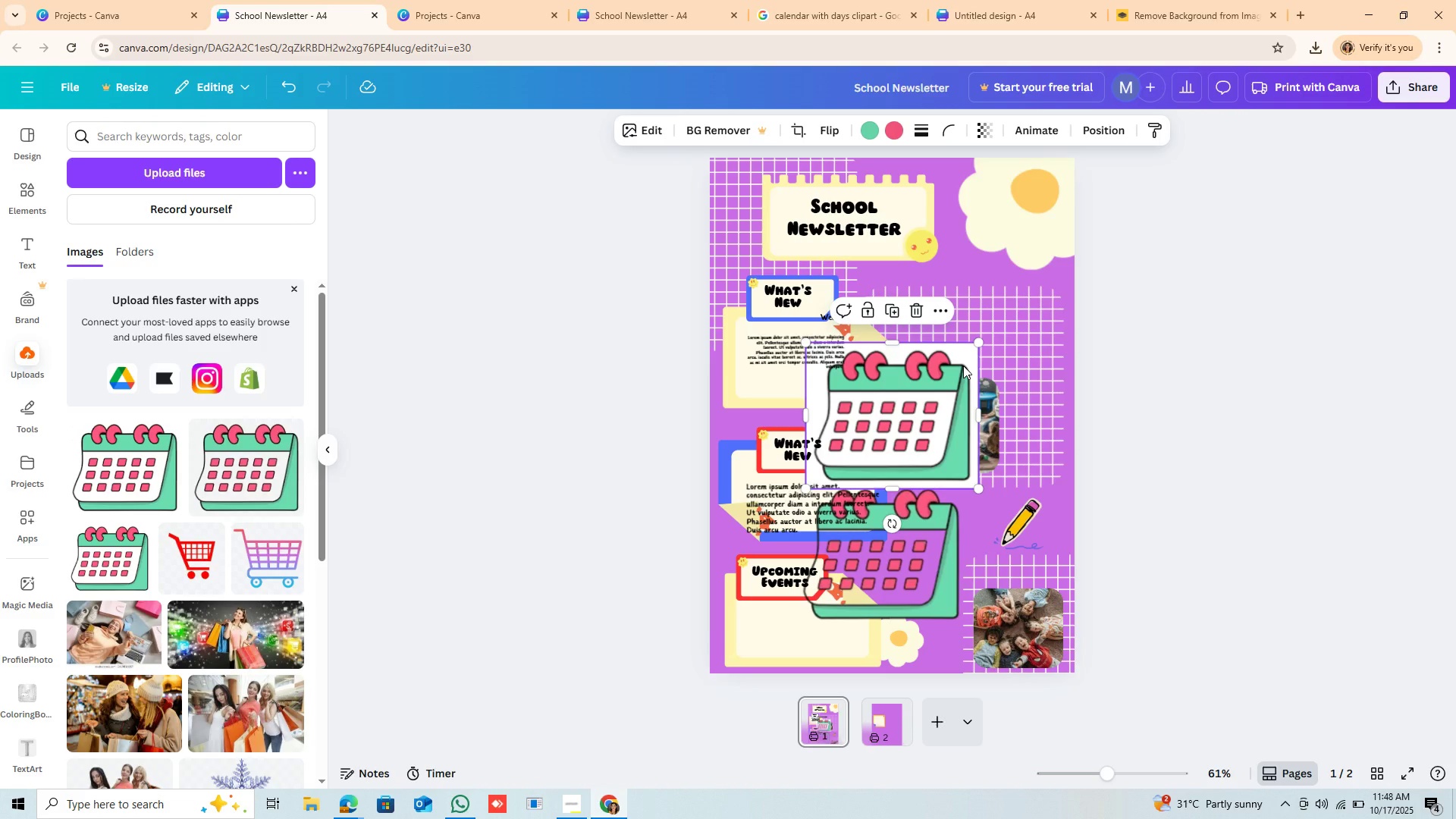 
key(Backspace)
 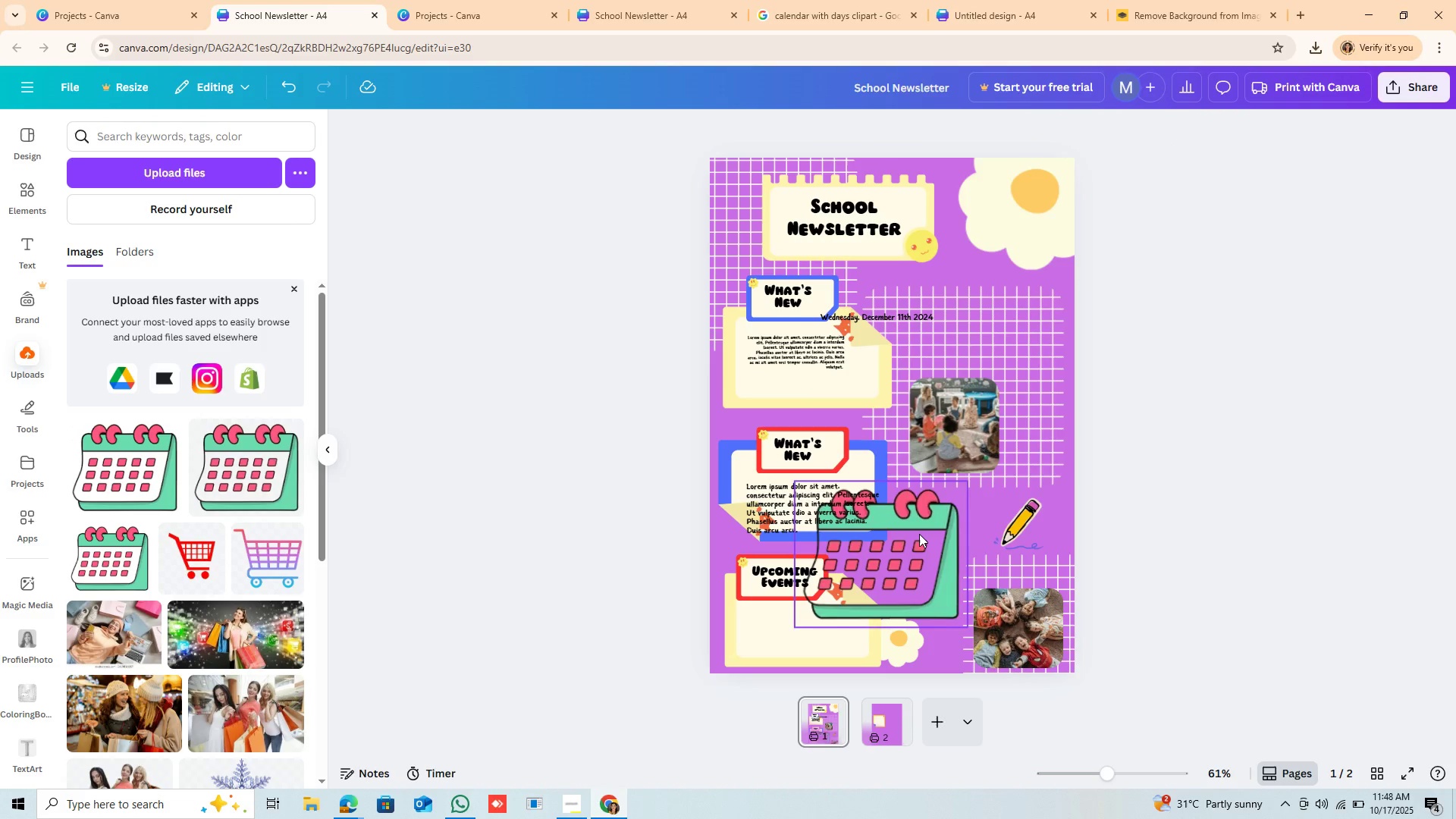 
left_click([919, 534])
 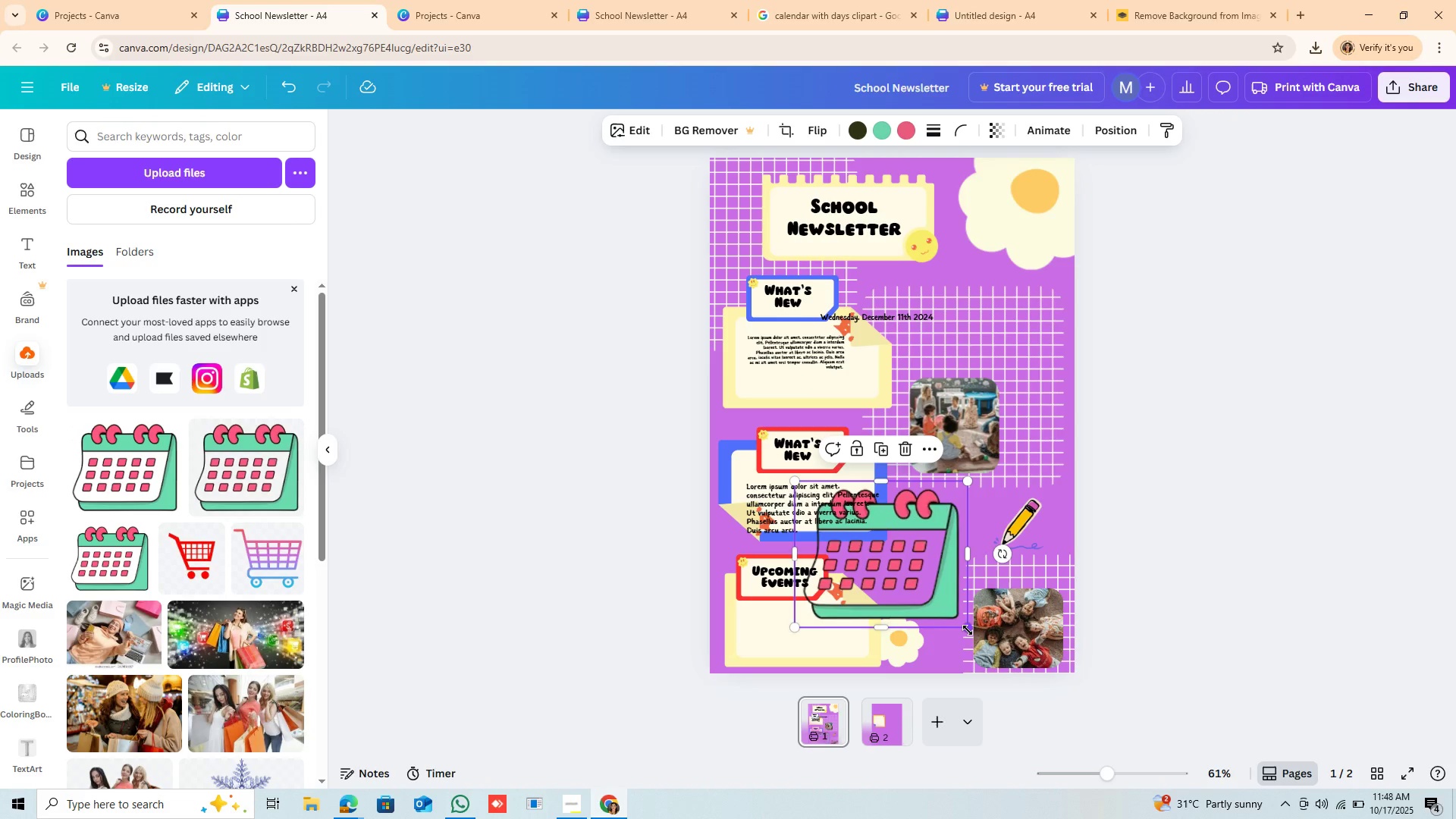 
left_click_drag(start_coordinate=[968, 630], to_coordinate=[829, 537])
 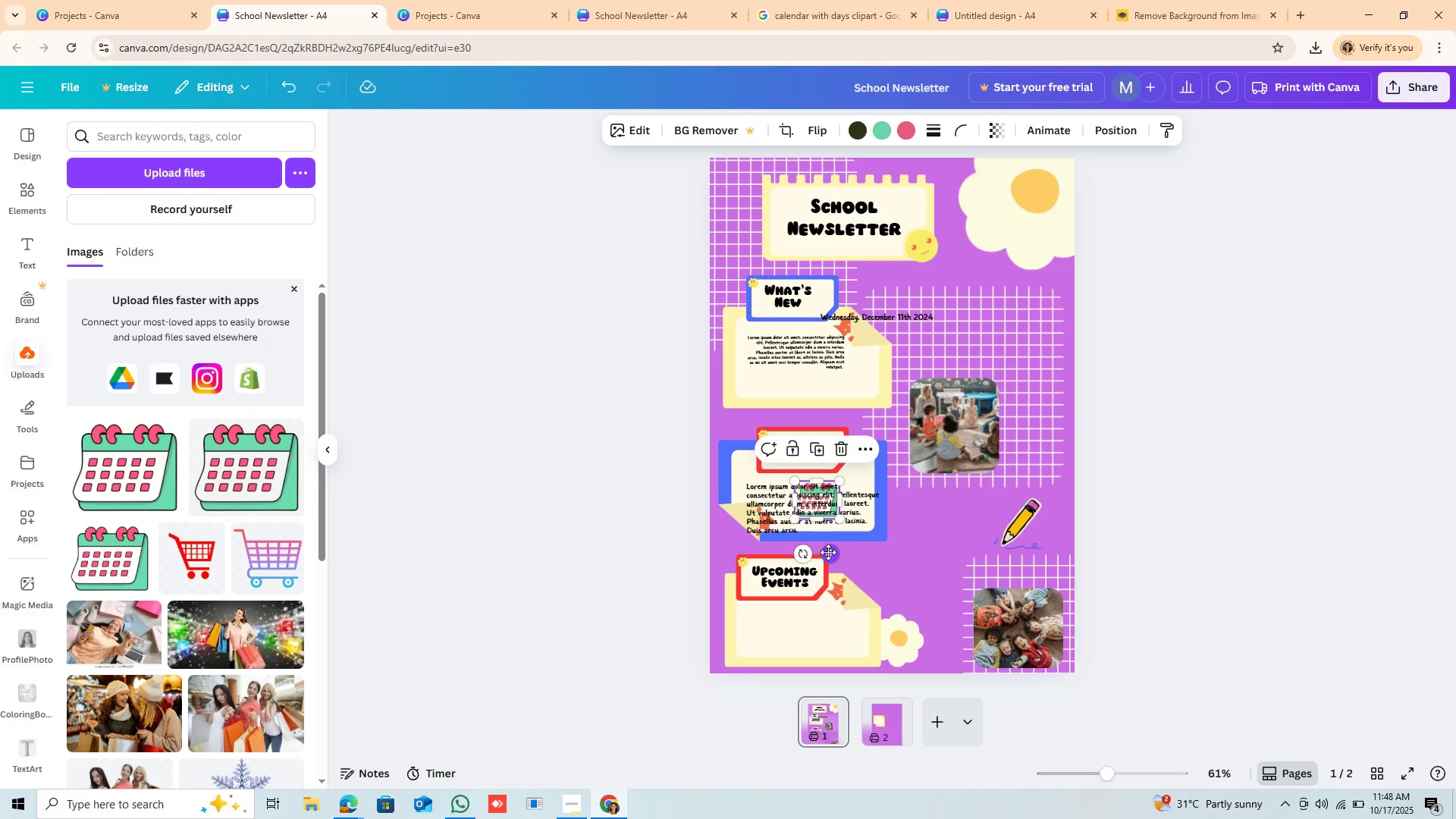 
left_click_drag(start_coordinate=[828, 552], to_coordinate=[914, 617])
 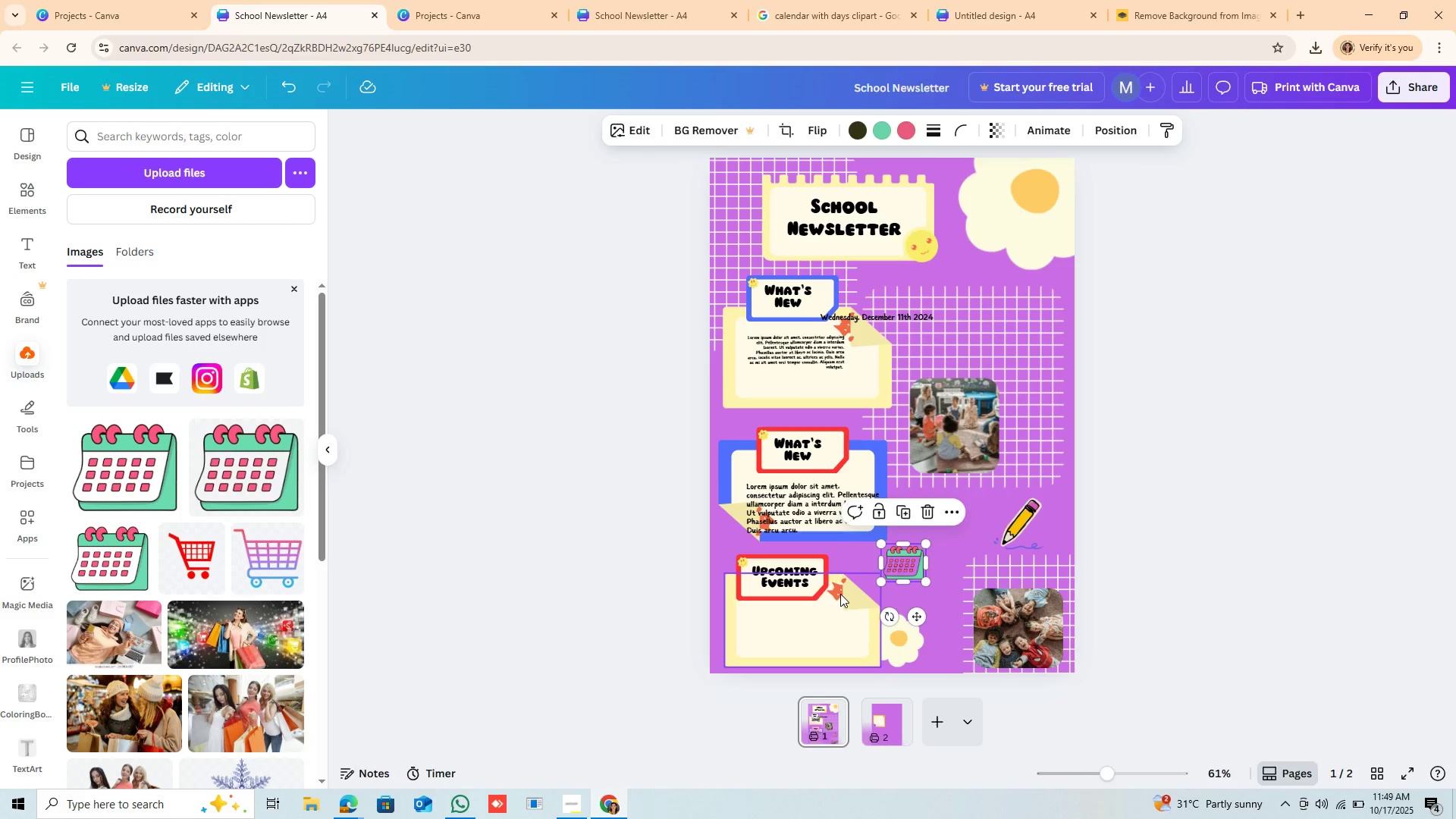 
left_click([840, 594])
 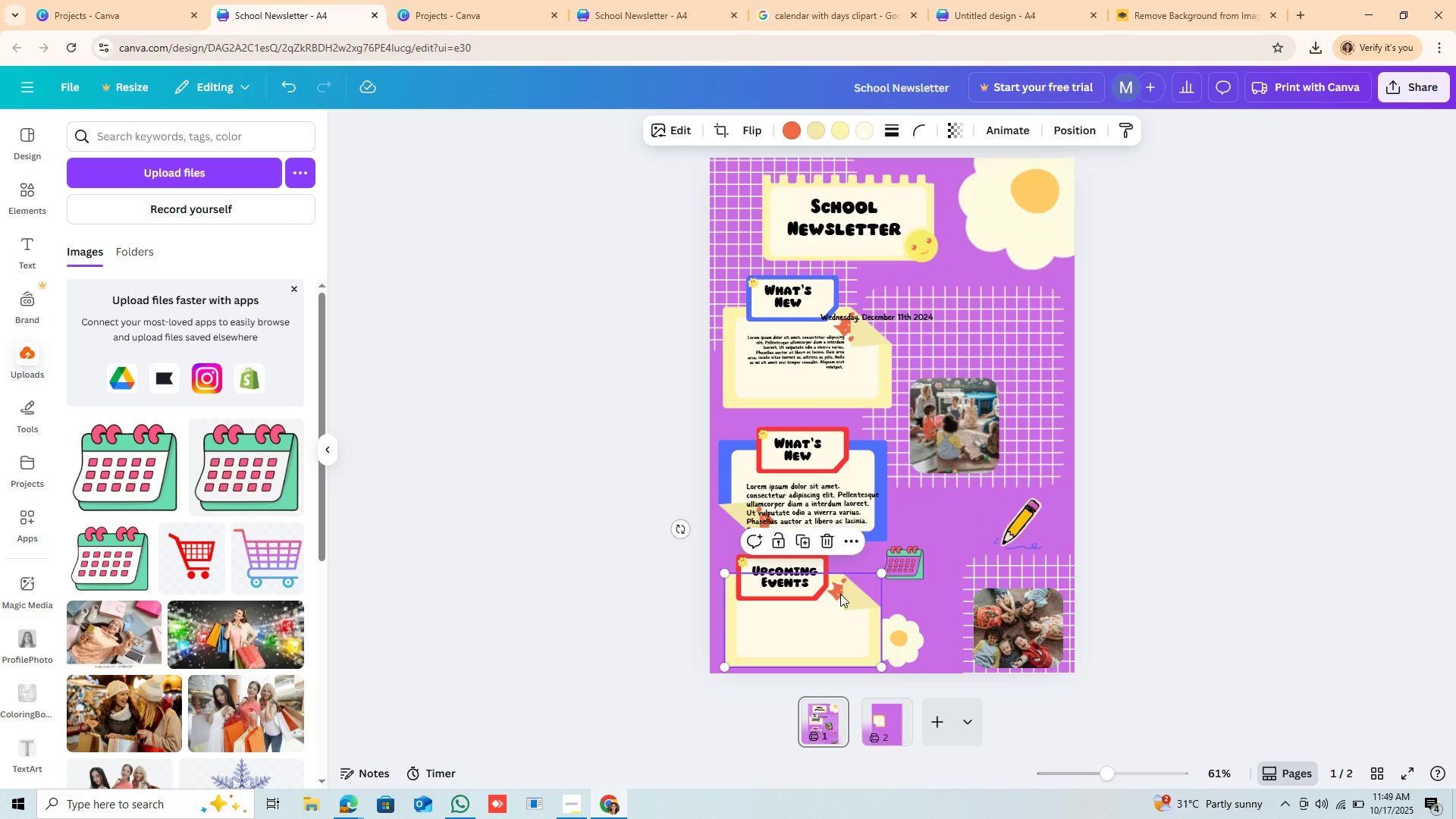 
double_click([840, 594])
 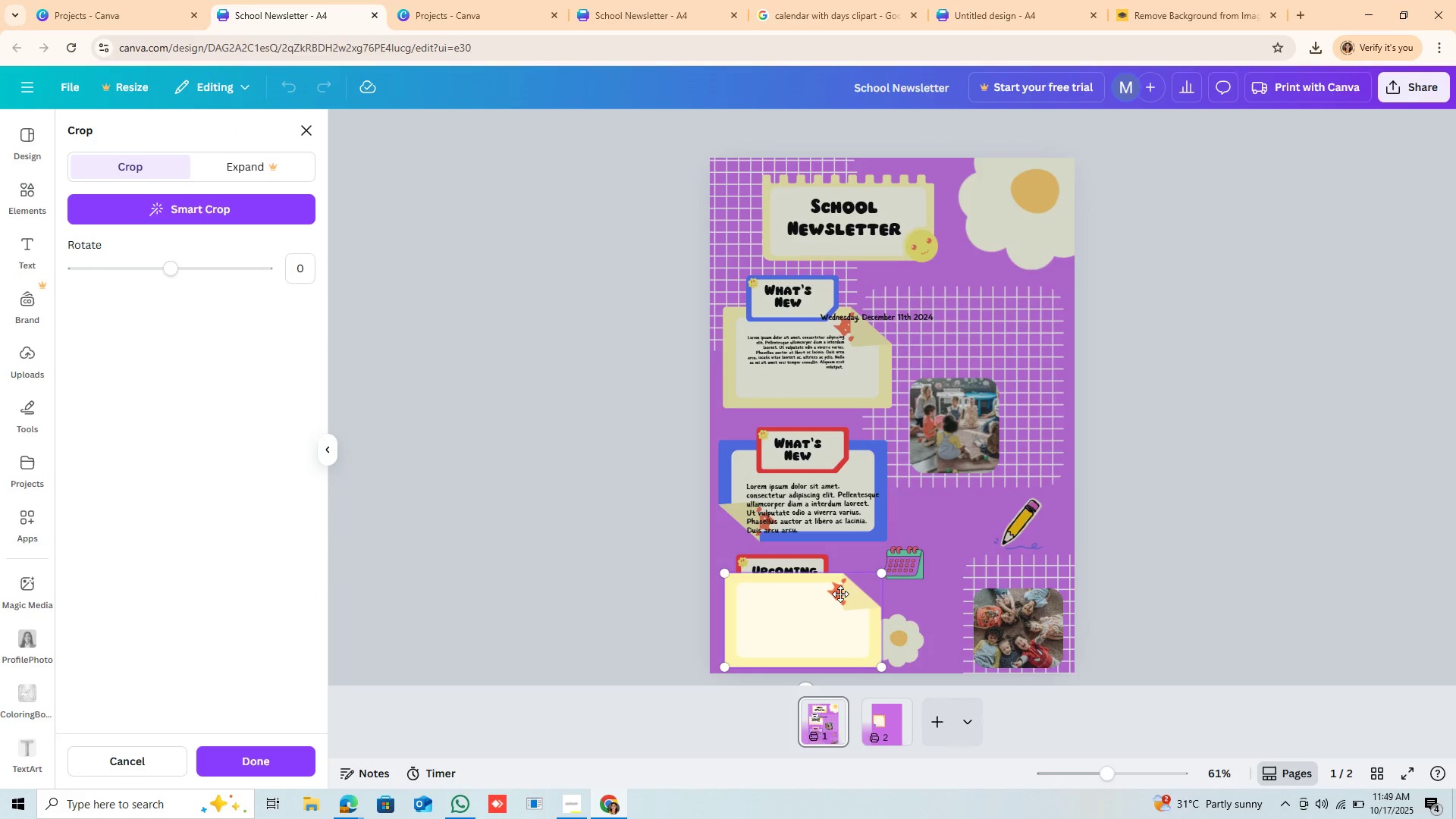 
left_click([840, 594])
 